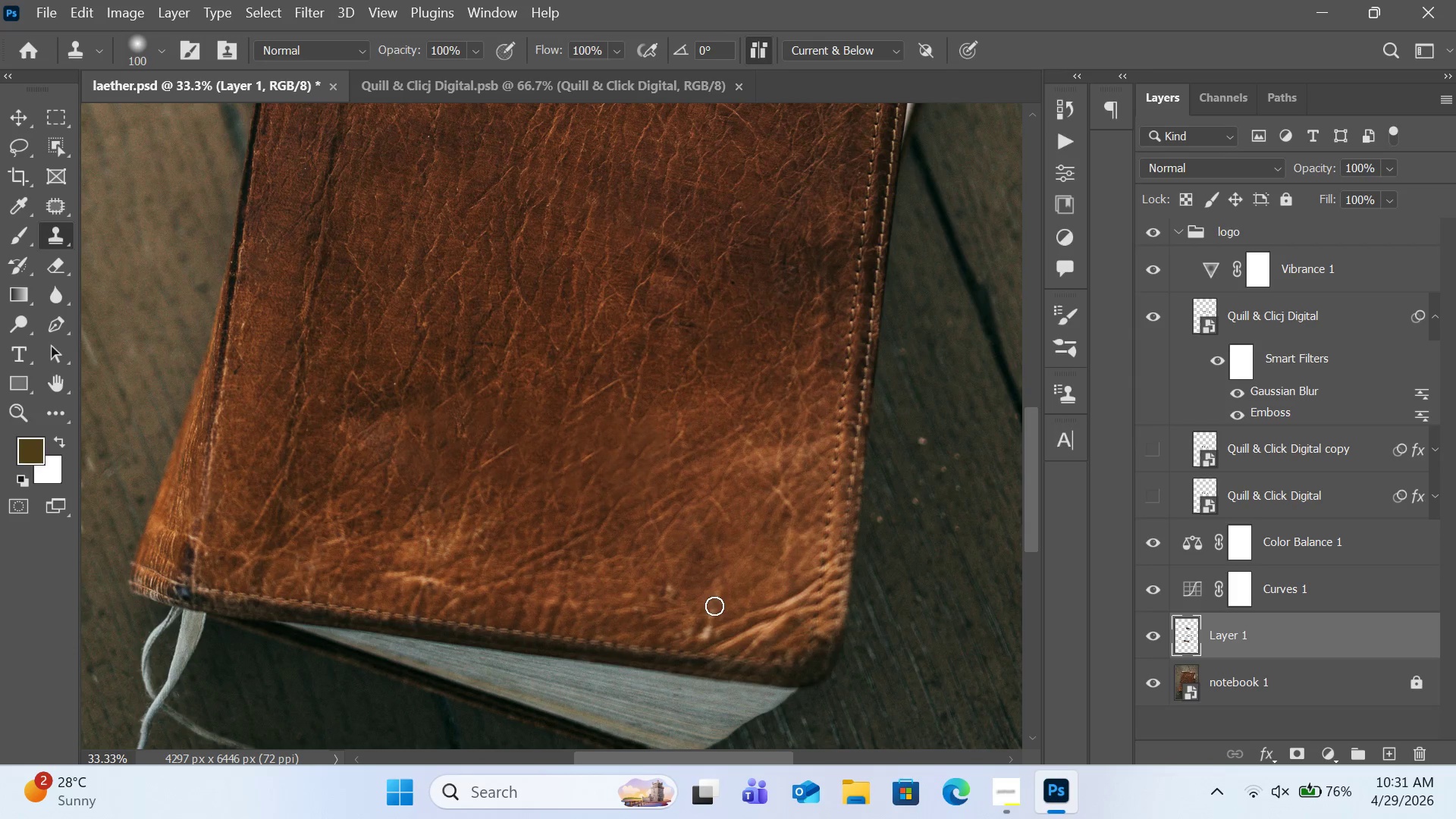 
left_click([714, 607])
 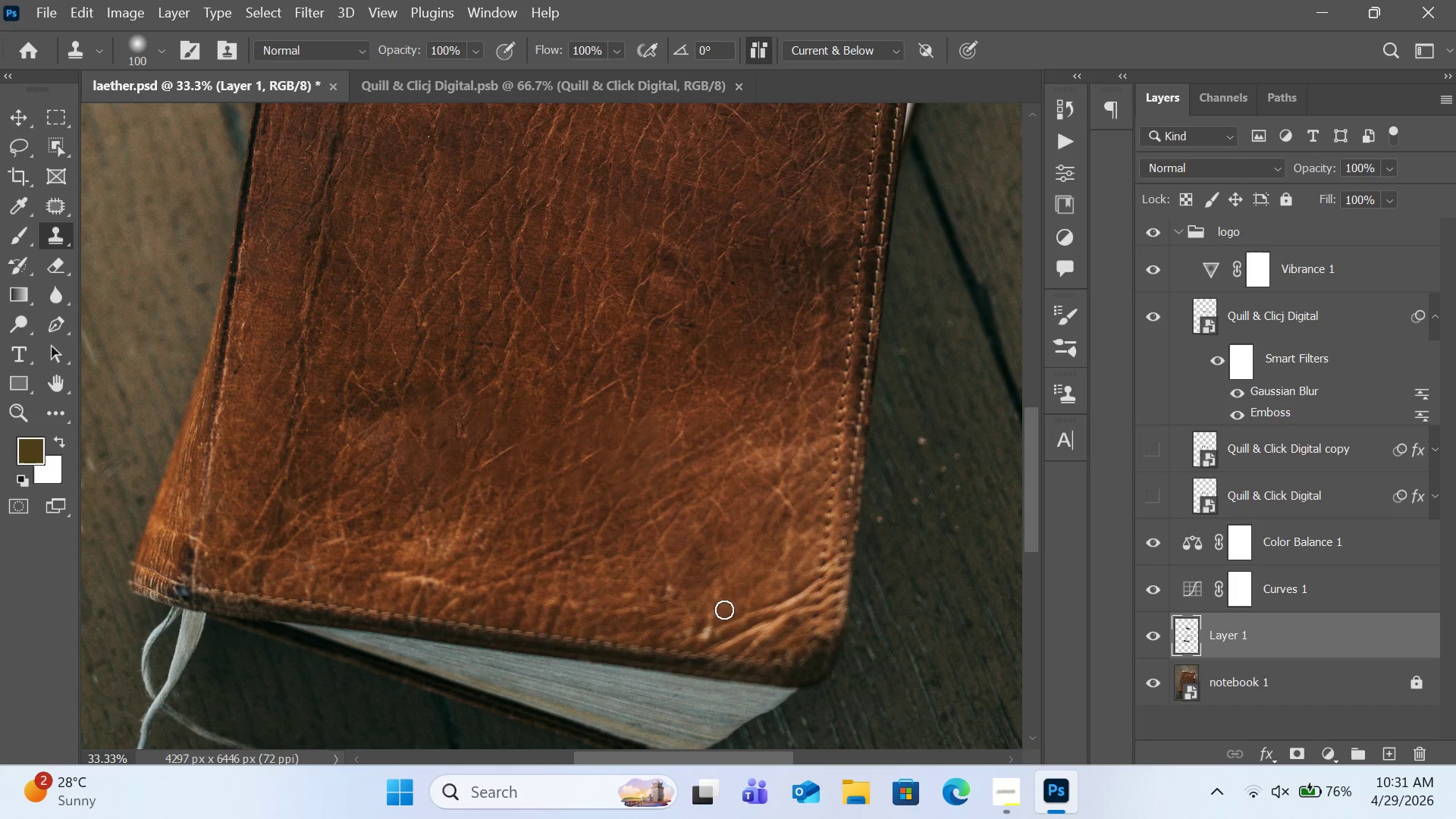 
hold_key(key=AltLeft, duration=0.42)
 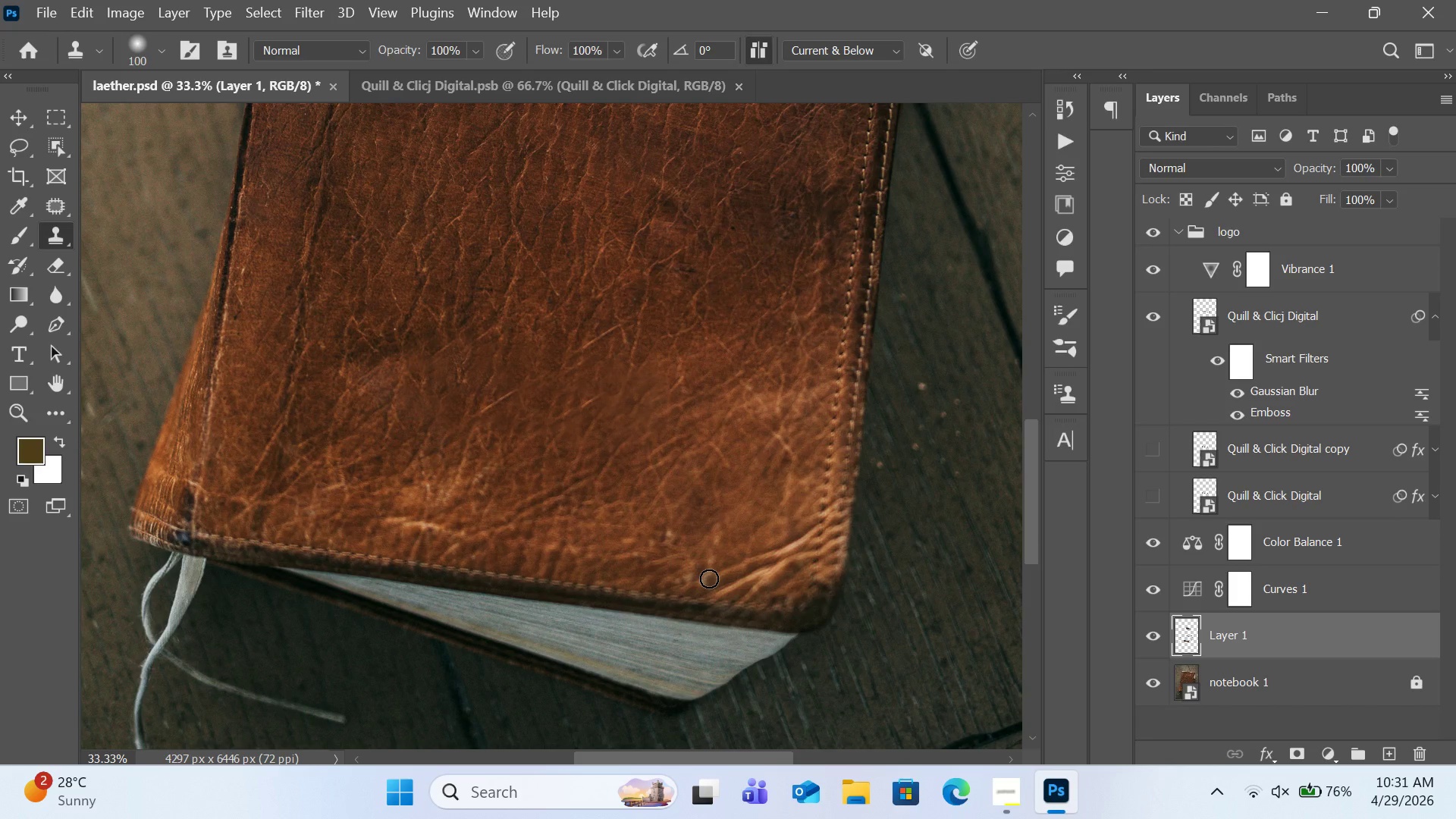 
scroll: coordinate [726, 610], scroll_direction: down, amount: 3.0
 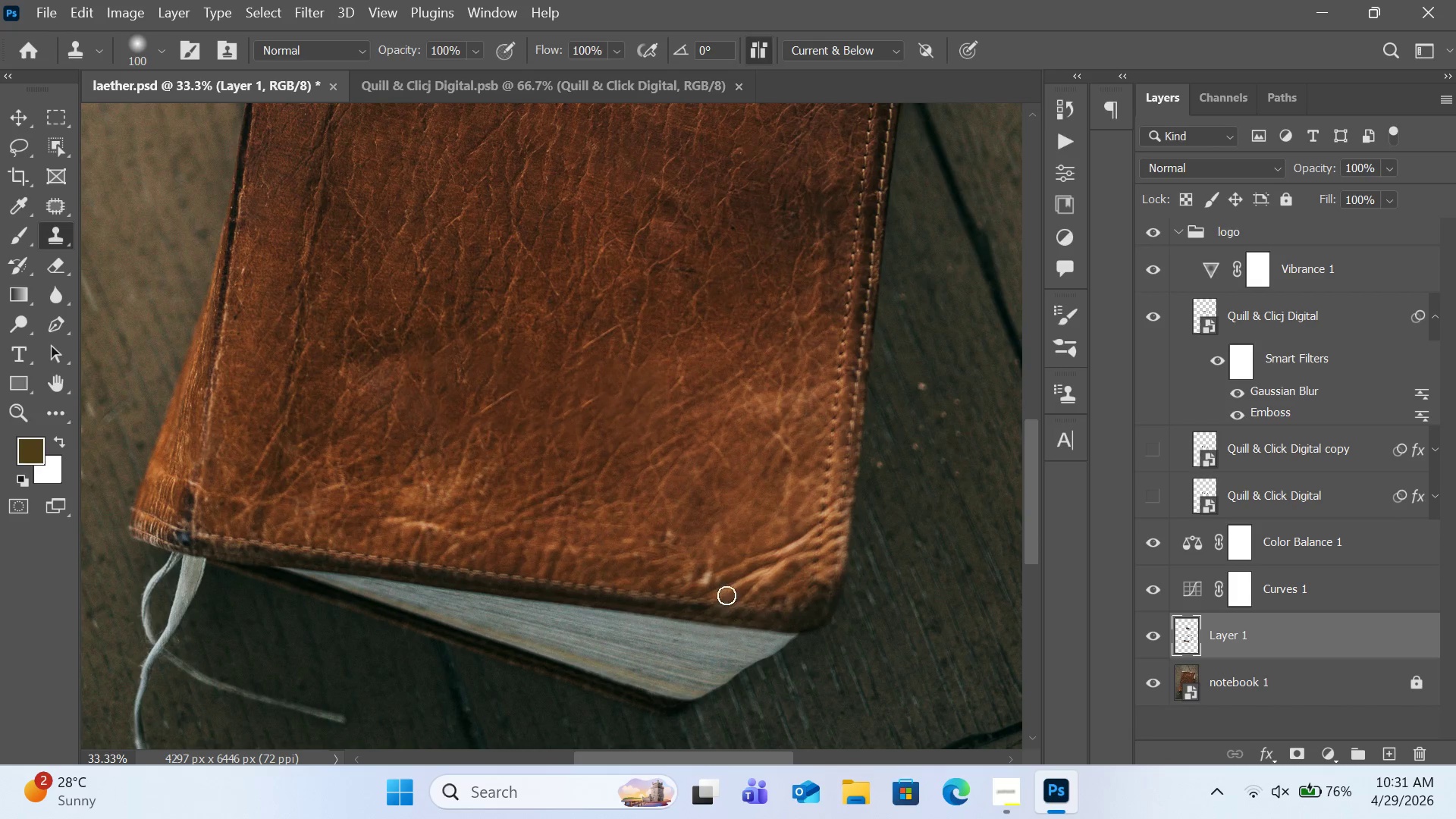 
left_click([723, 579])
 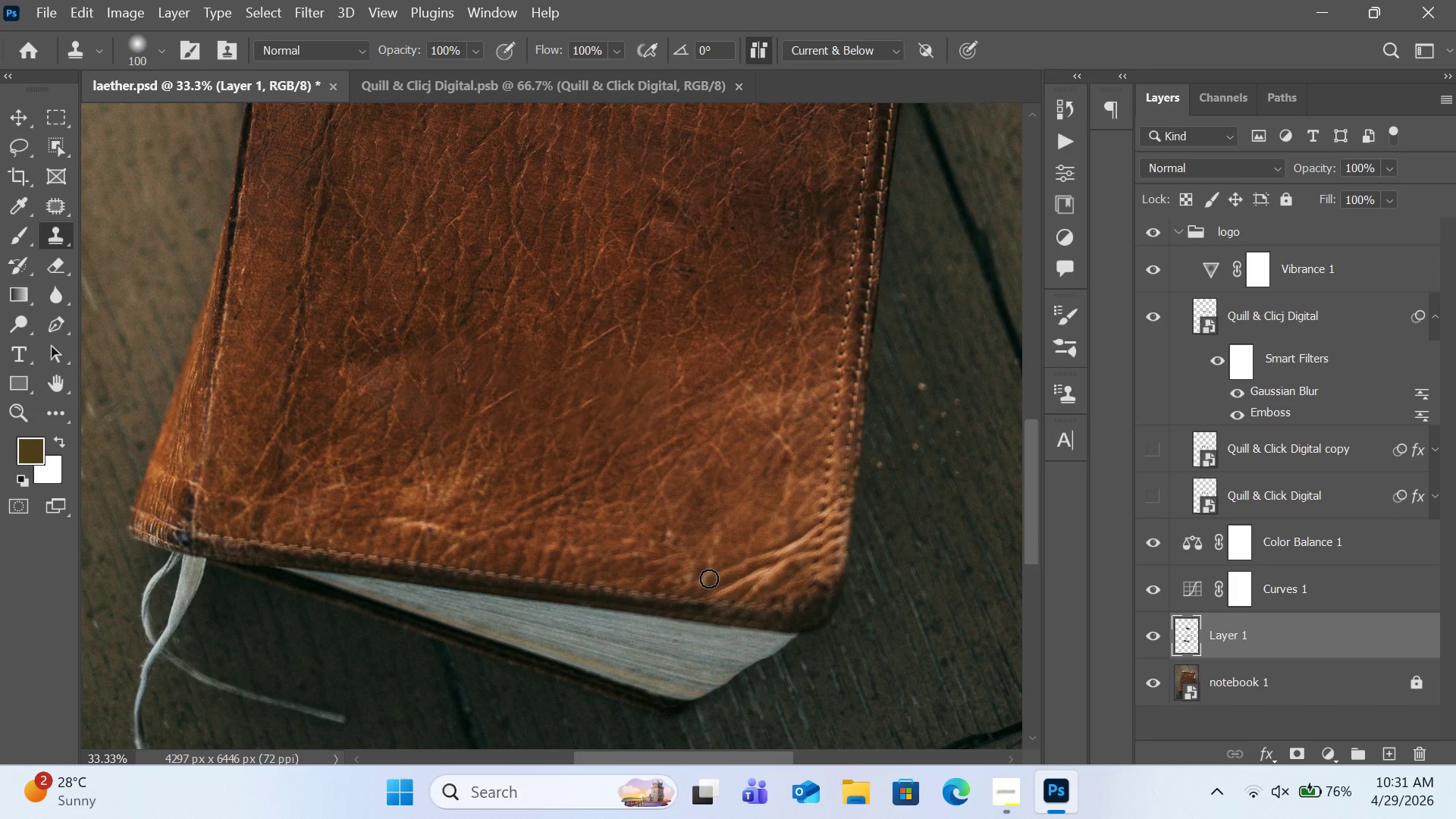 
left_click_drag(start_coordinate=[709, 579], to_coordinate=[698, 582])
 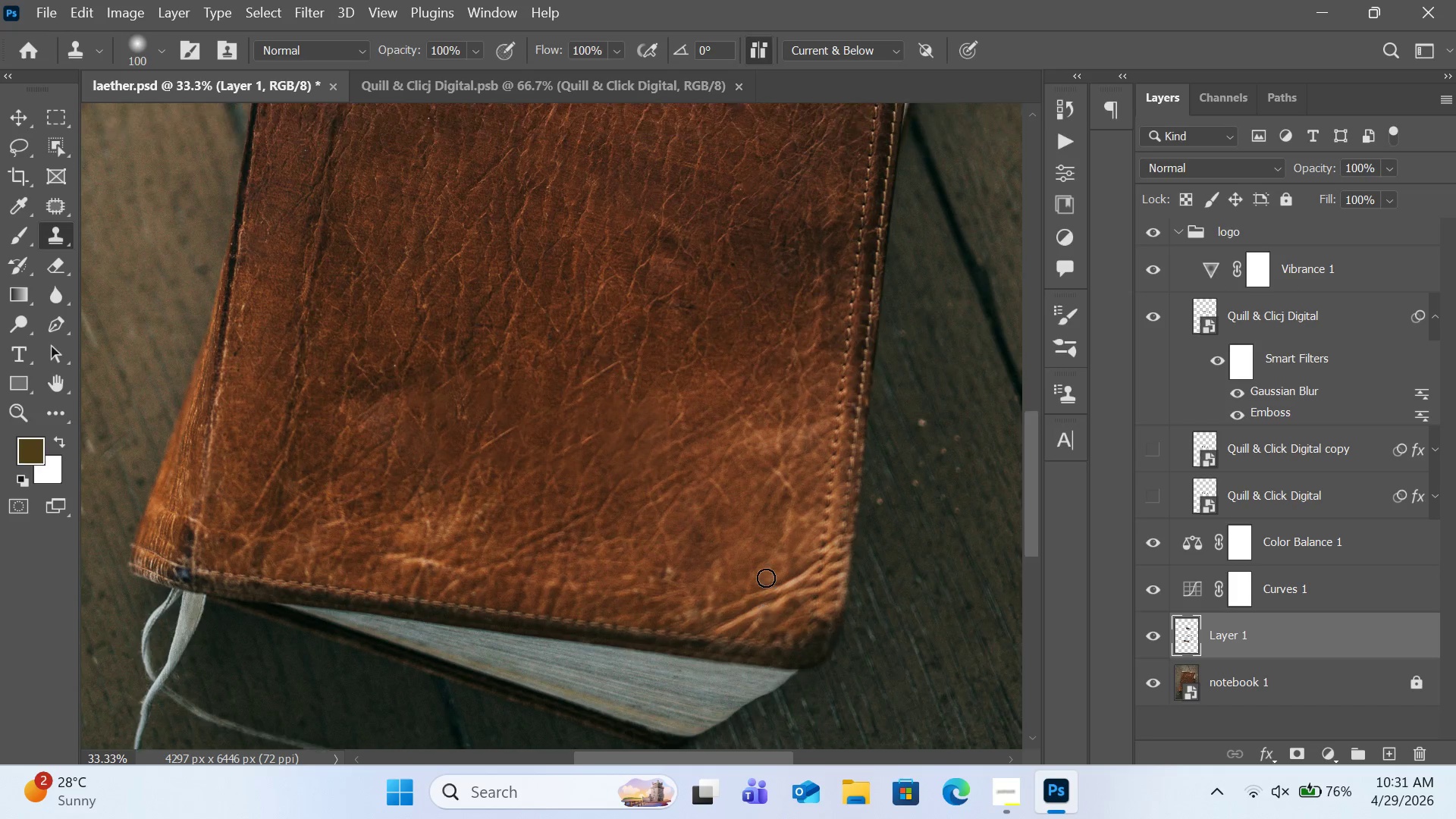 
scroll: coordinate [794, 601], scroll_direction: up, amount: 34.0
 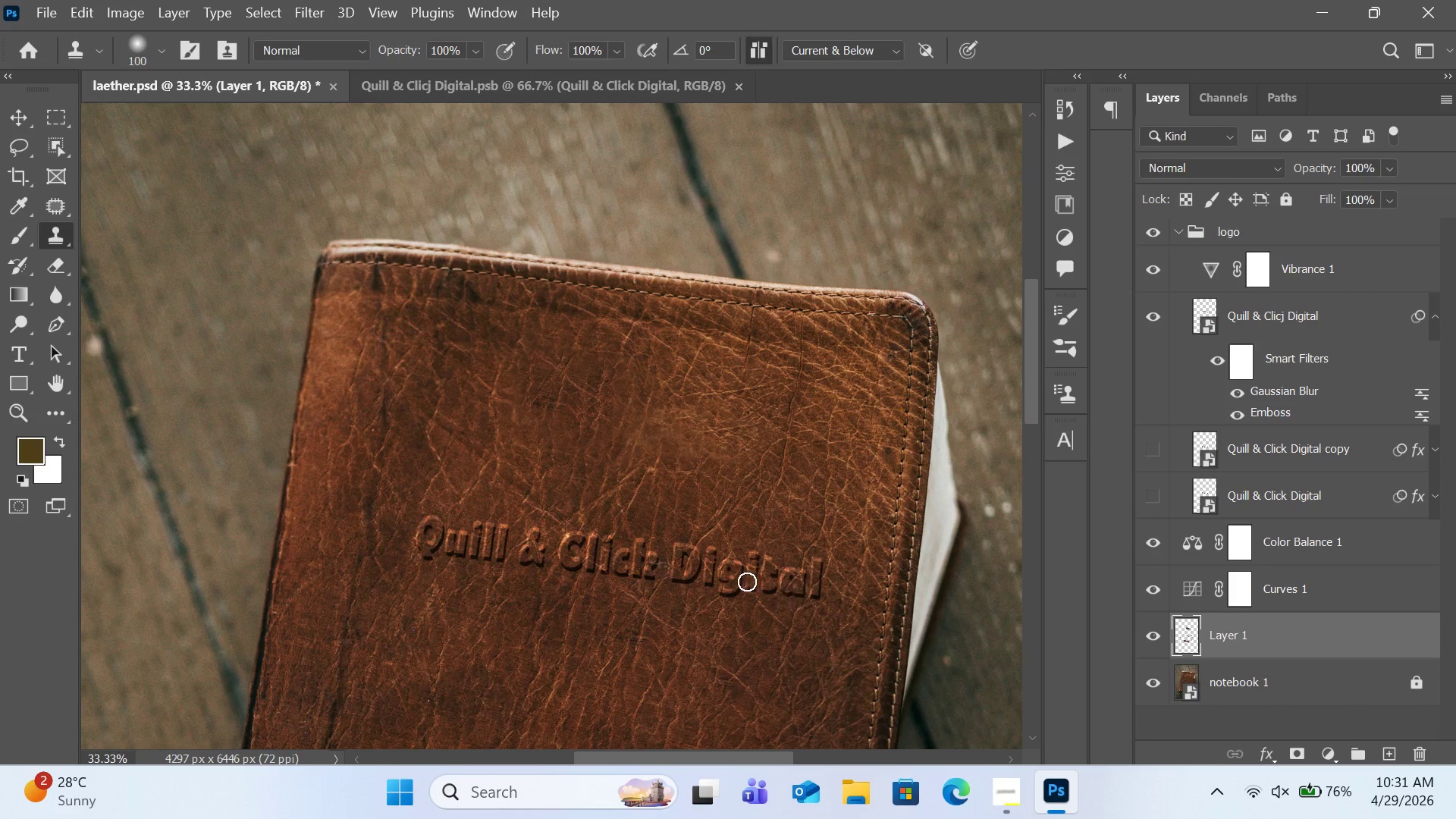 
hold_key(key=AltLeft, duration=2.58)
 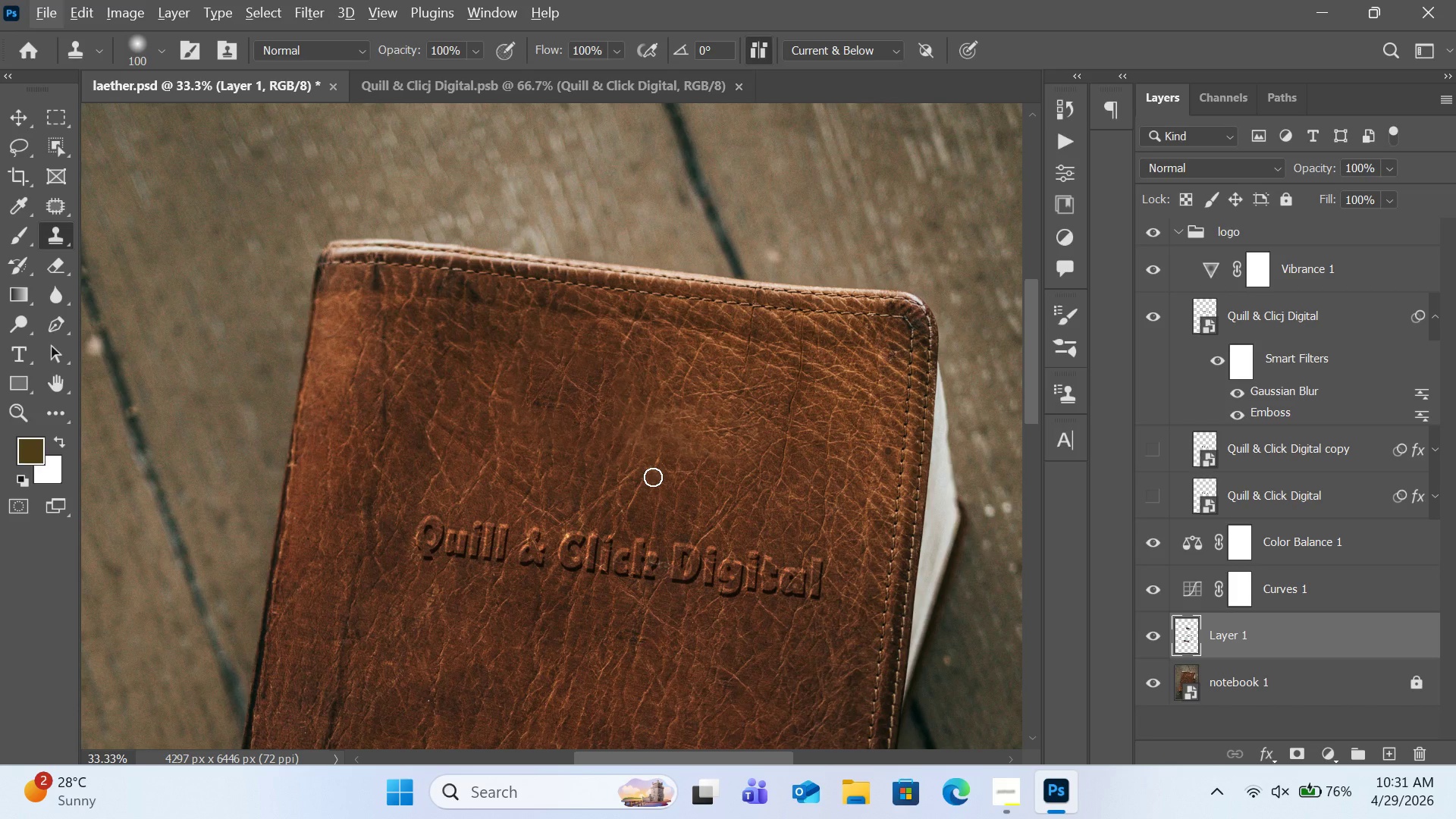 
scroll: coordinate [653, 477], scroll_direction: down, amount: 3.0
 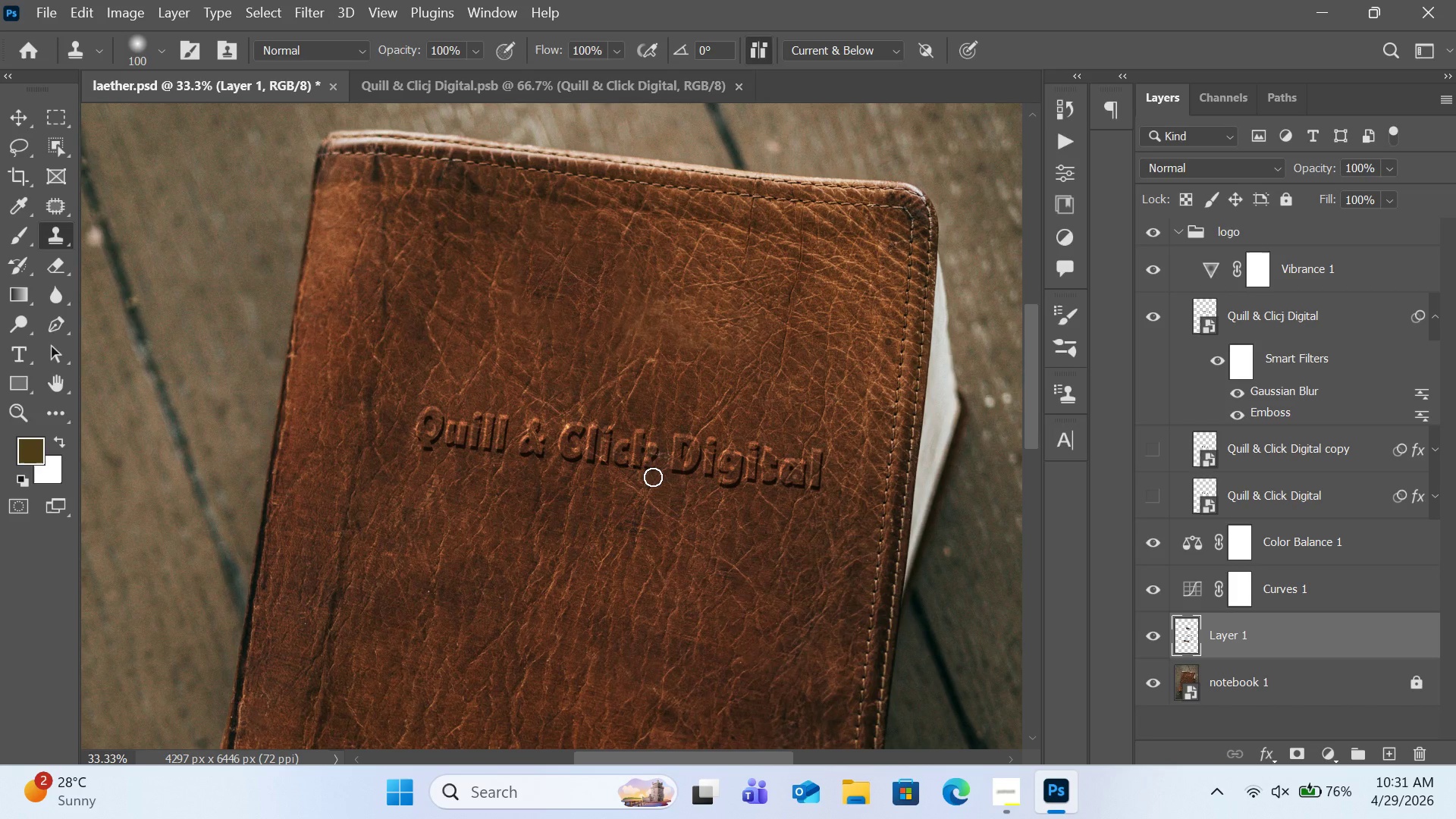 
key(Control+0)
 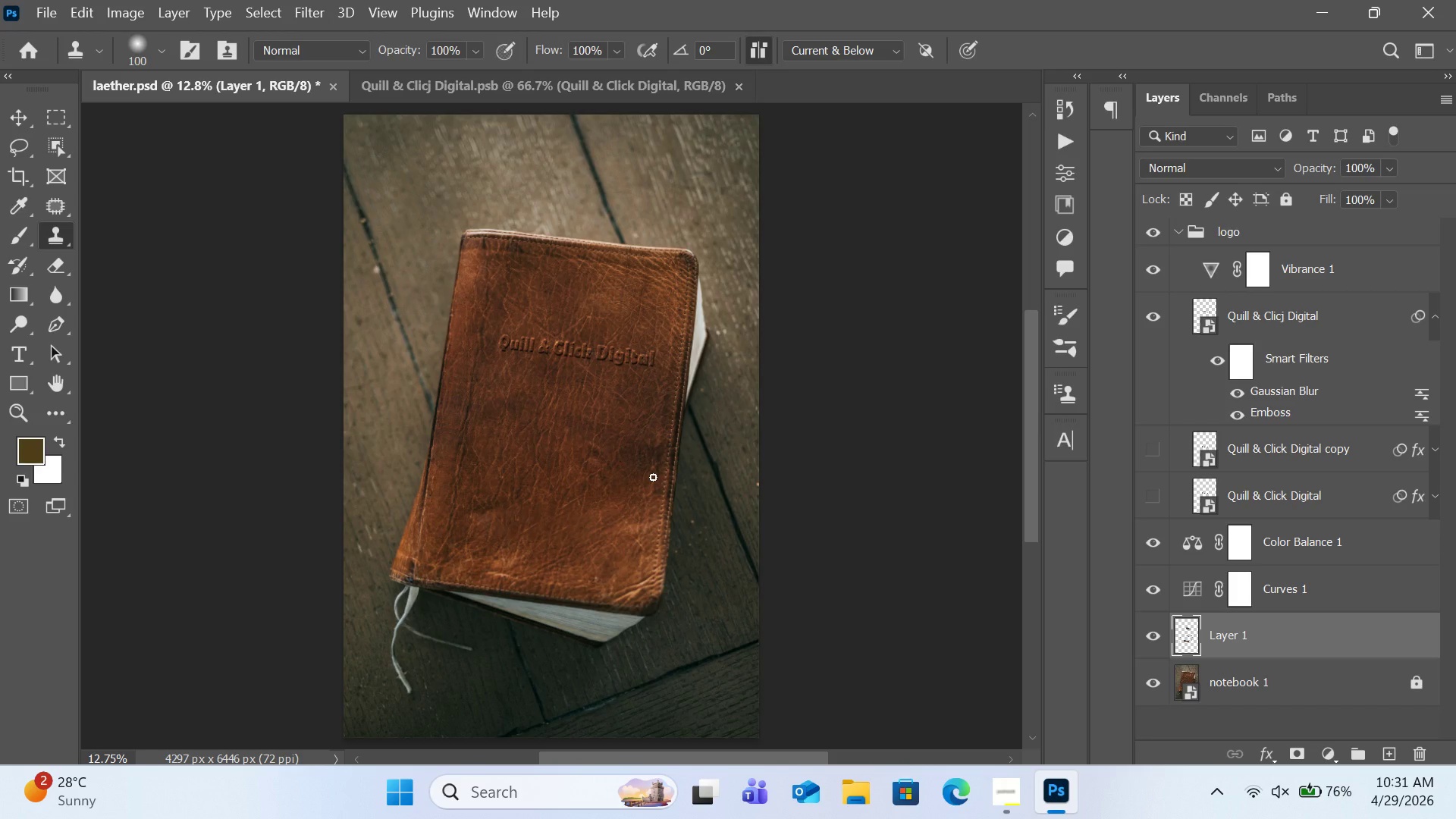 
wait(10.3)
 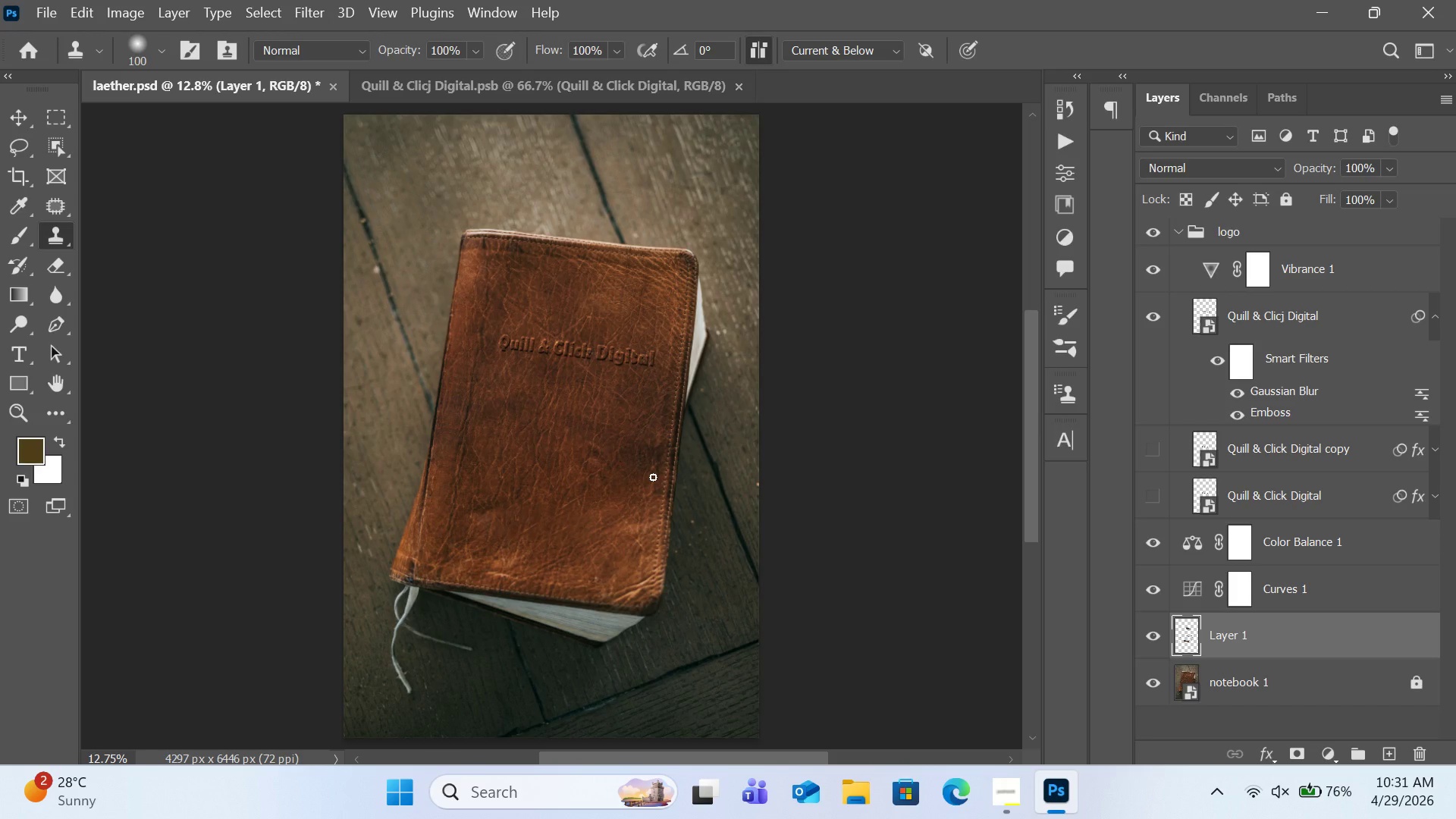 
left_click([12, 179])
 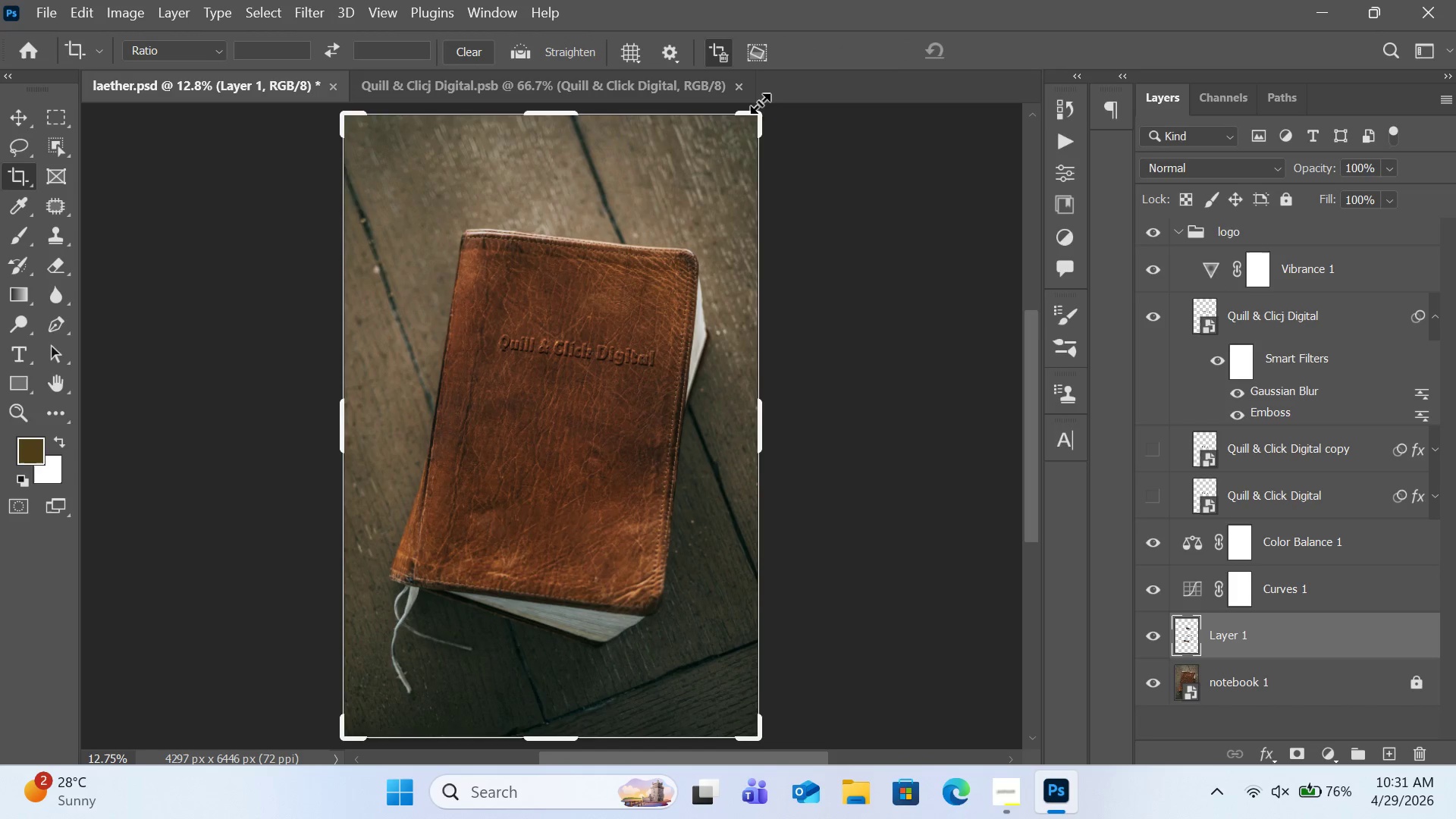 
left_click_drag(start_coordinate=[760, 111], to_coordinate=[739, 154])
 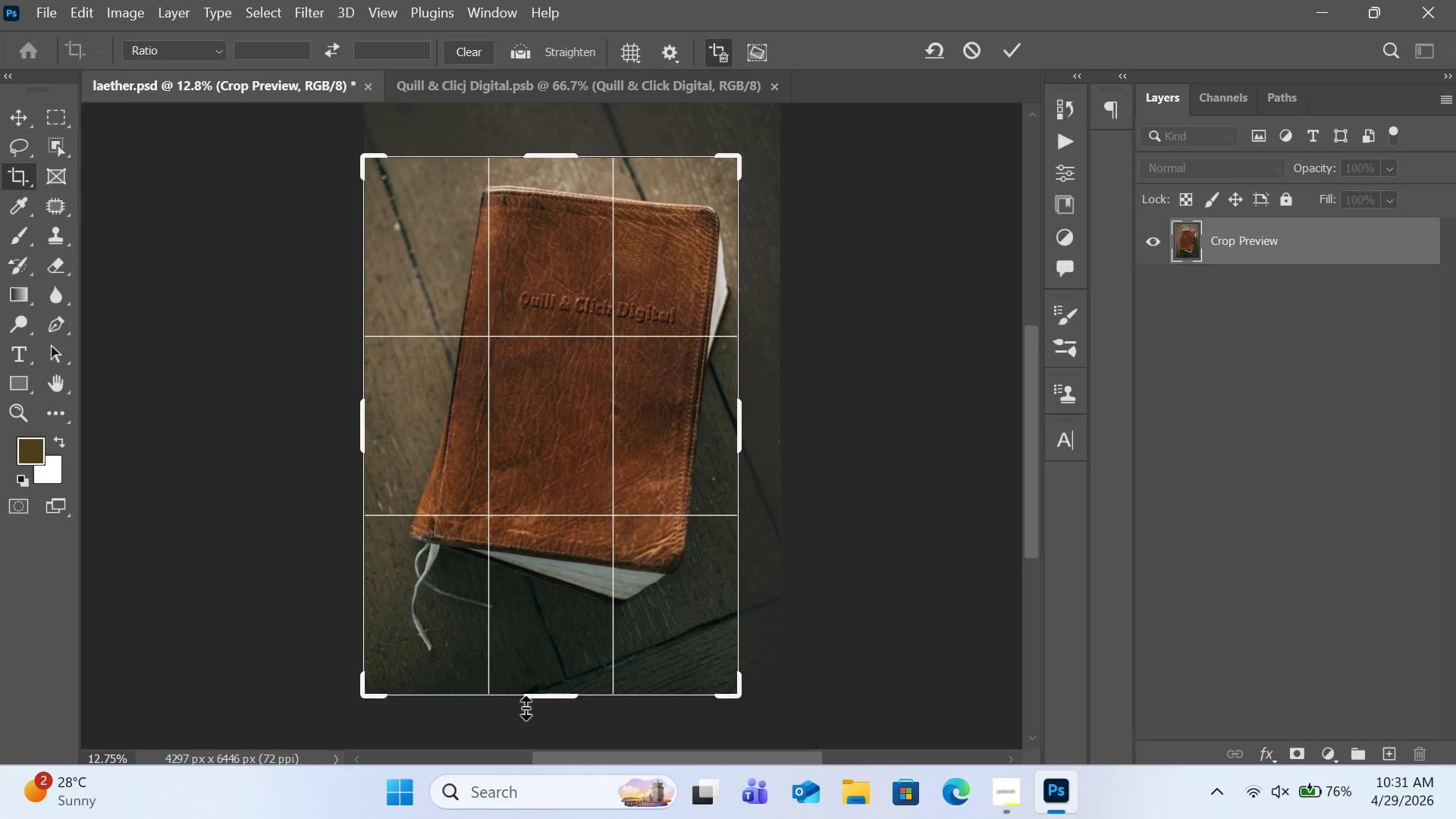 
left_click_drag(start_coordinate=[534, 703], to_coordinate=[541, 688])
 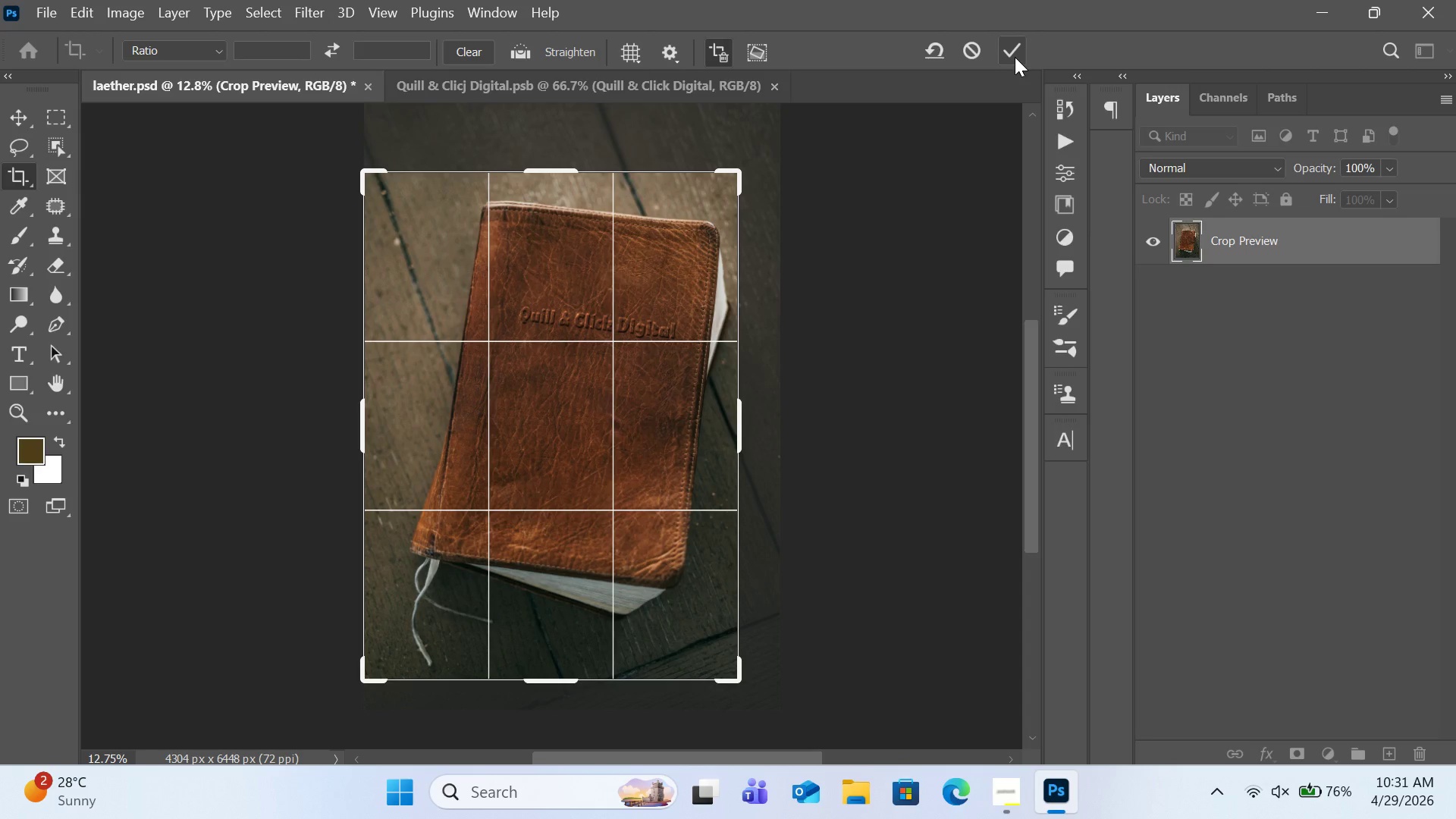 
left_click([1015, 57])
 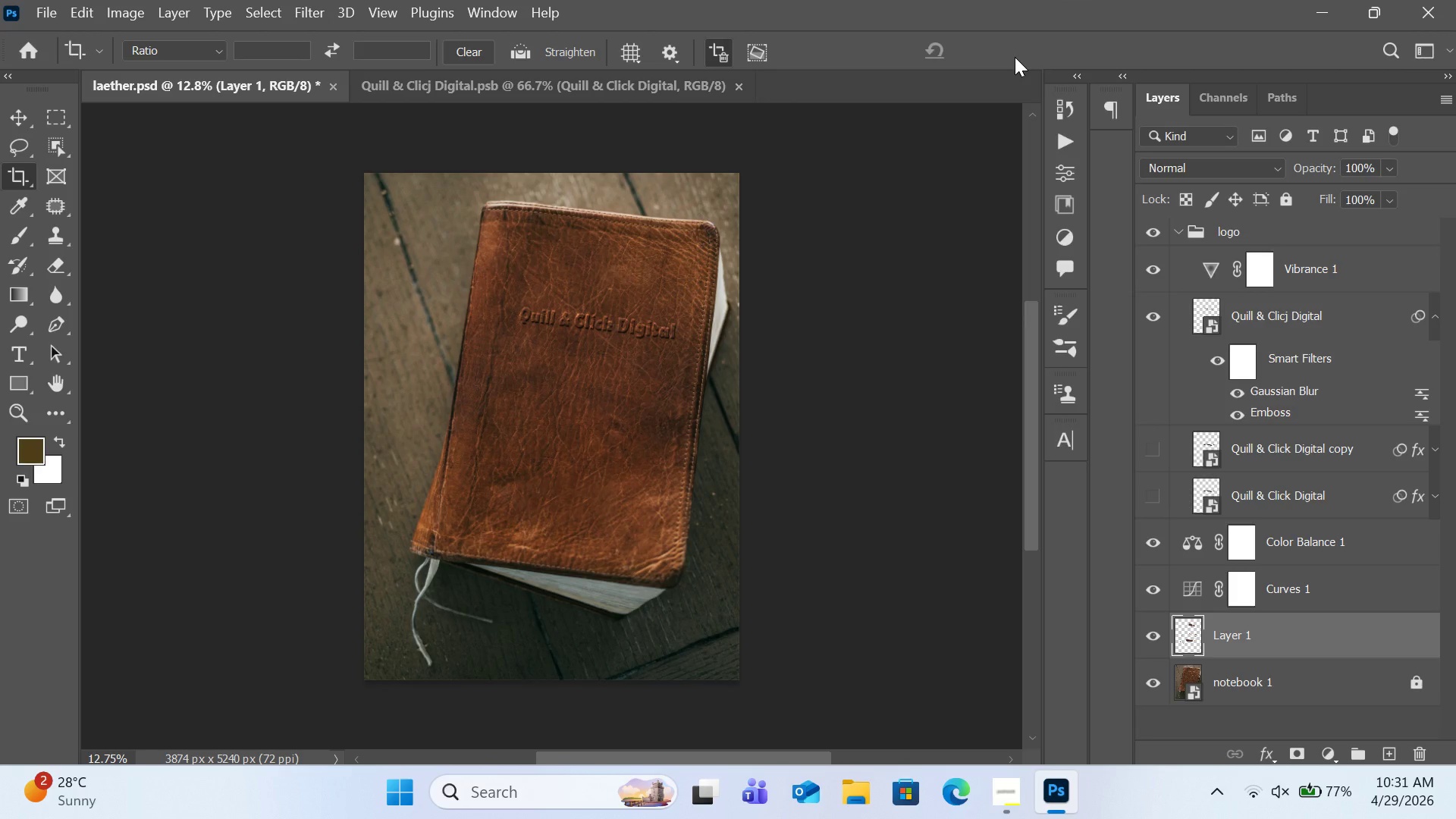 
wait(6.89)
 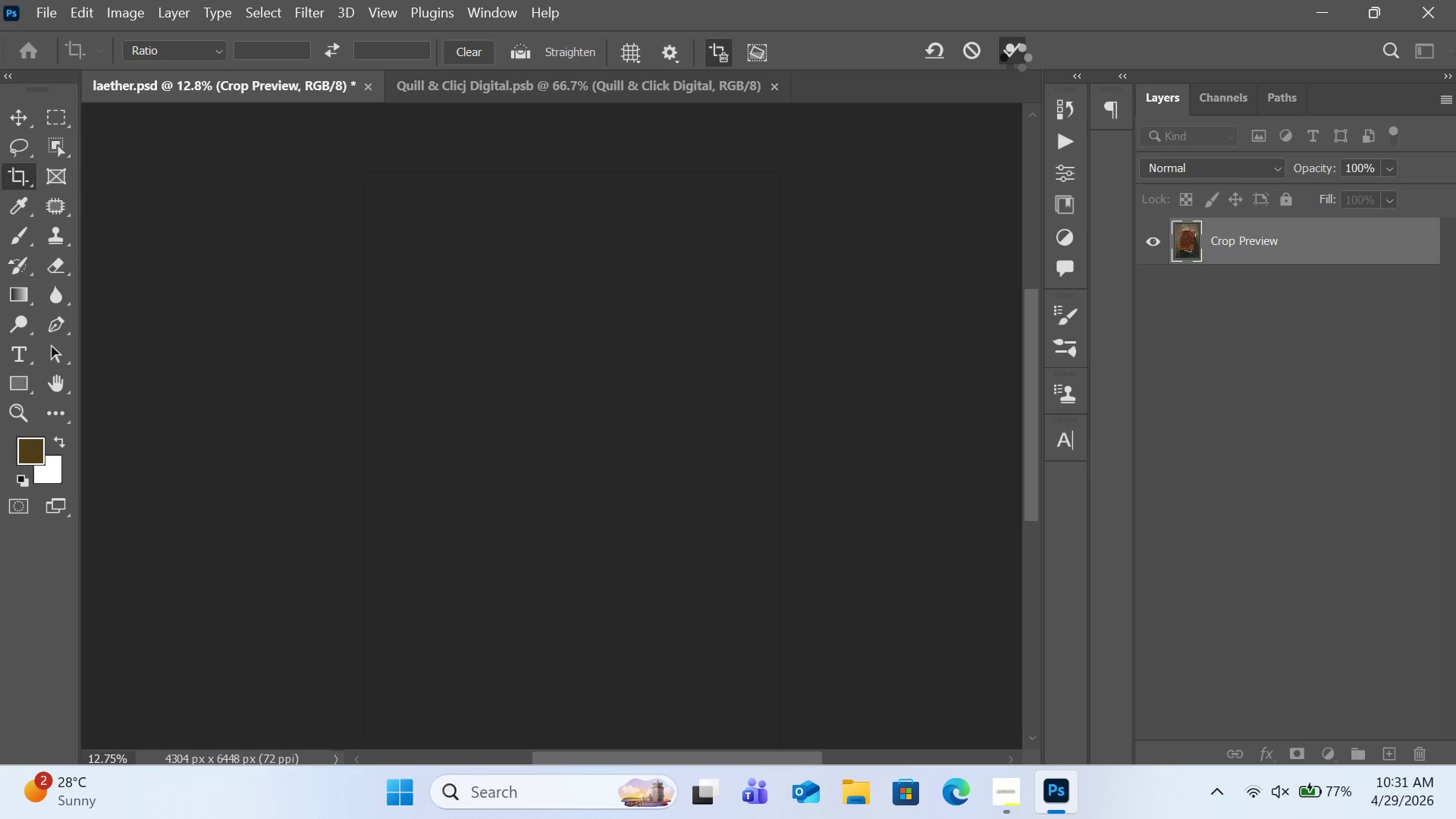 
key(Control+0)
 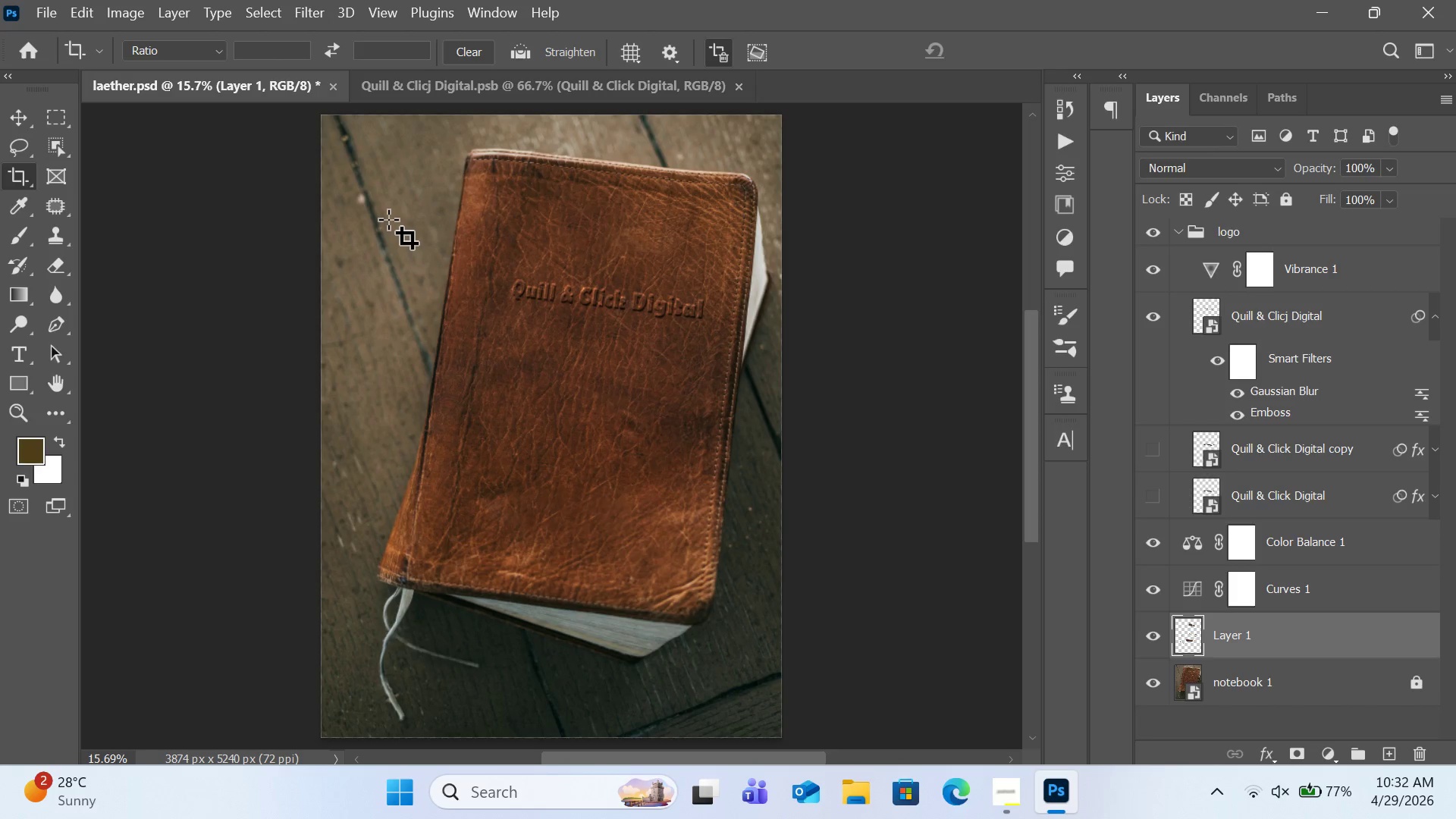 
wait(18.0)
 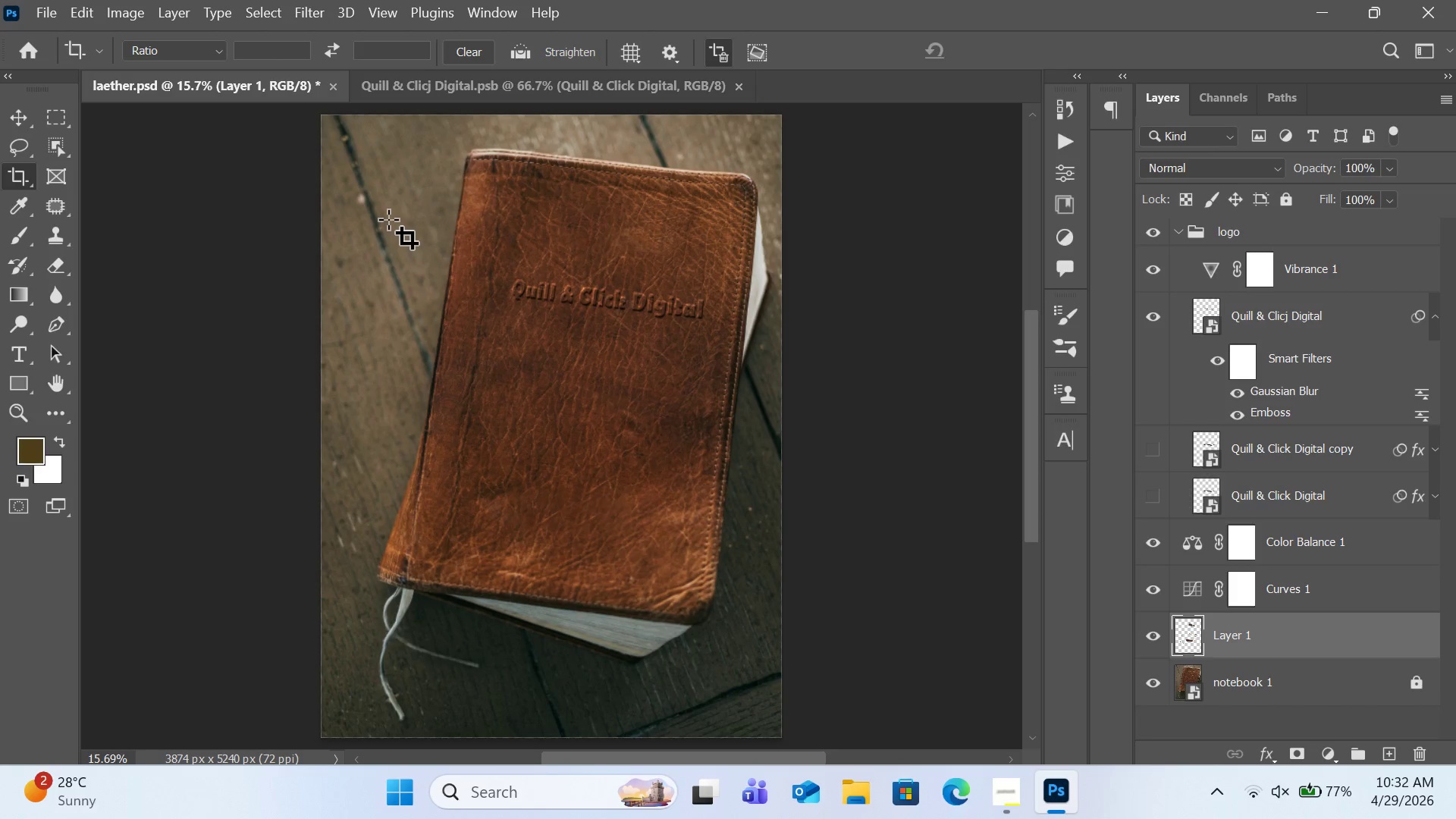 
left_click([1152, 486])
 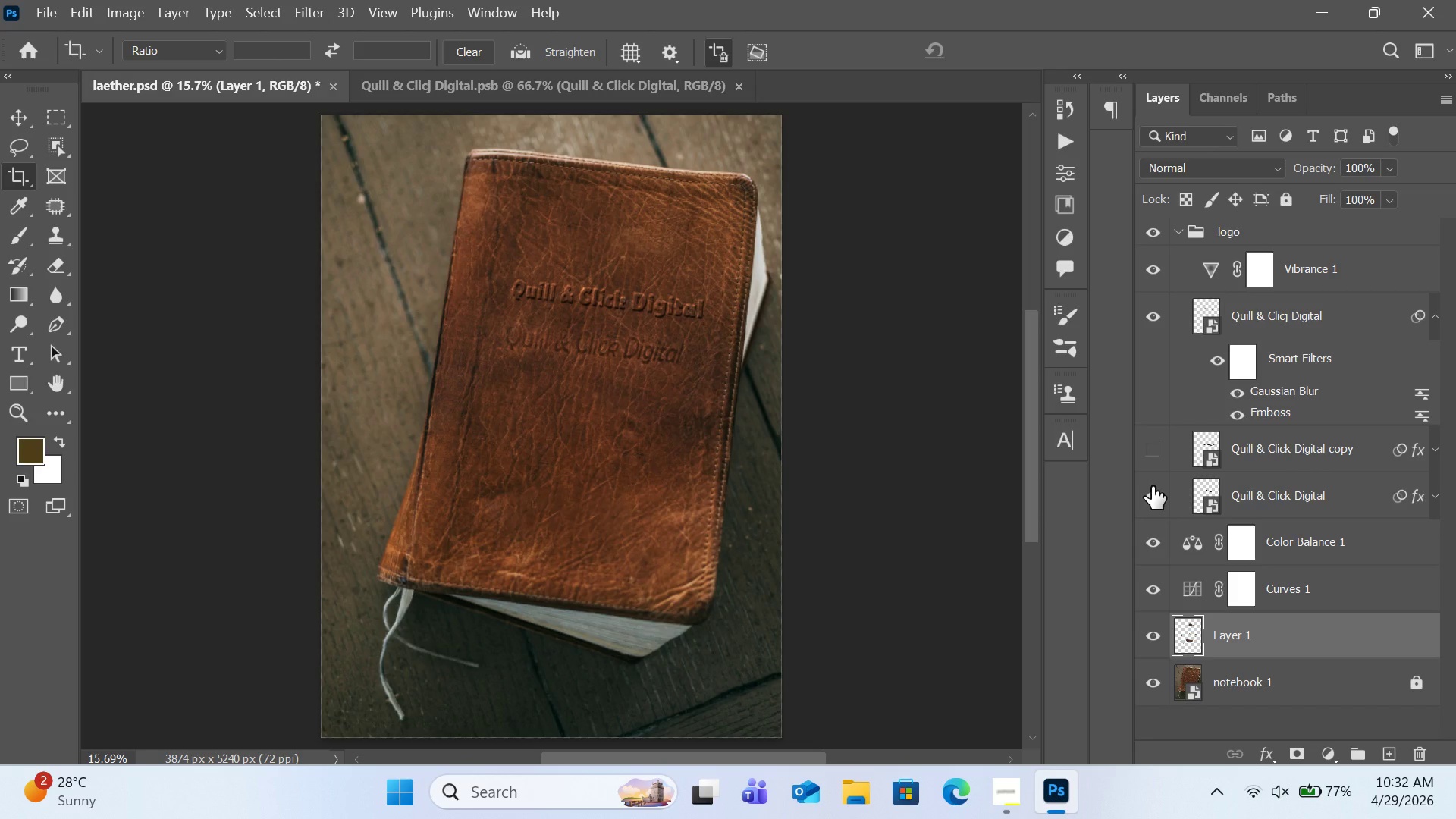 
left_click([1152, 486])
 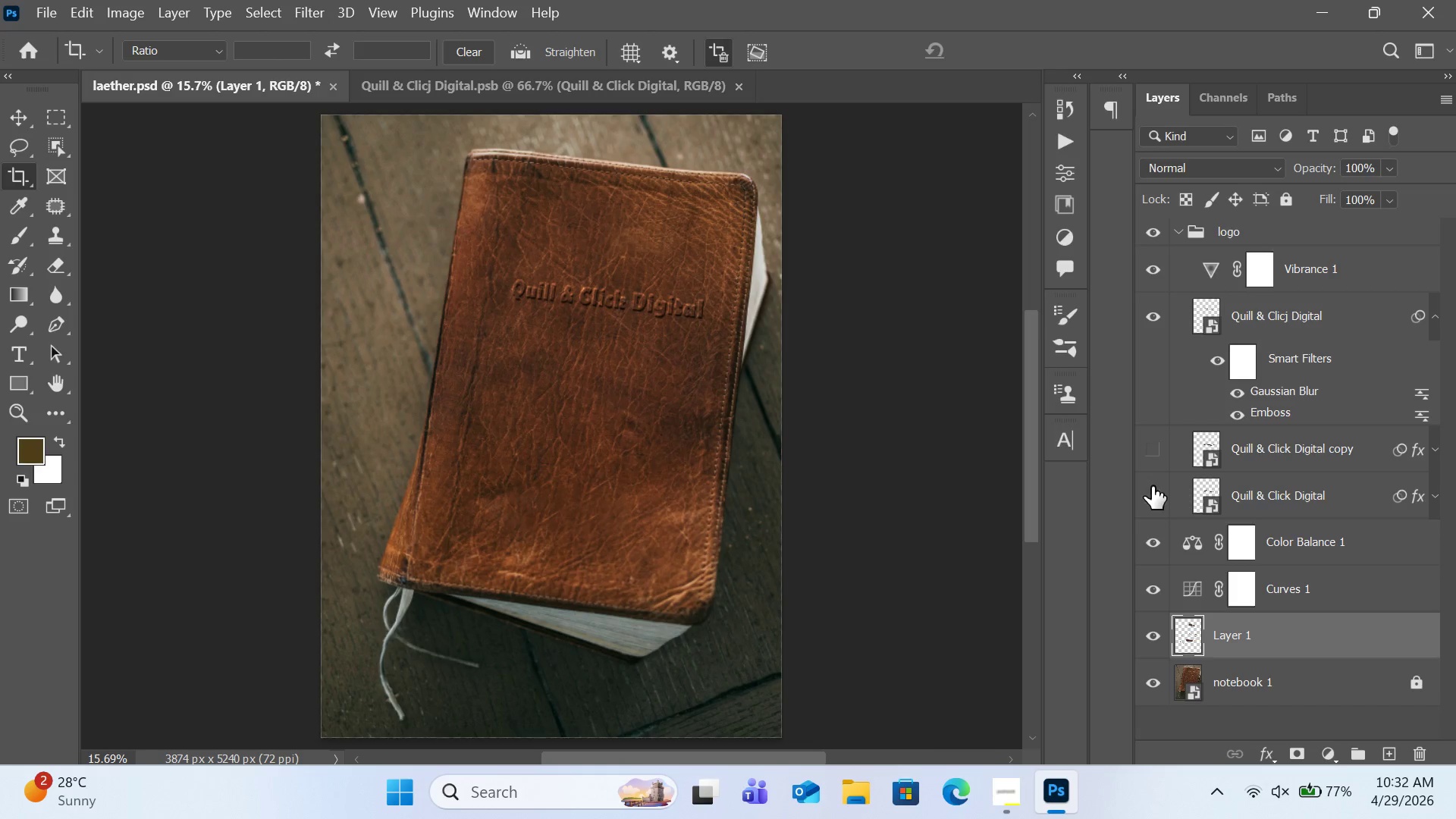 
left_click([1152, 486])
 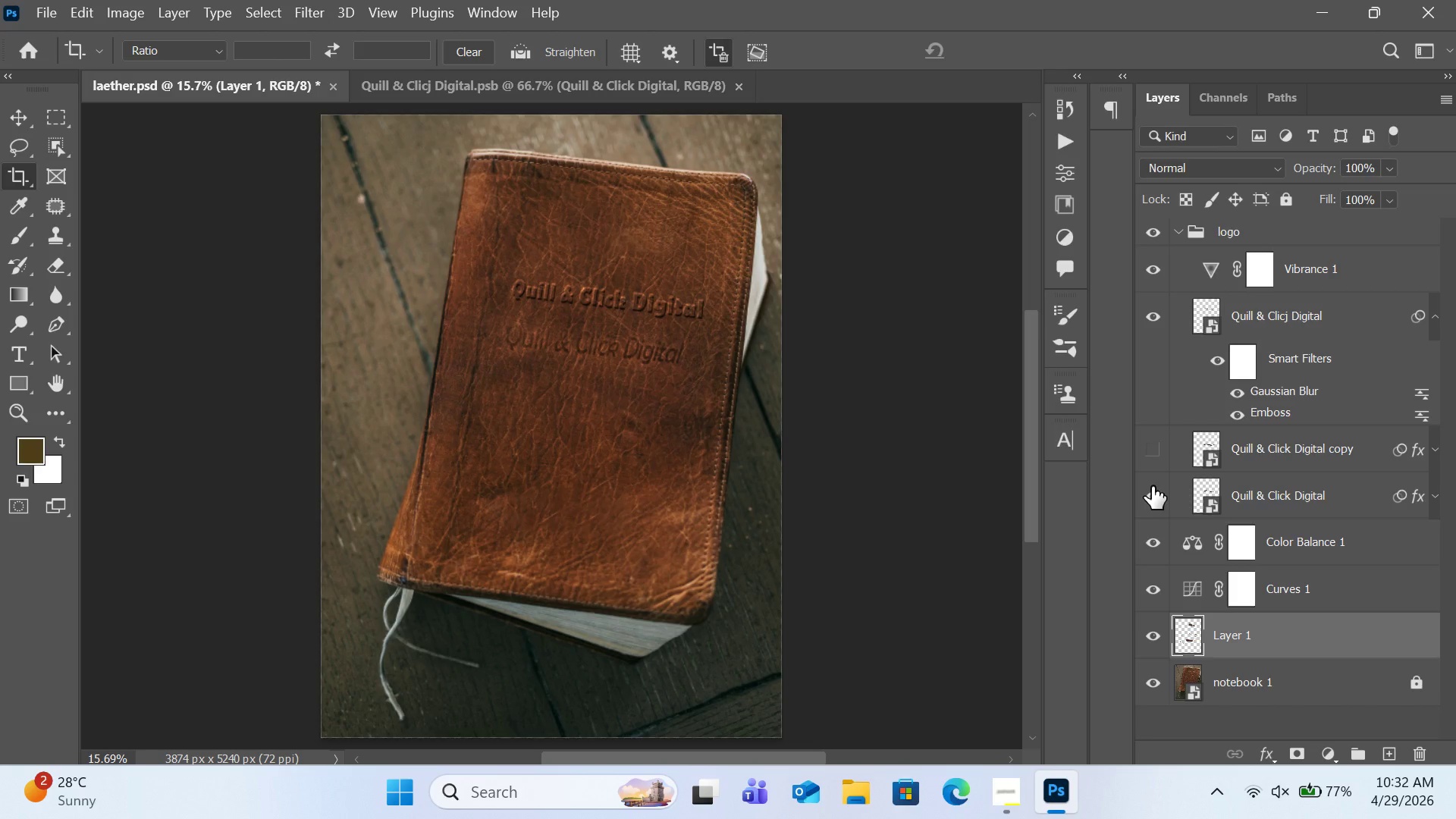 
left_click([1152, 486])
 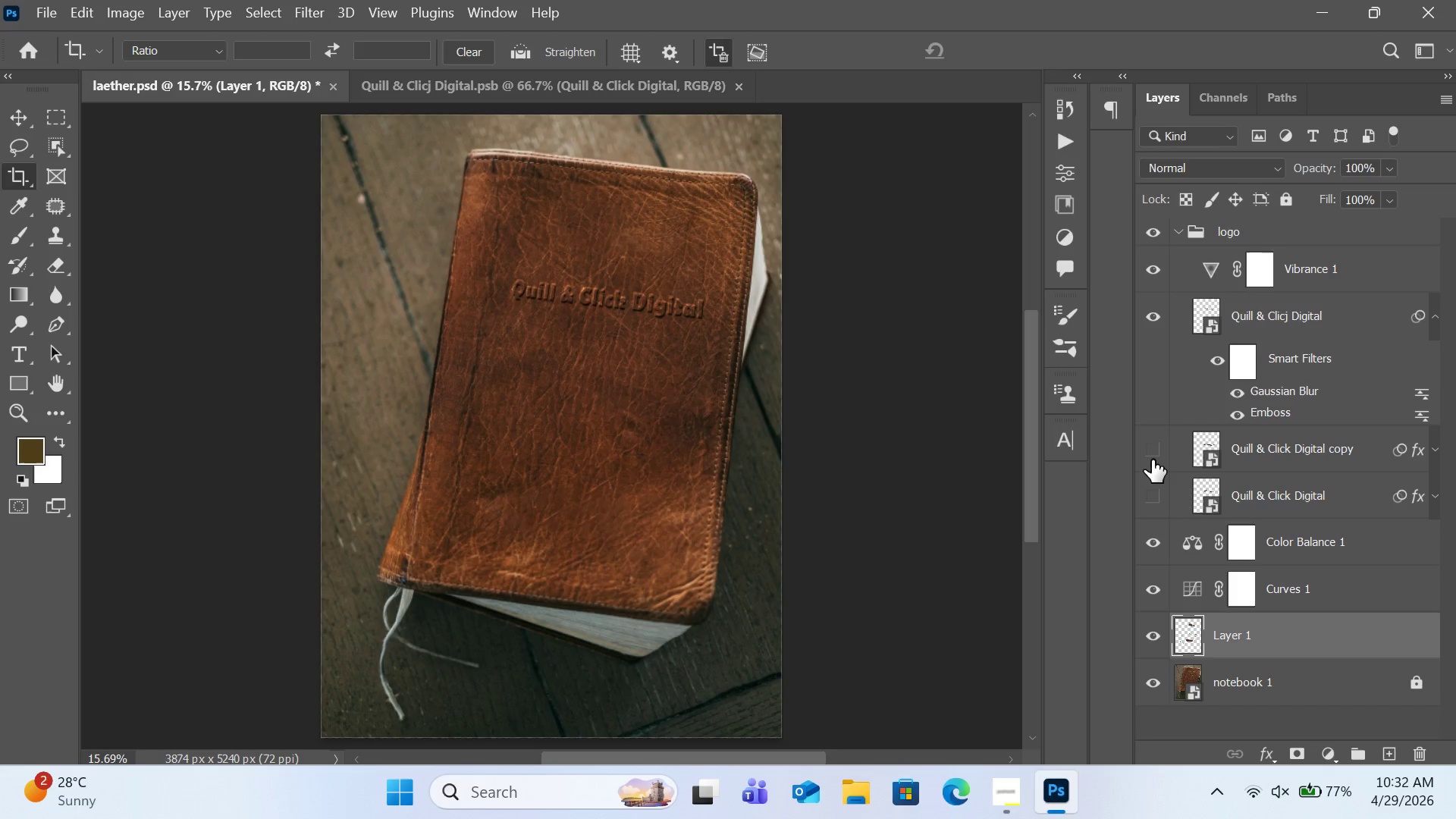 
left_click([1152, 456])
 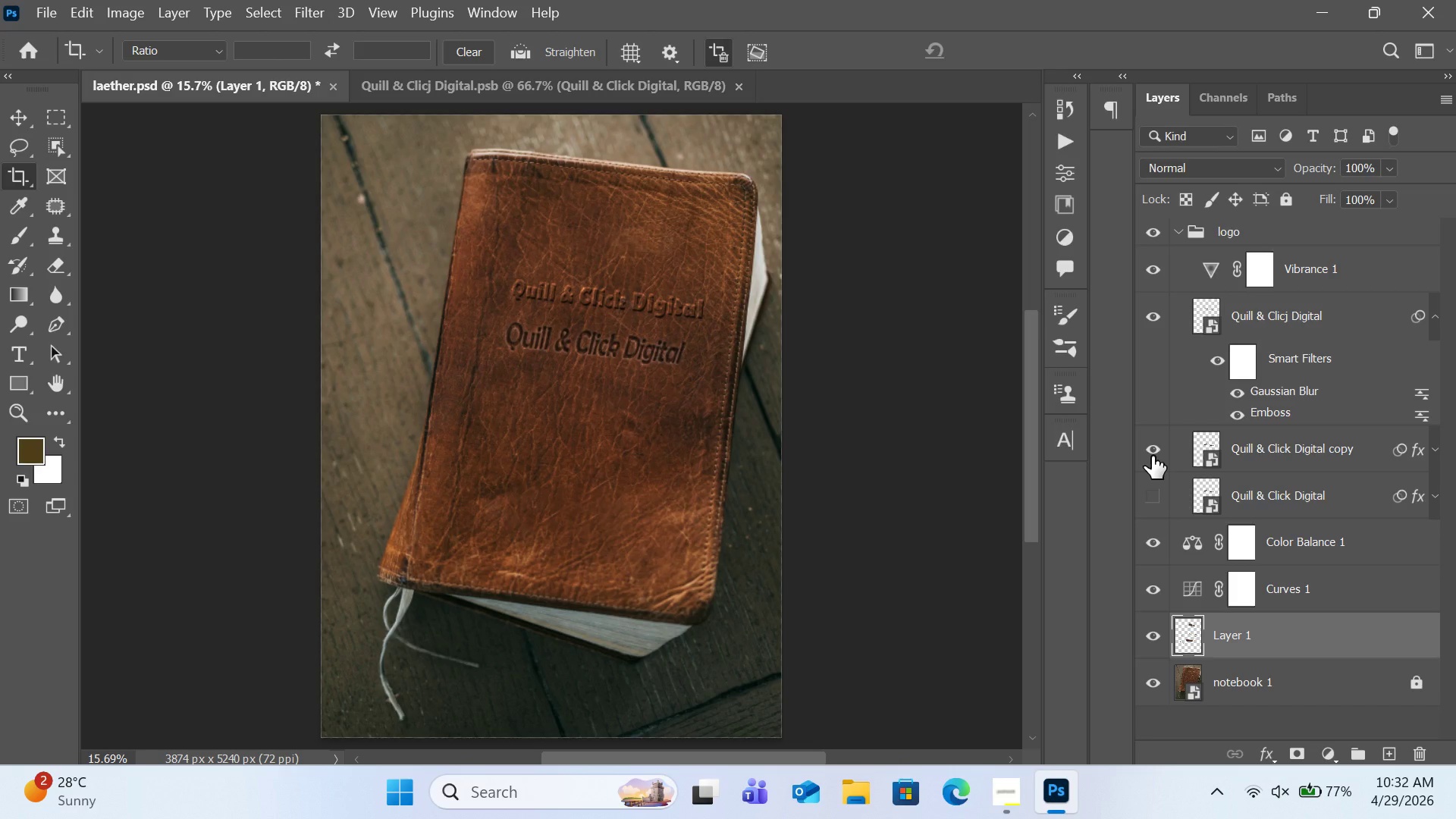 
wait(12.5)
 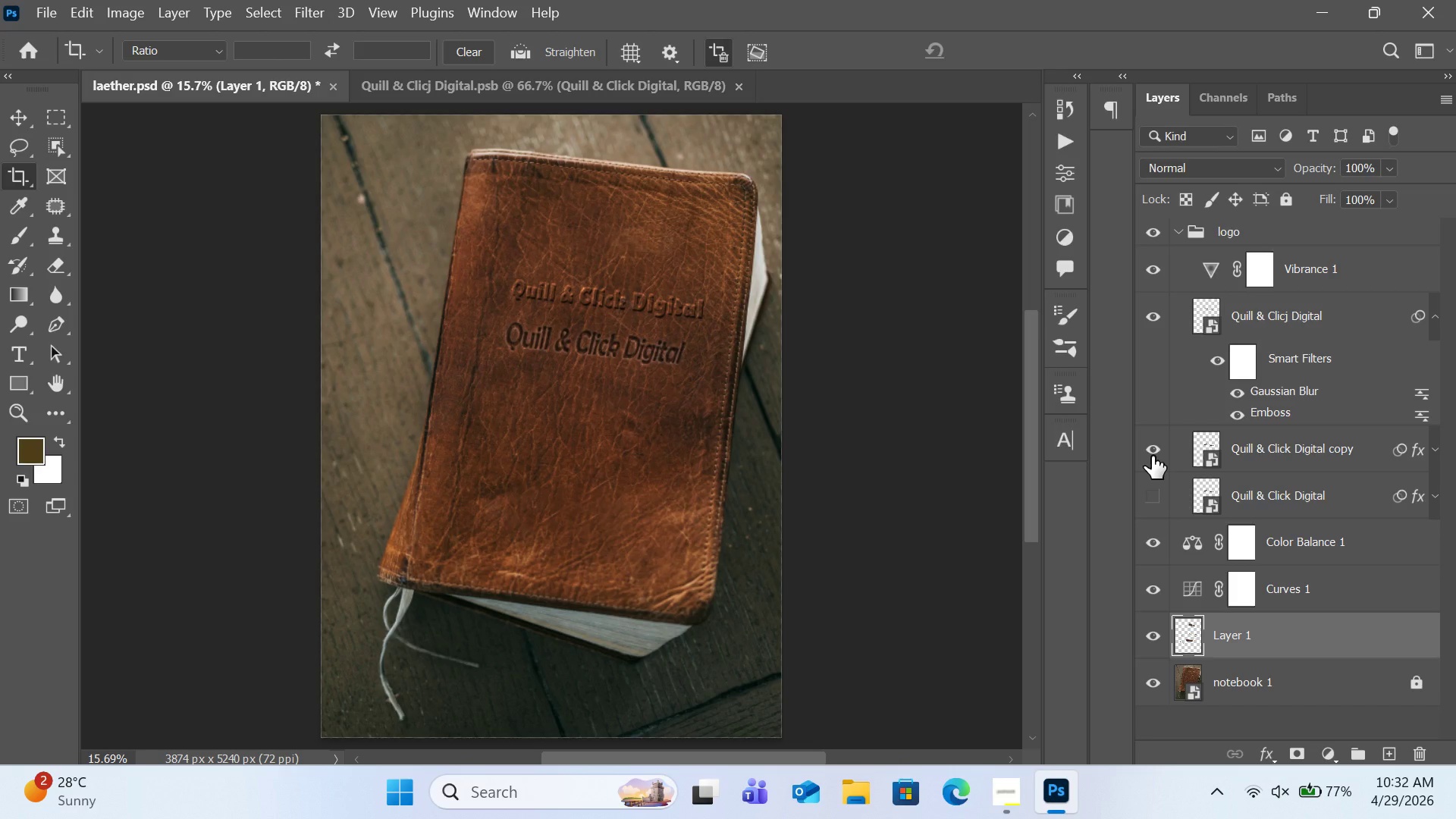 
double_click([11, 418])
 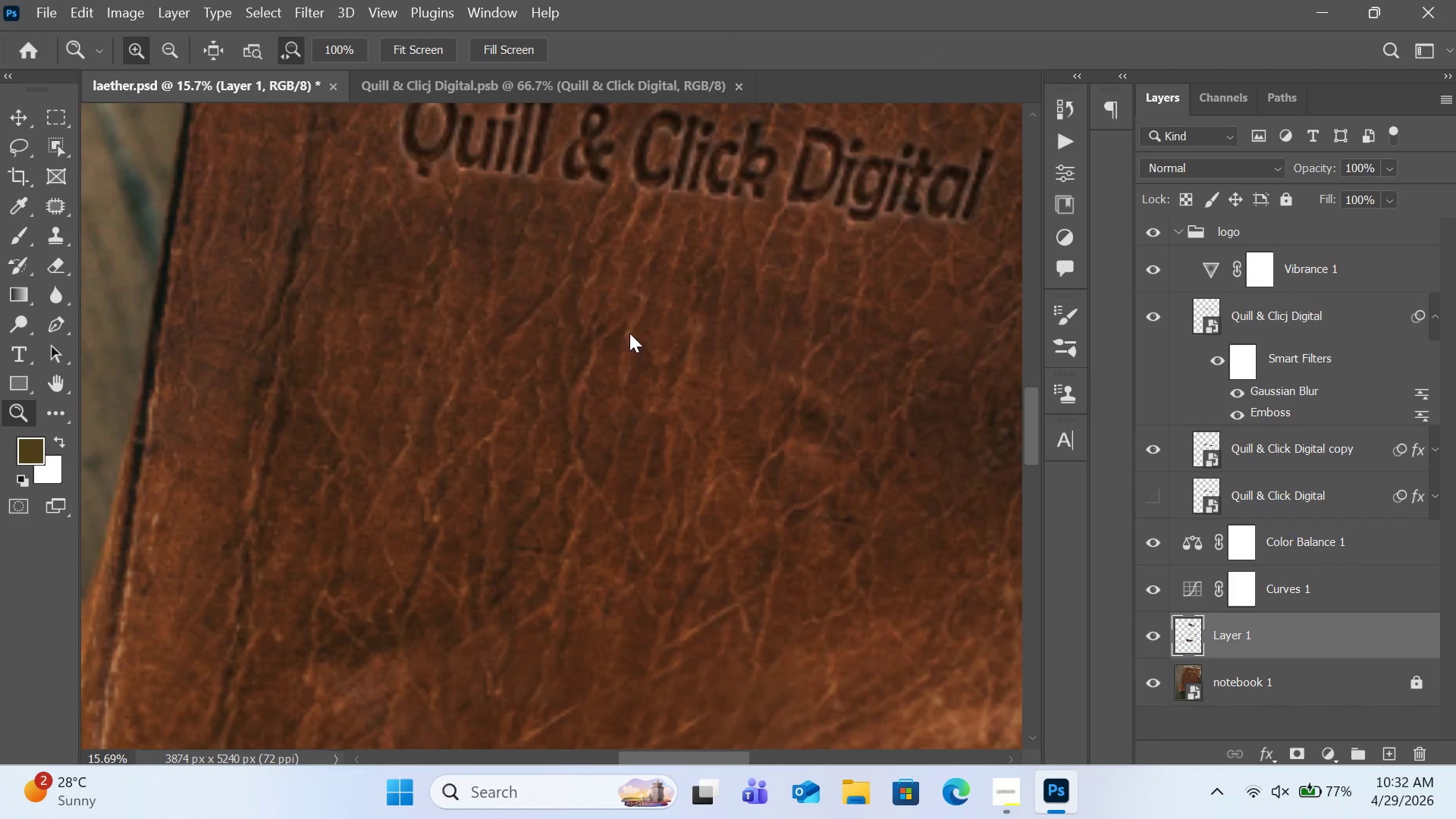 
left_click([628, 319])
 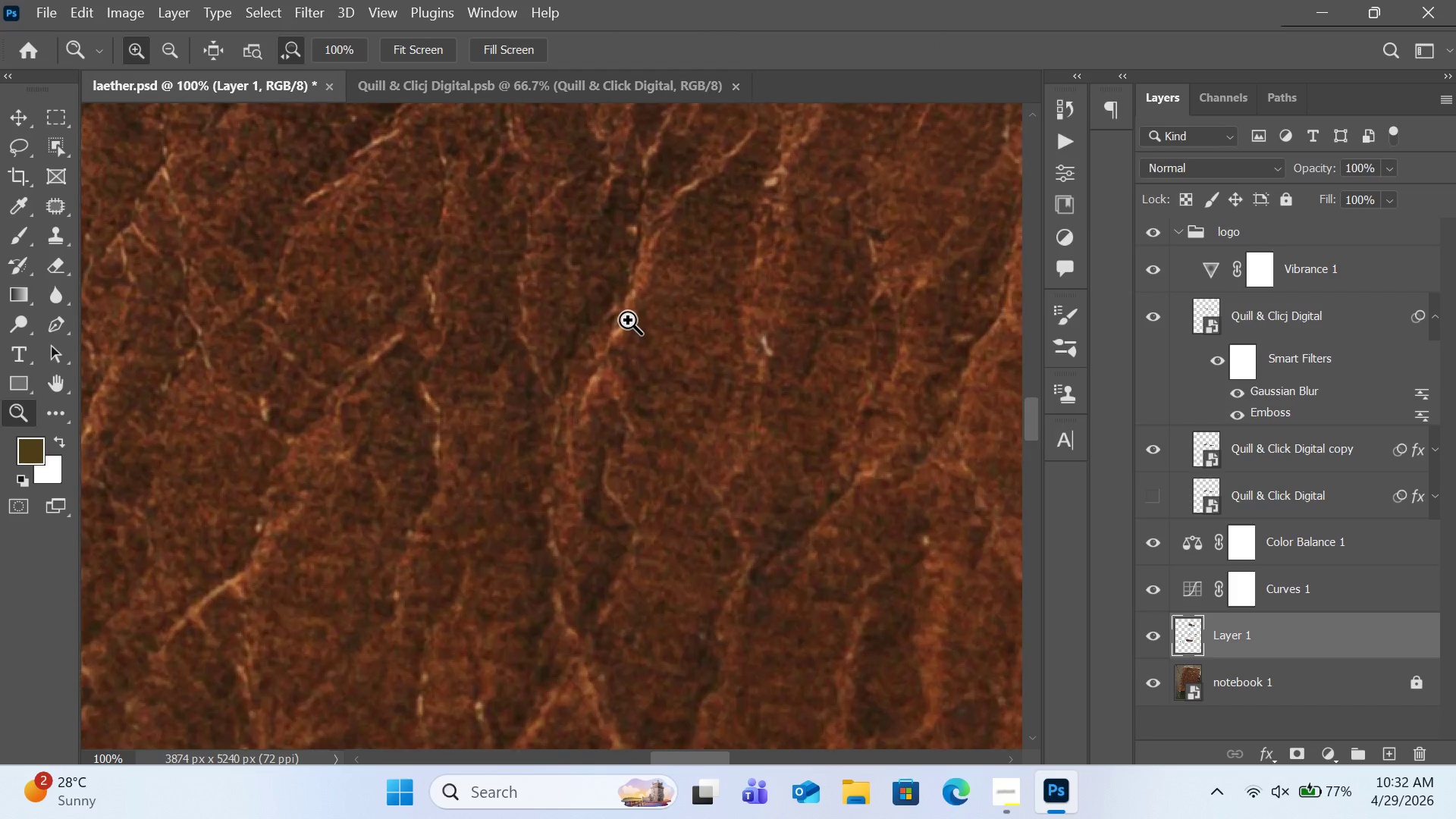 
scroll: coordinate [628, 320], scroll_direction: up, amount: 3.0
 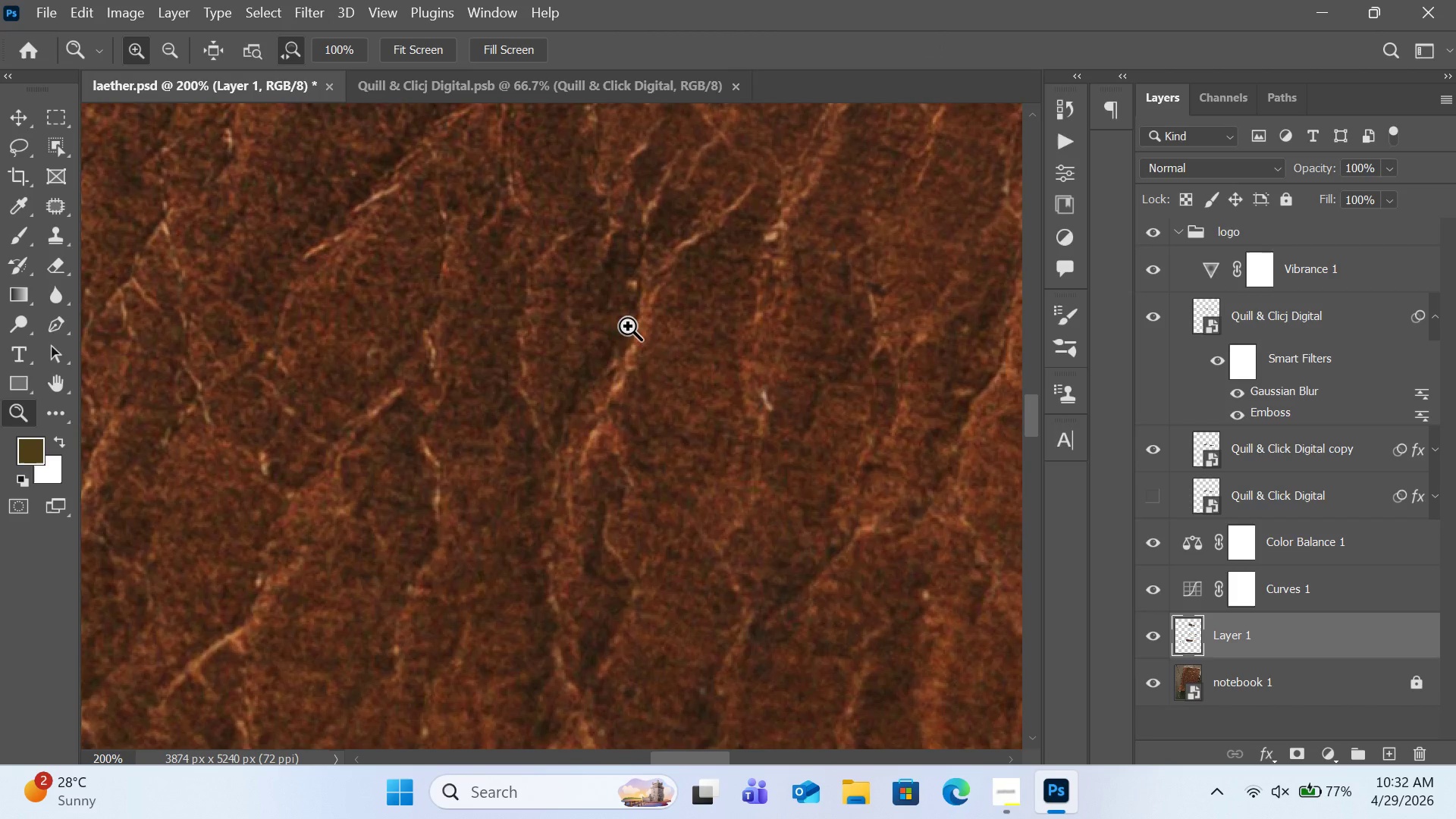 
key(Control+Minus)
 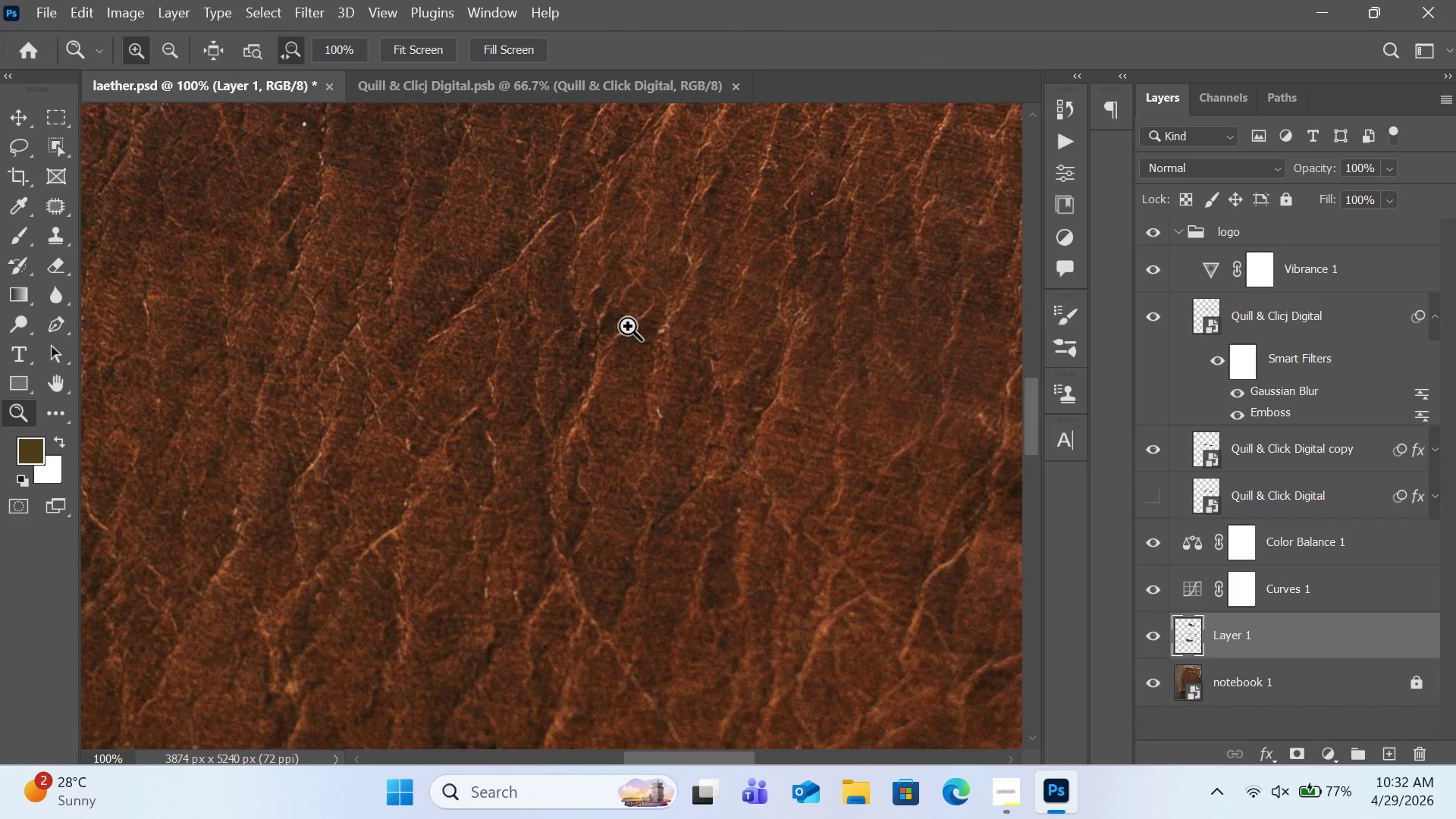 
scroll: coordinate [628, 326], scroll_direction: up, amount: 30.0
 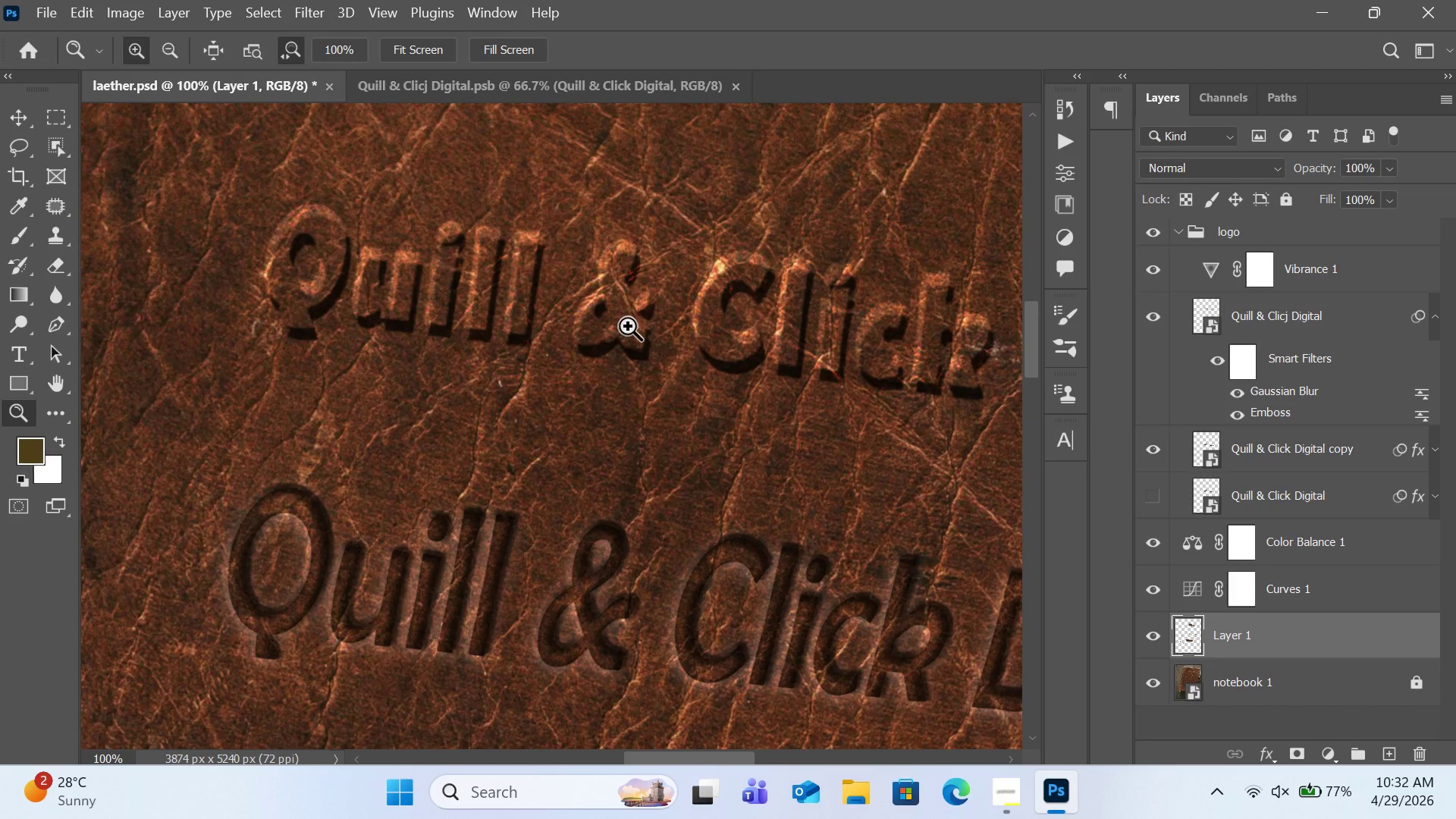 
wait(7.77)
 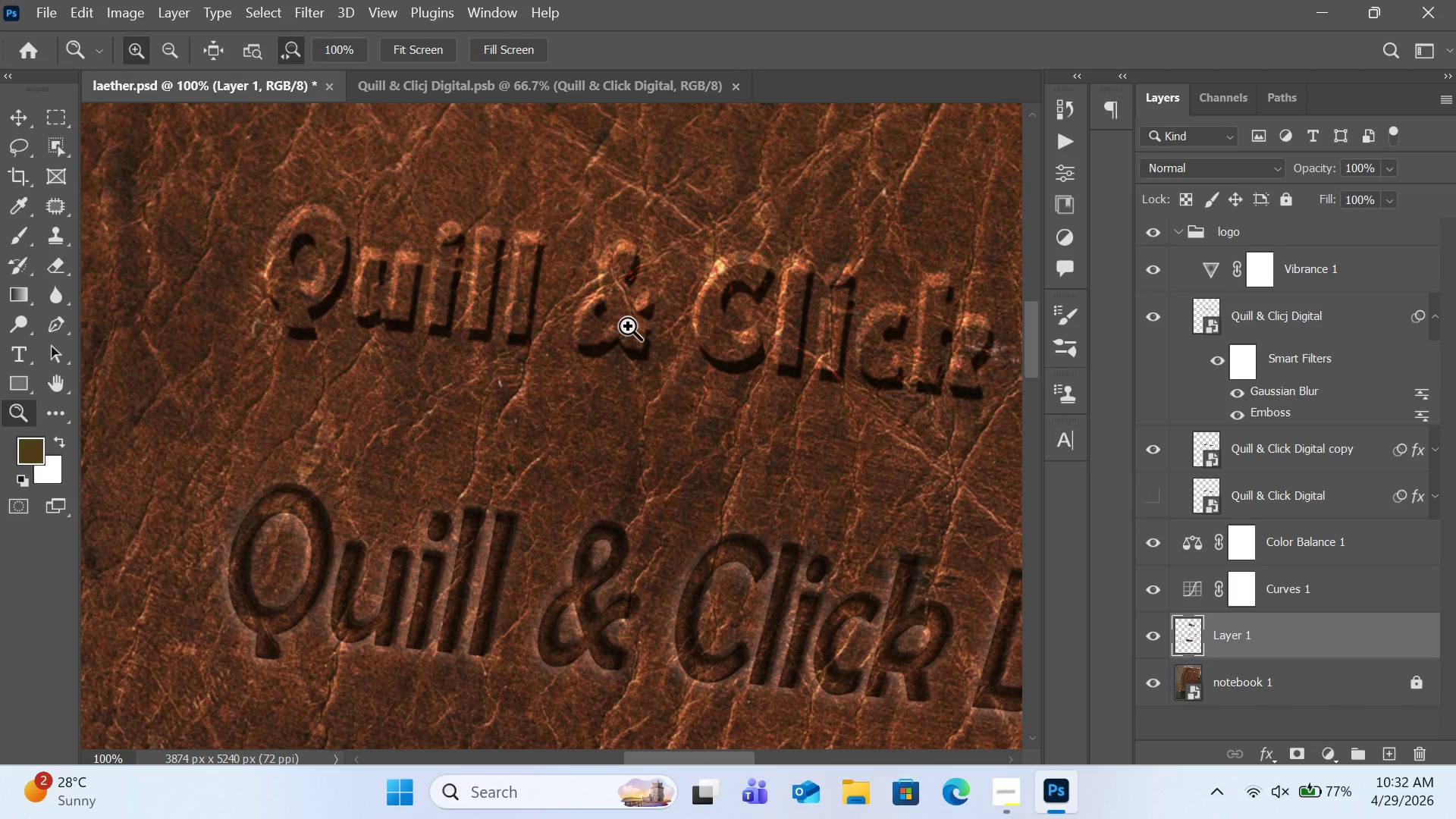 
left_click_drag(start_coordinate=[668, 754], to_coordinate=[752, 747])
 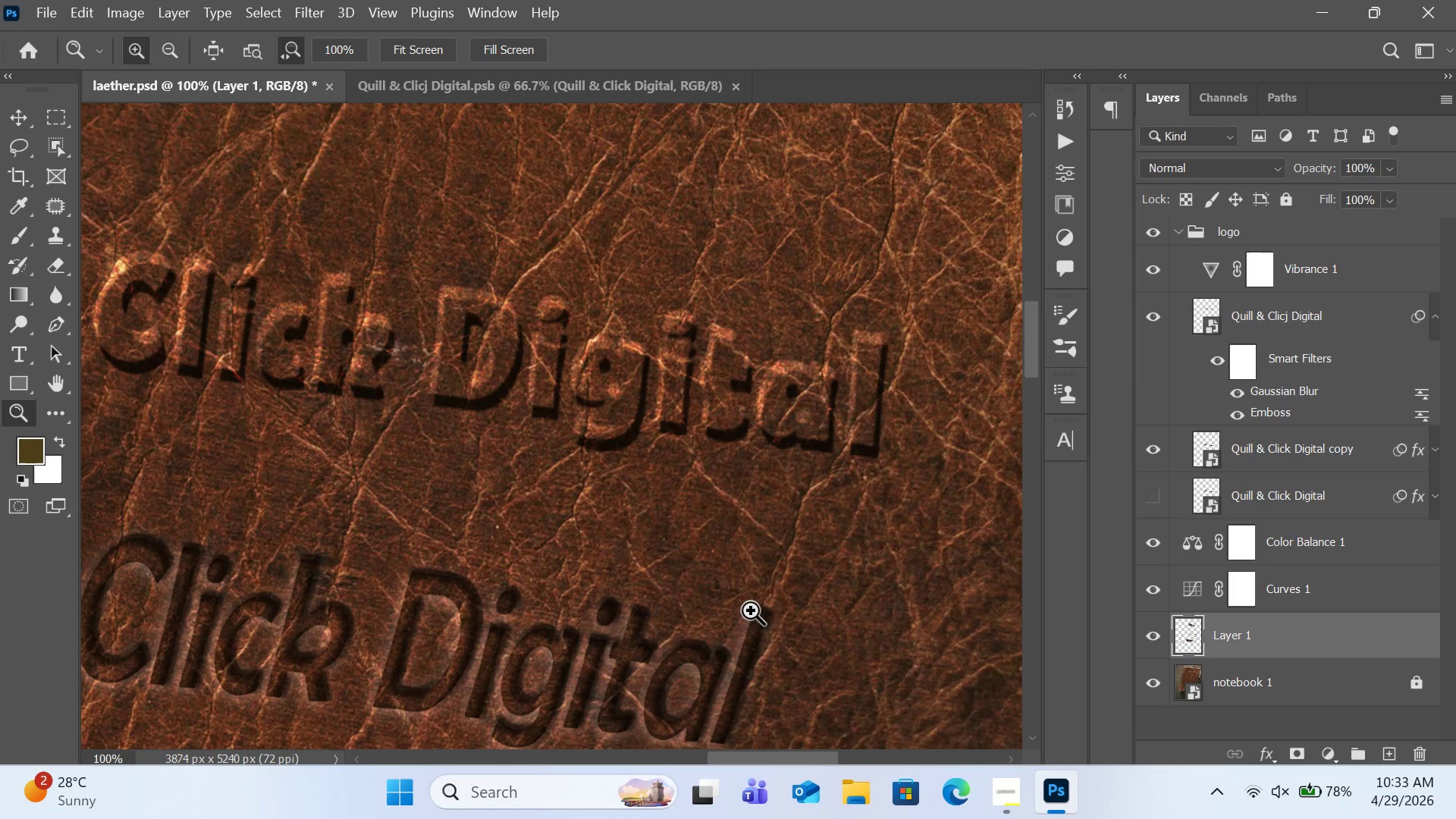 
wait(6.73)
 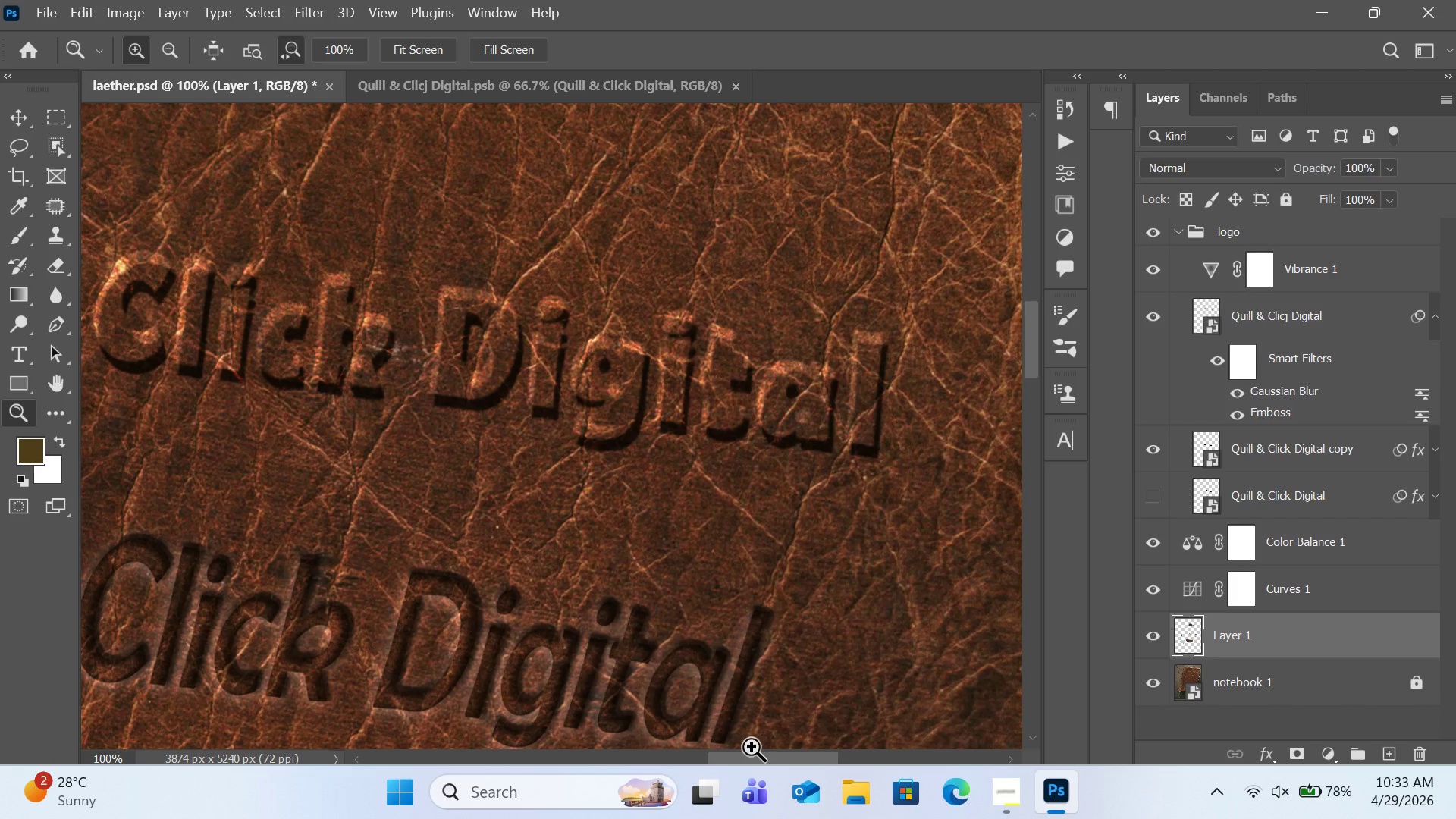 
scroll: coordinate [595, 533], scroll_direction: down, amount: 2.0
 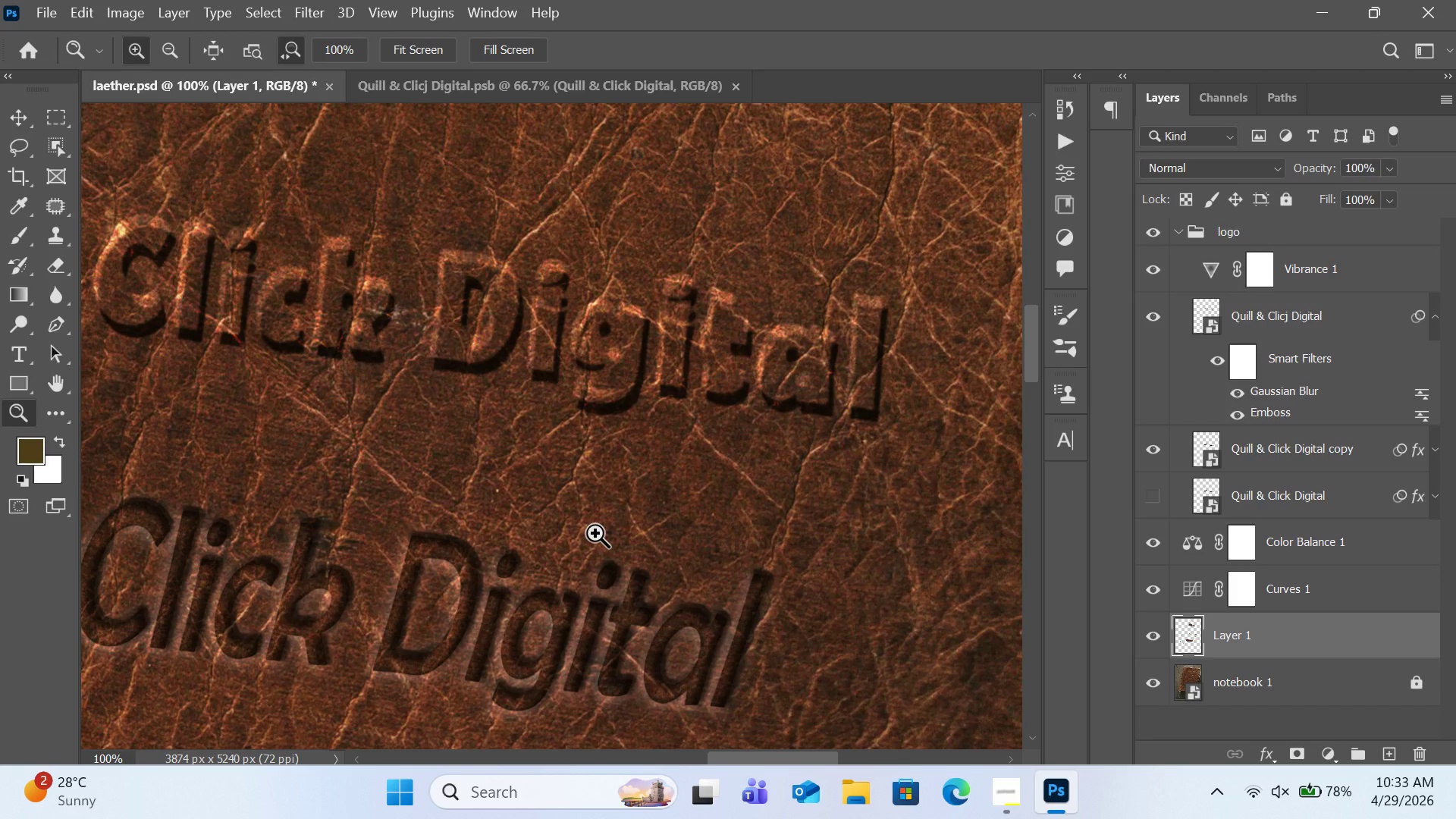 
key(Control+Minus)
 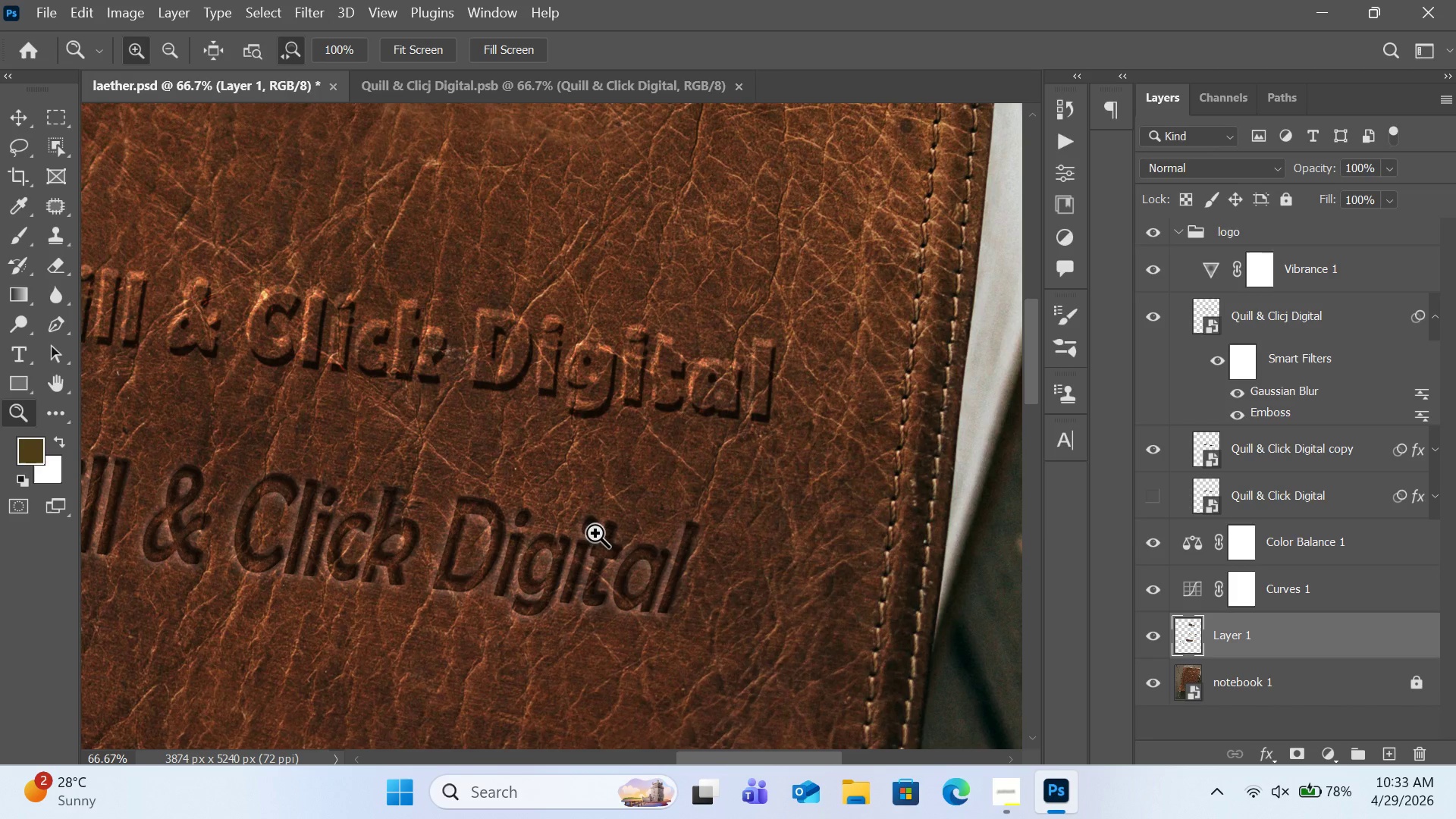 
key(Control+Minus)
 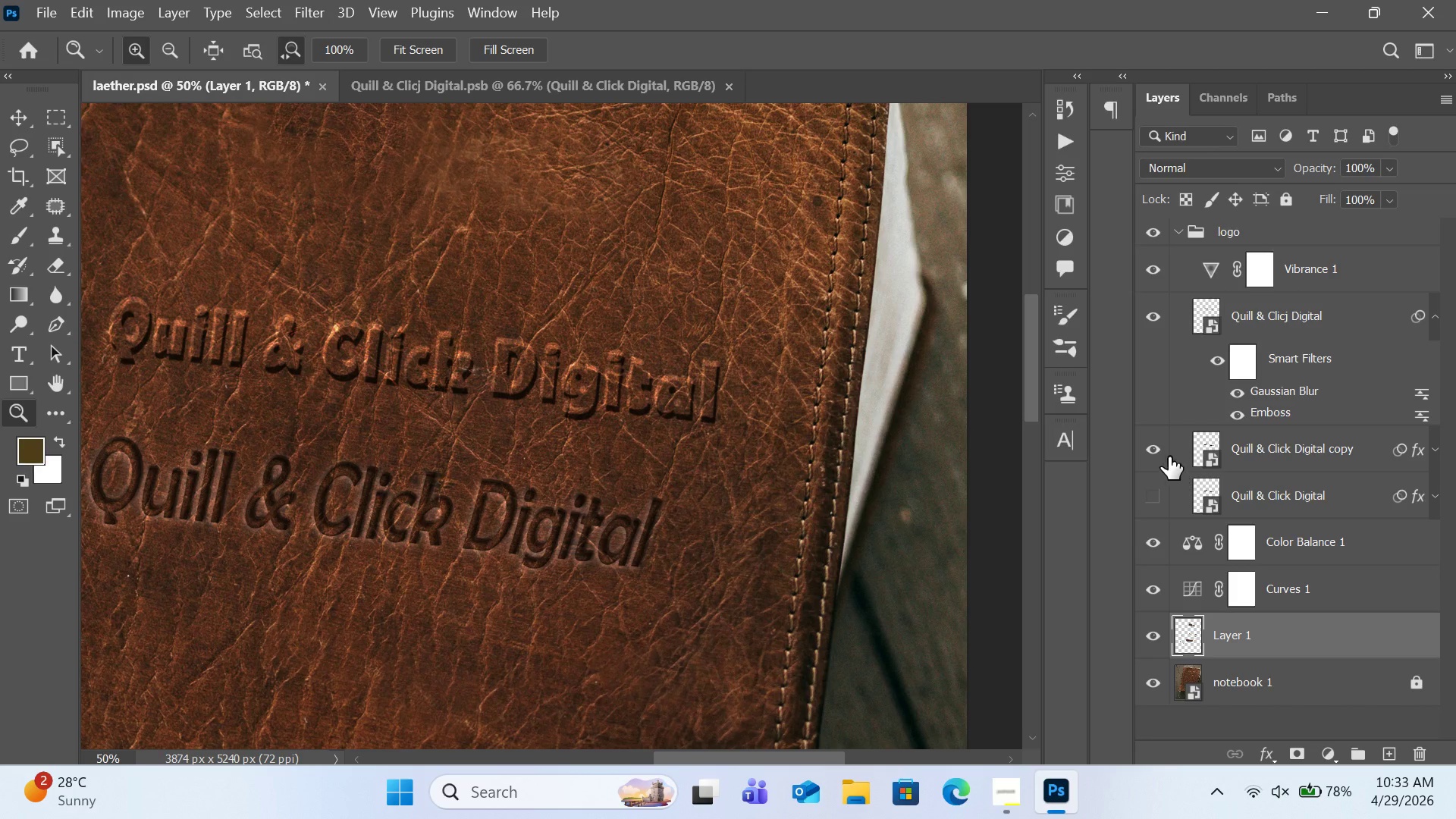 
left_click([1166, 452])
 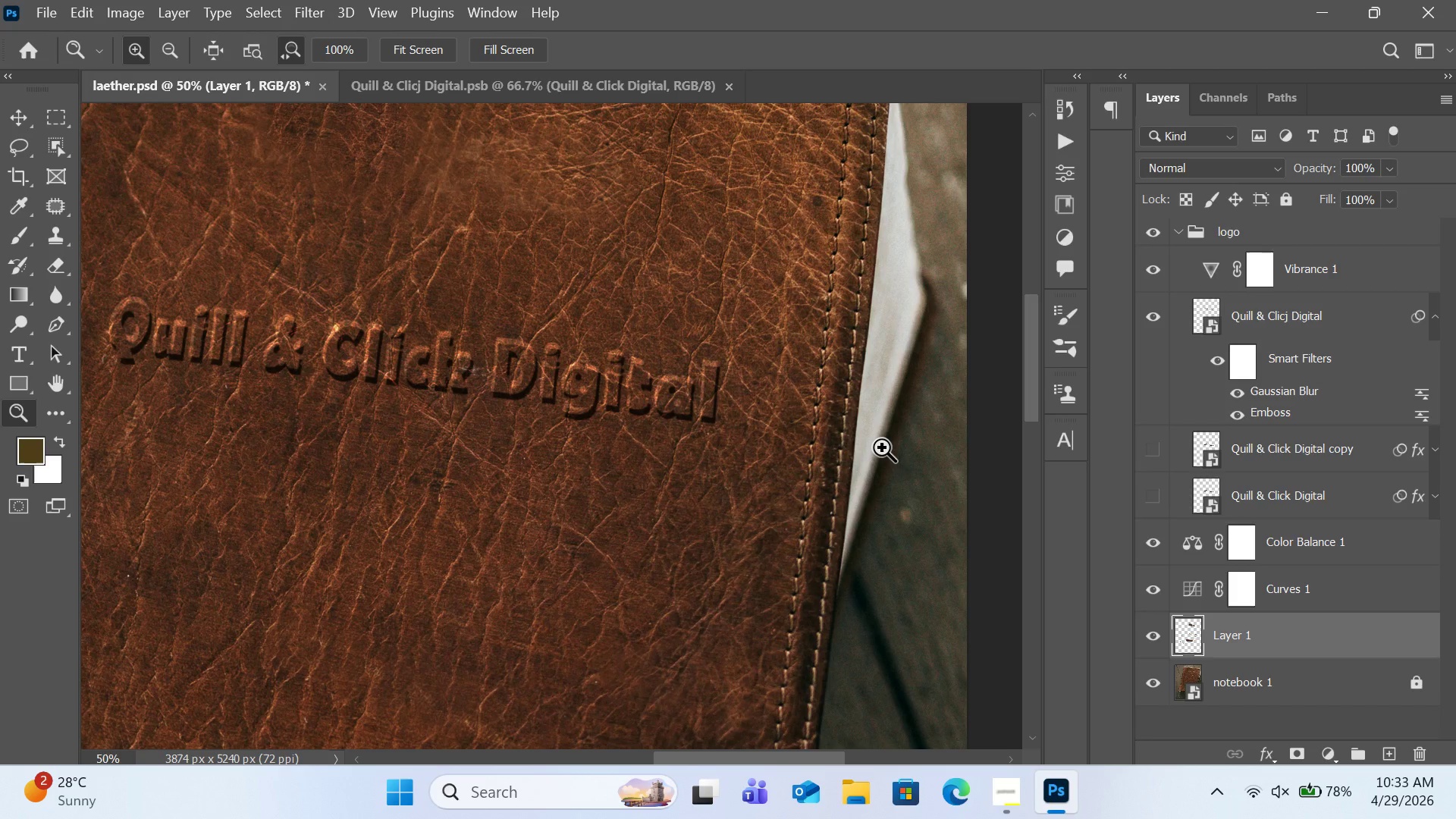 
wait(33.11)
 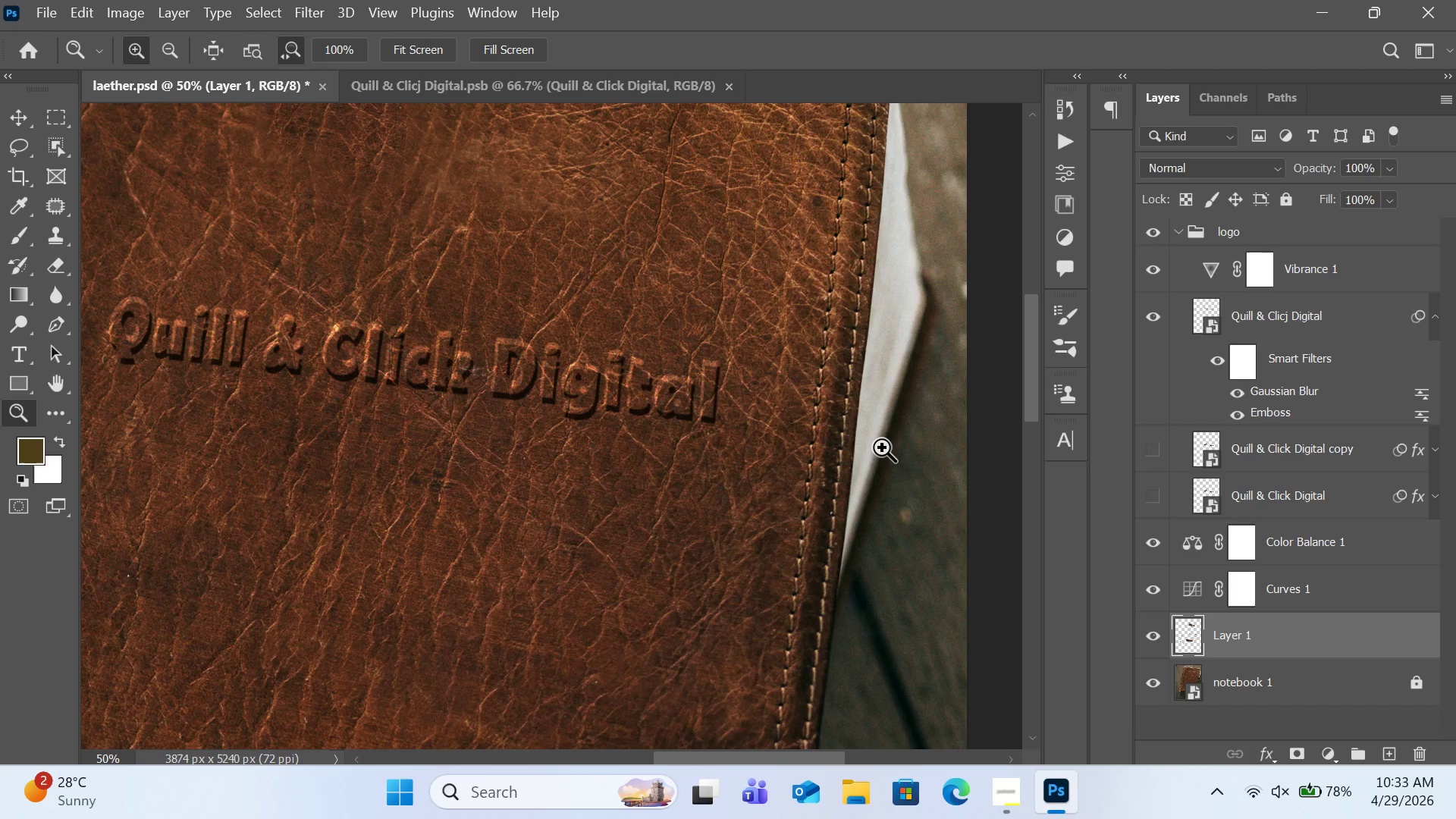 
left_click([1329, 755])
 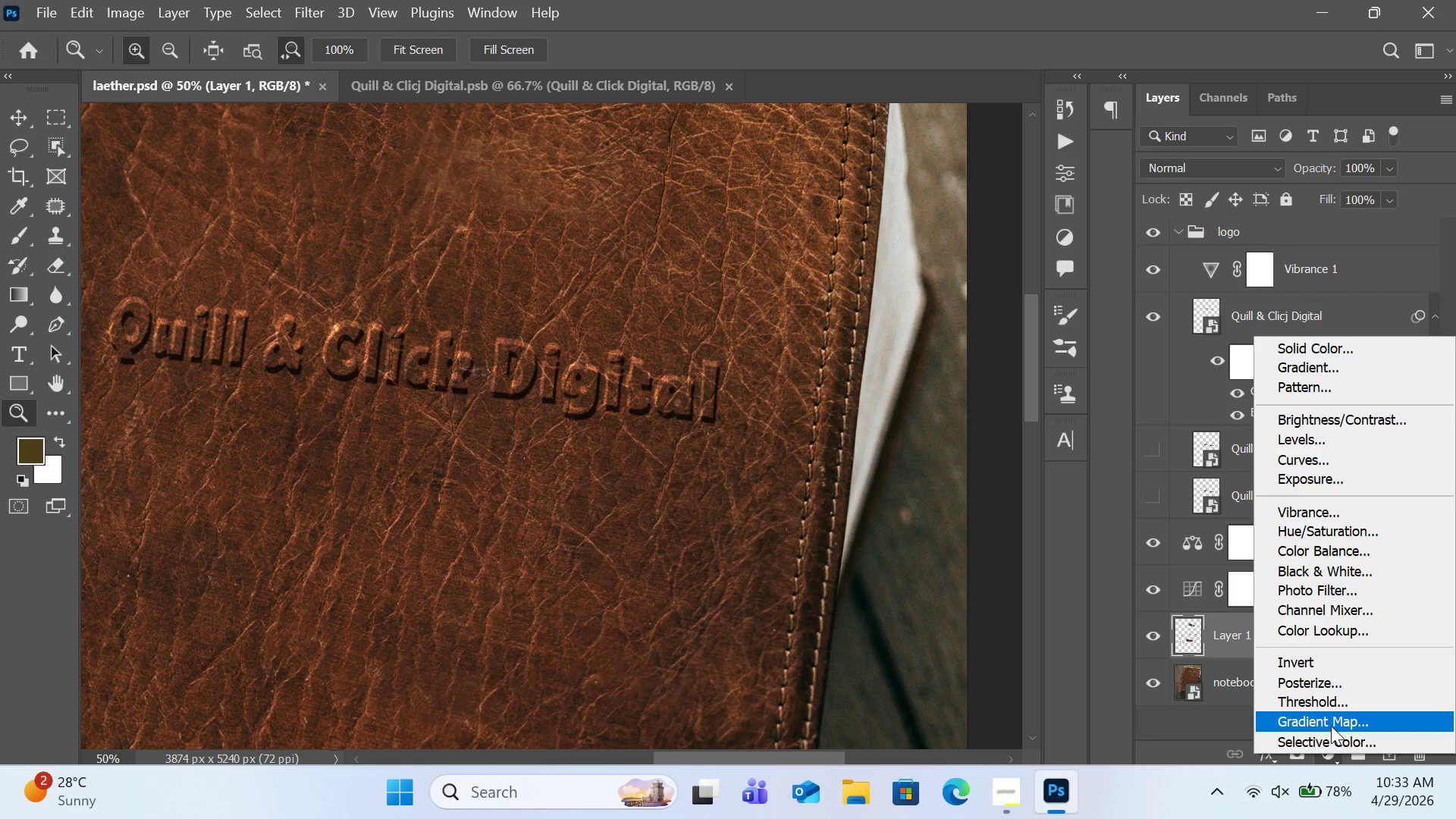 
left_click([1332, 726])
 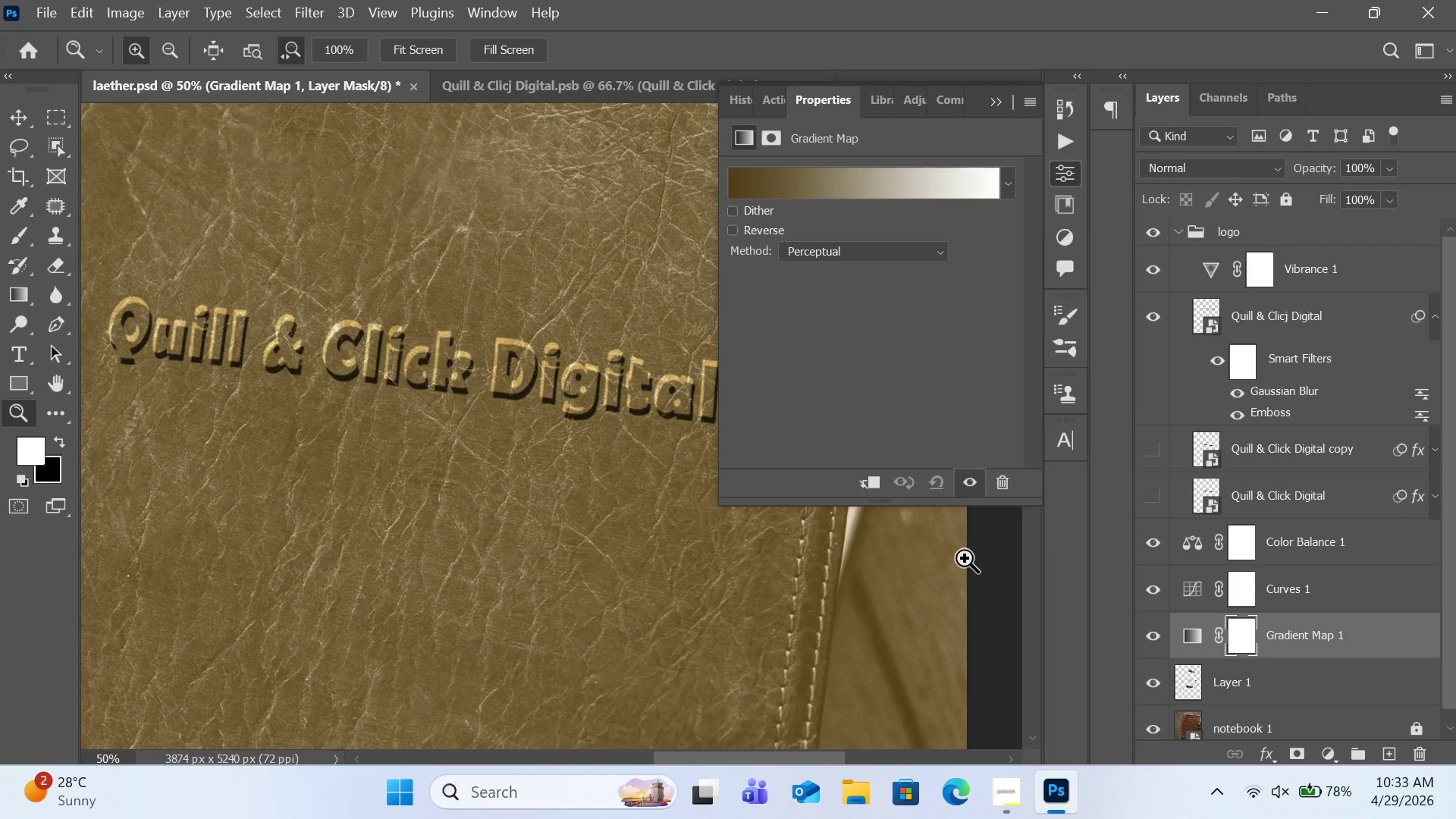 
key(Control+0)
 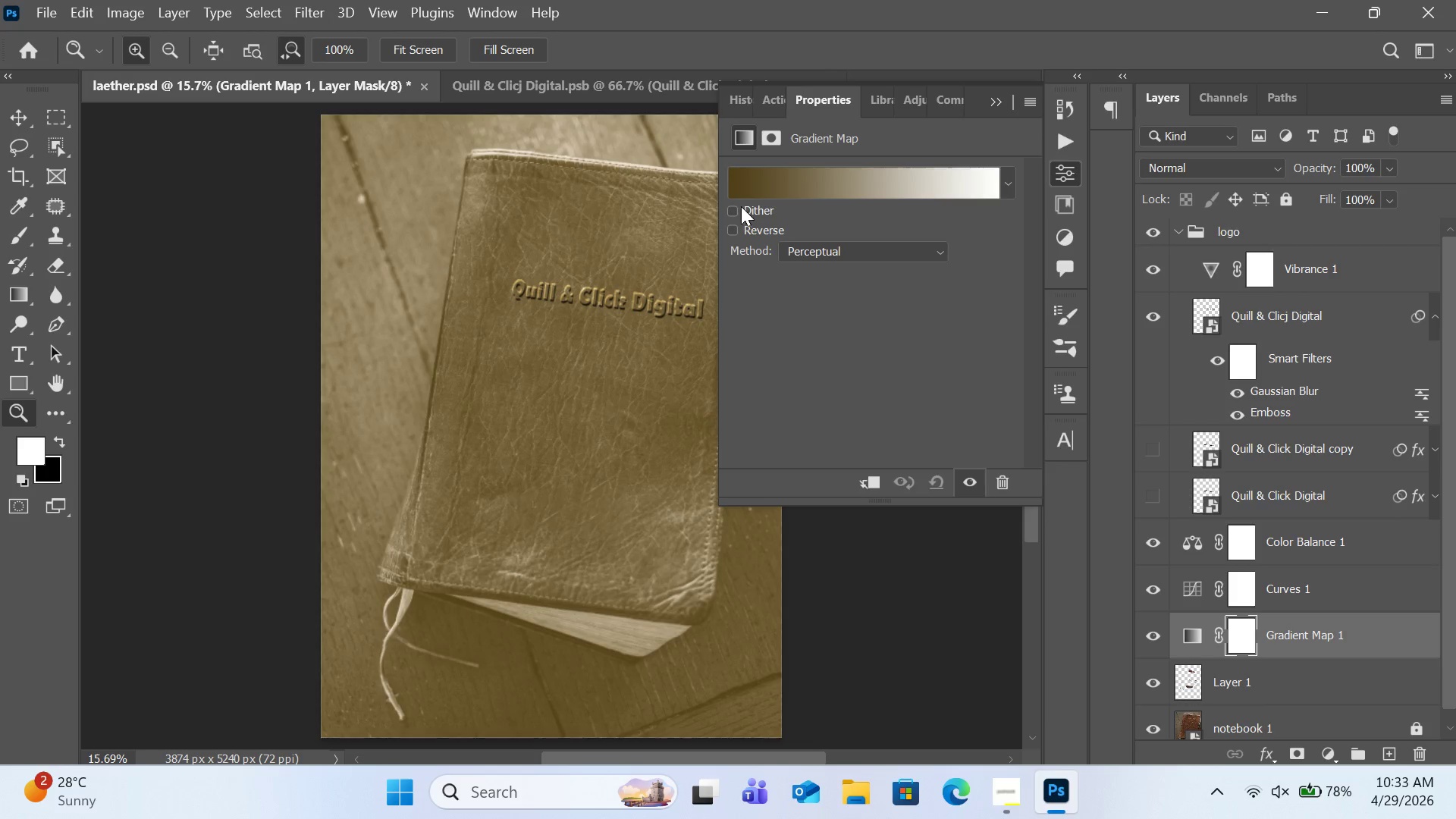 
left_click_drag(start_coordinate=[746, 186], to_coordinate=[544, 113])
 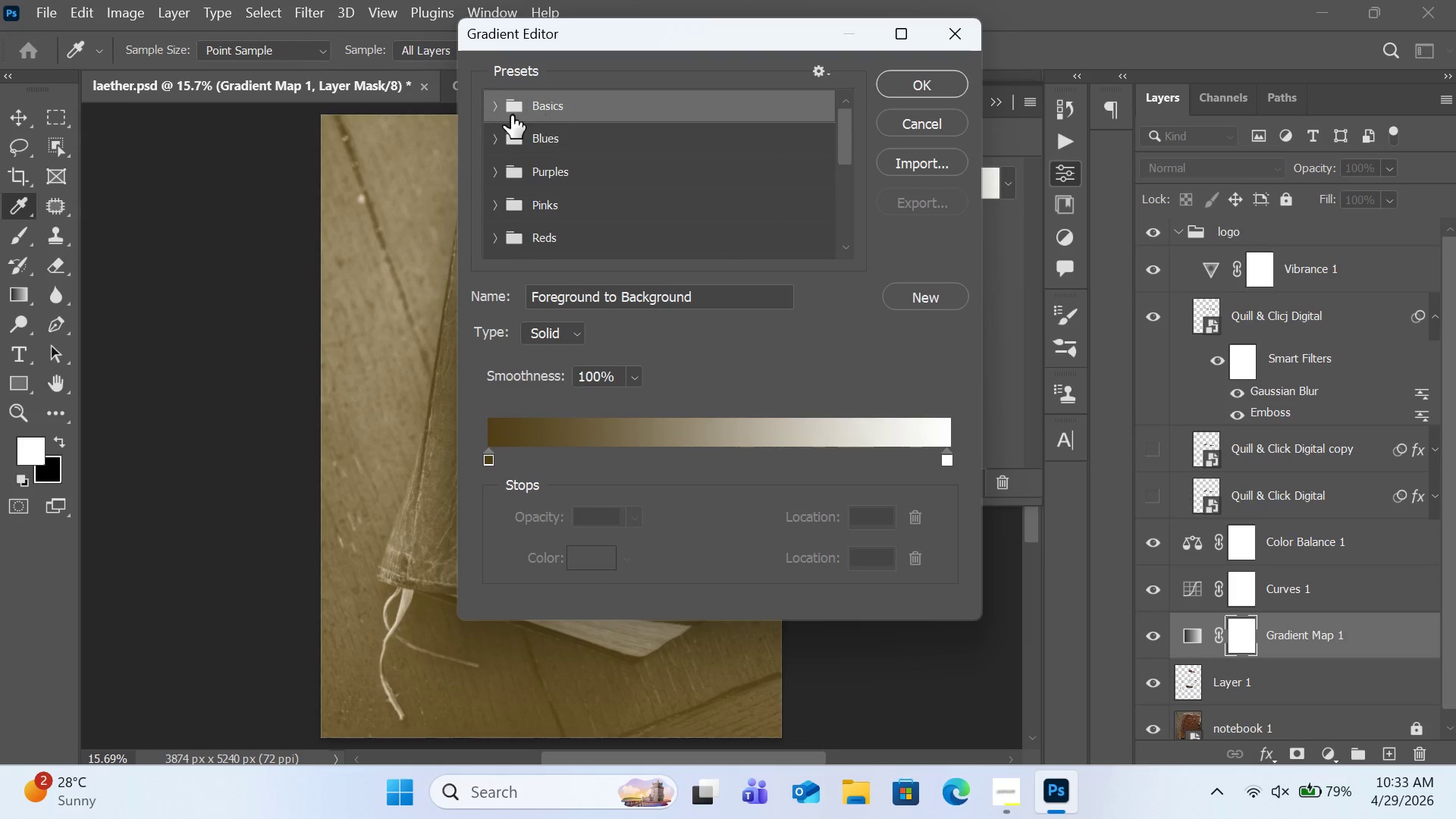 
left_click([544, 113])
 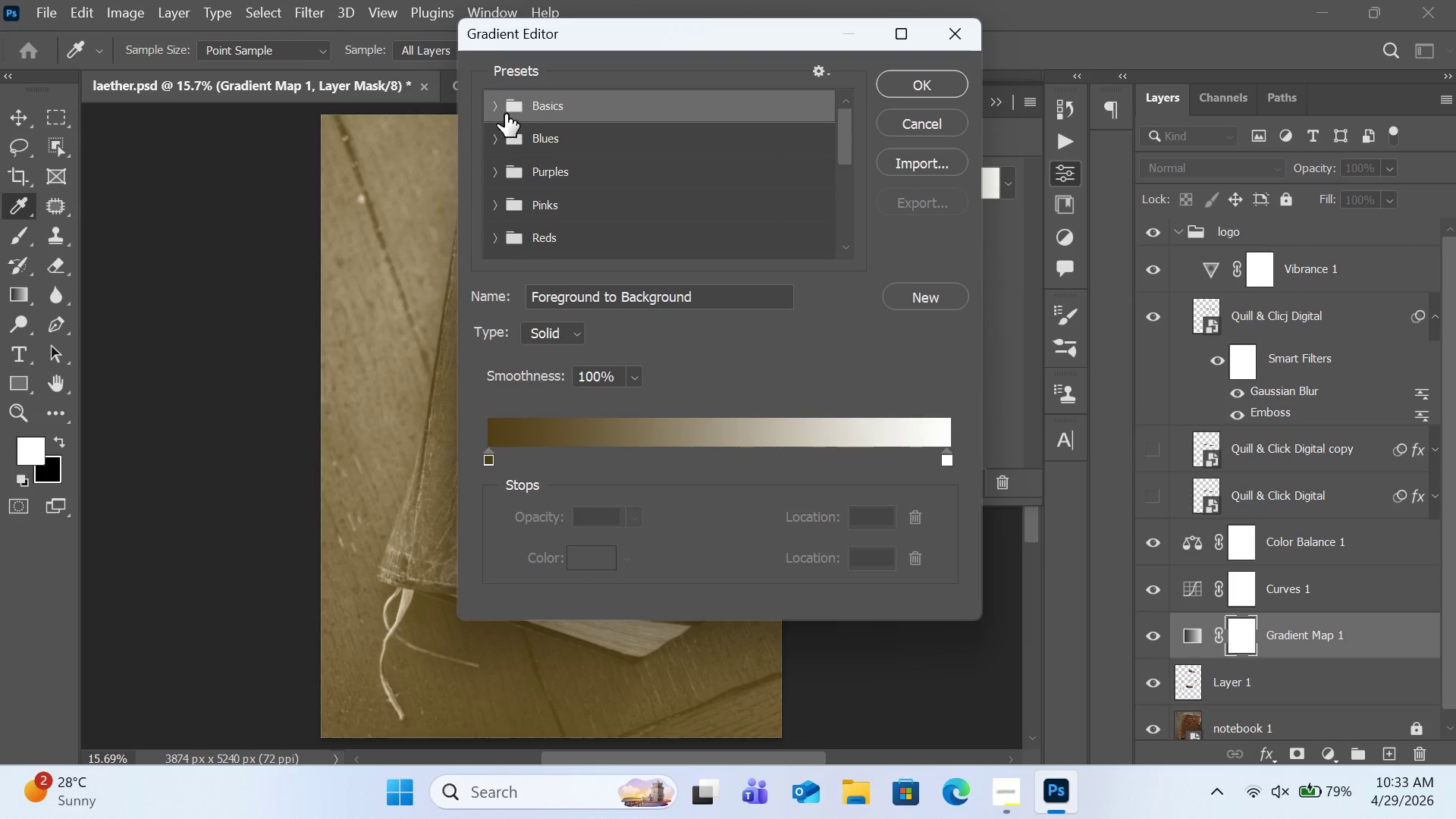 
left_click([504, 113])
 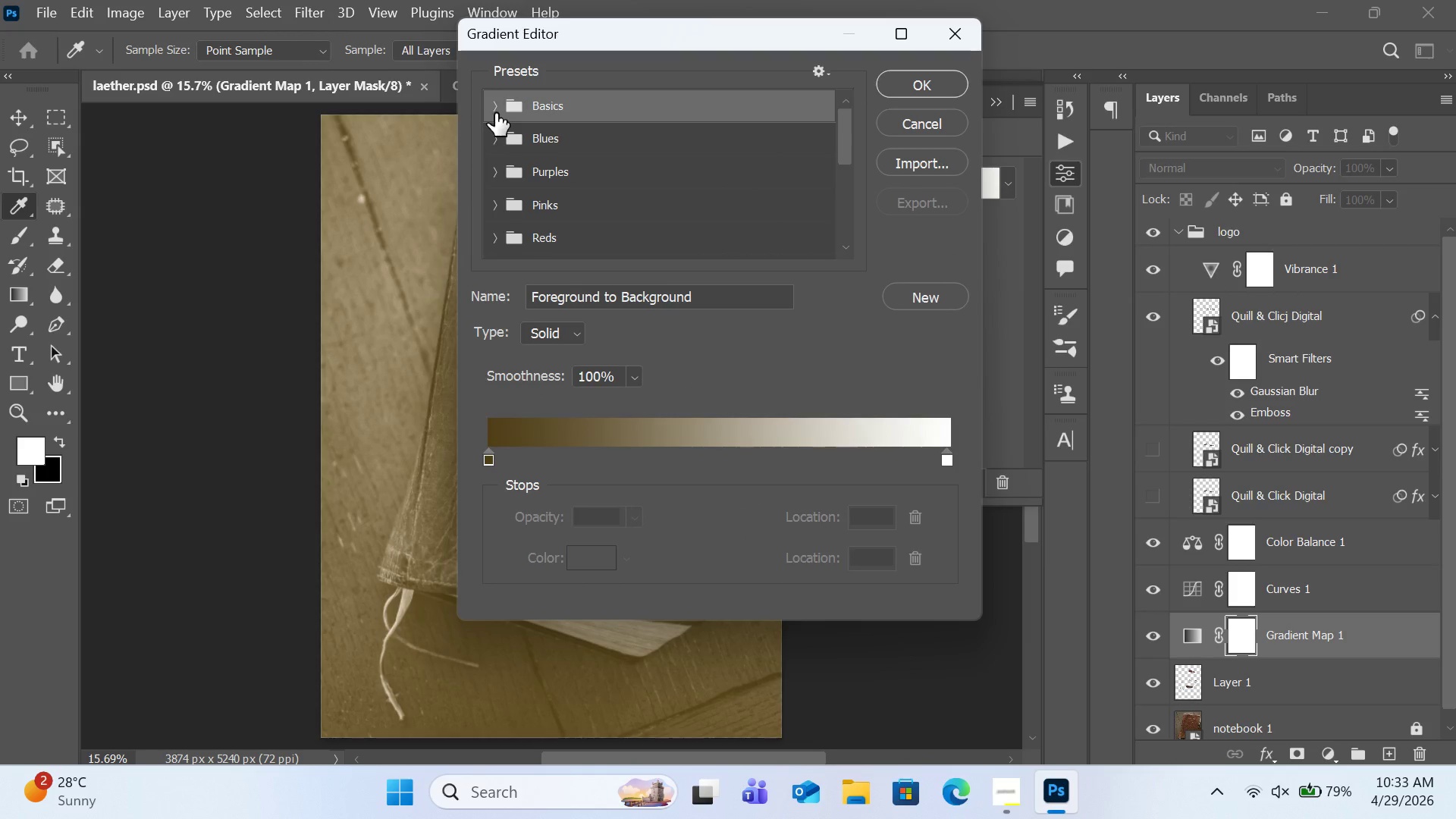 
left_click([491, 111])
 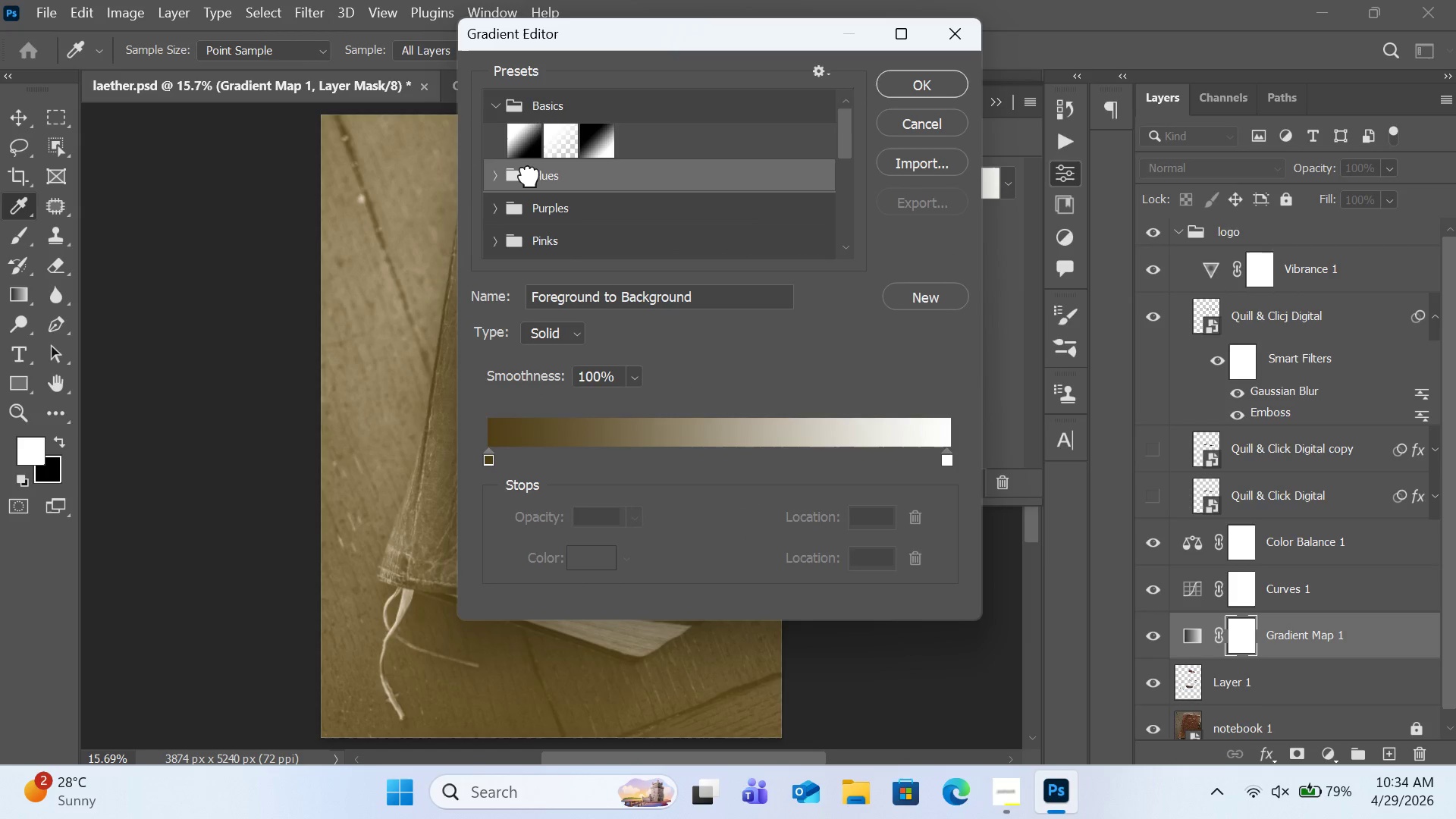 
double_click([529, 176])
 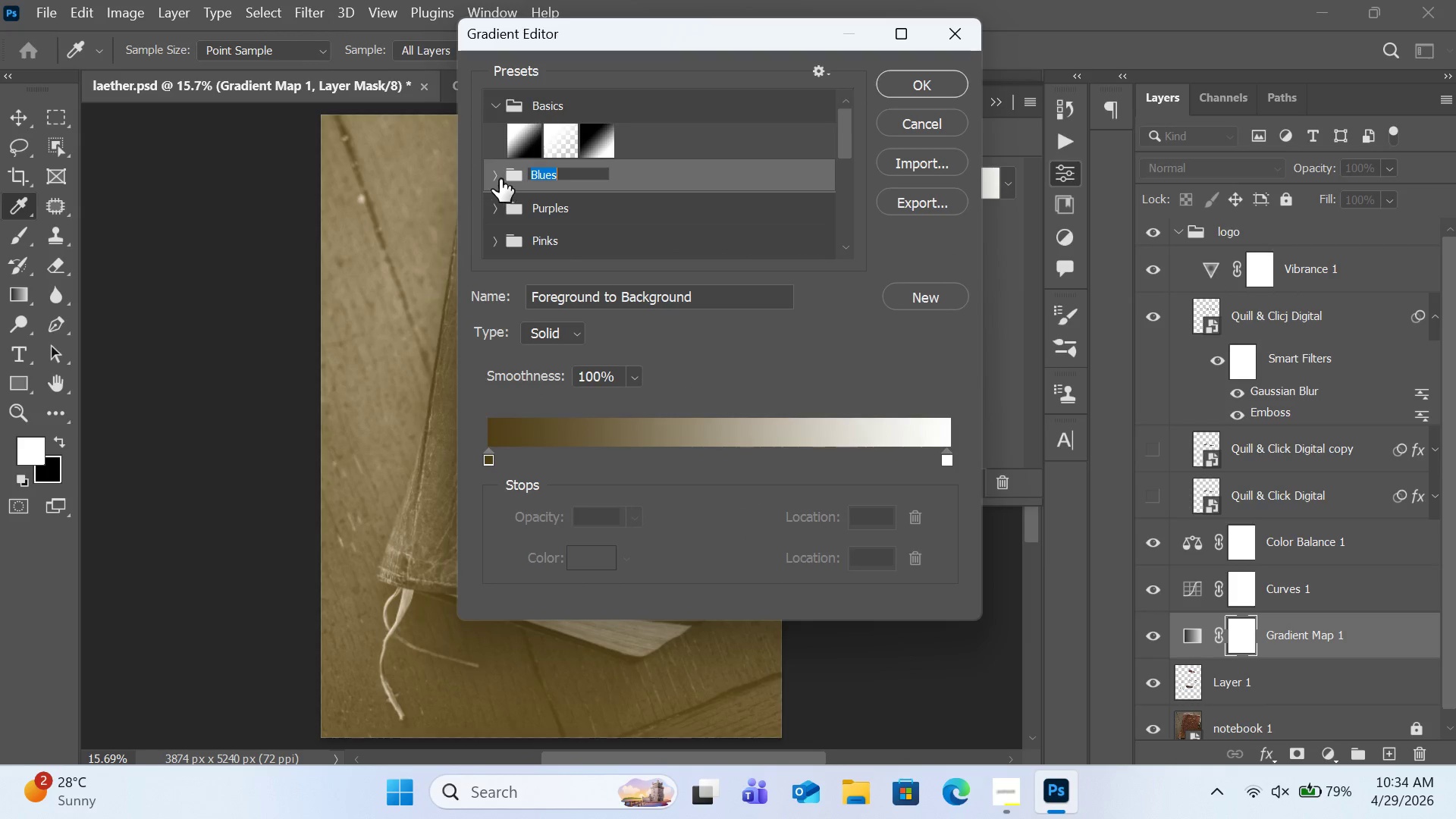 
left_click([500, 179])
 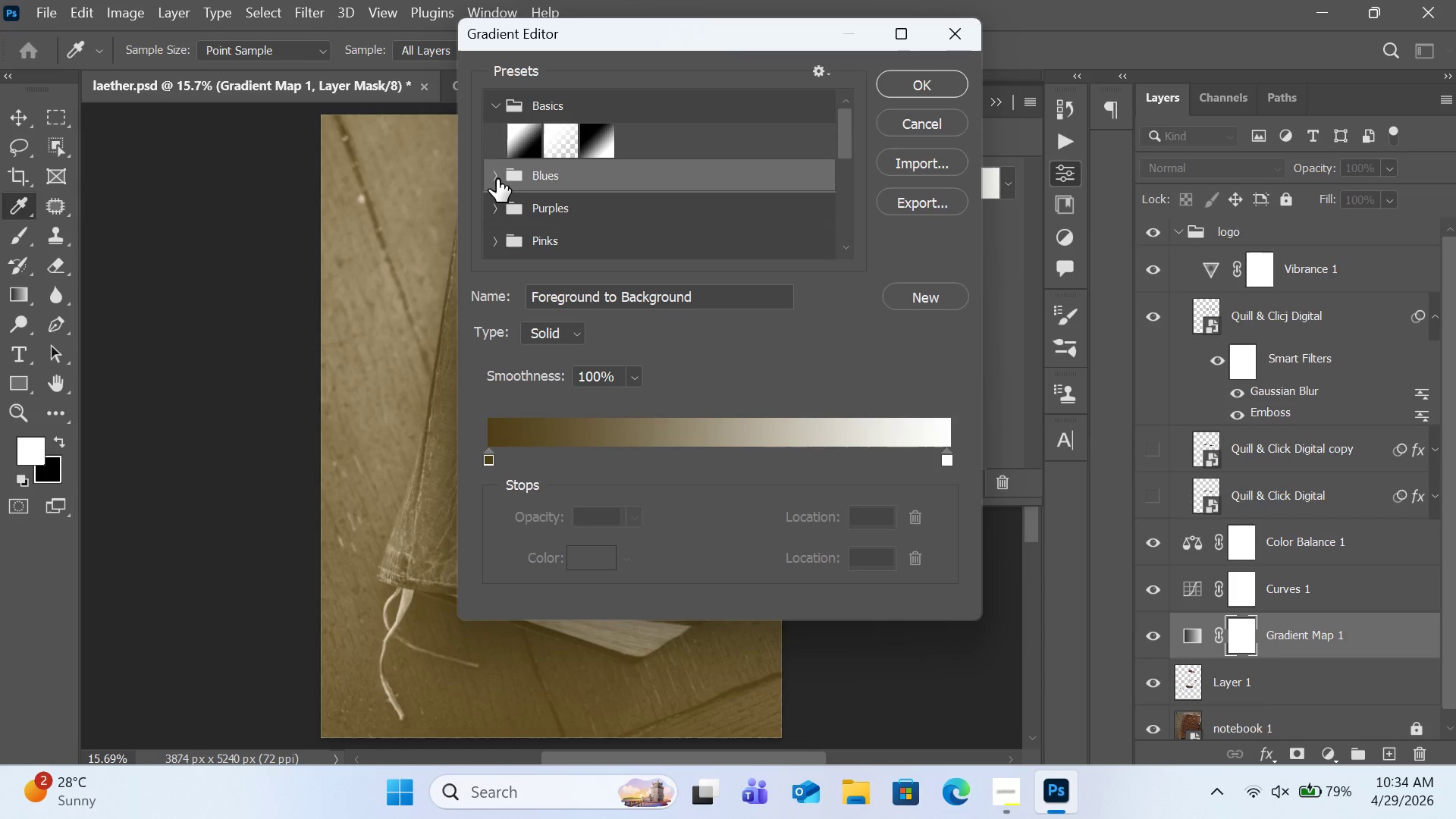 
left_click([494, 177])
 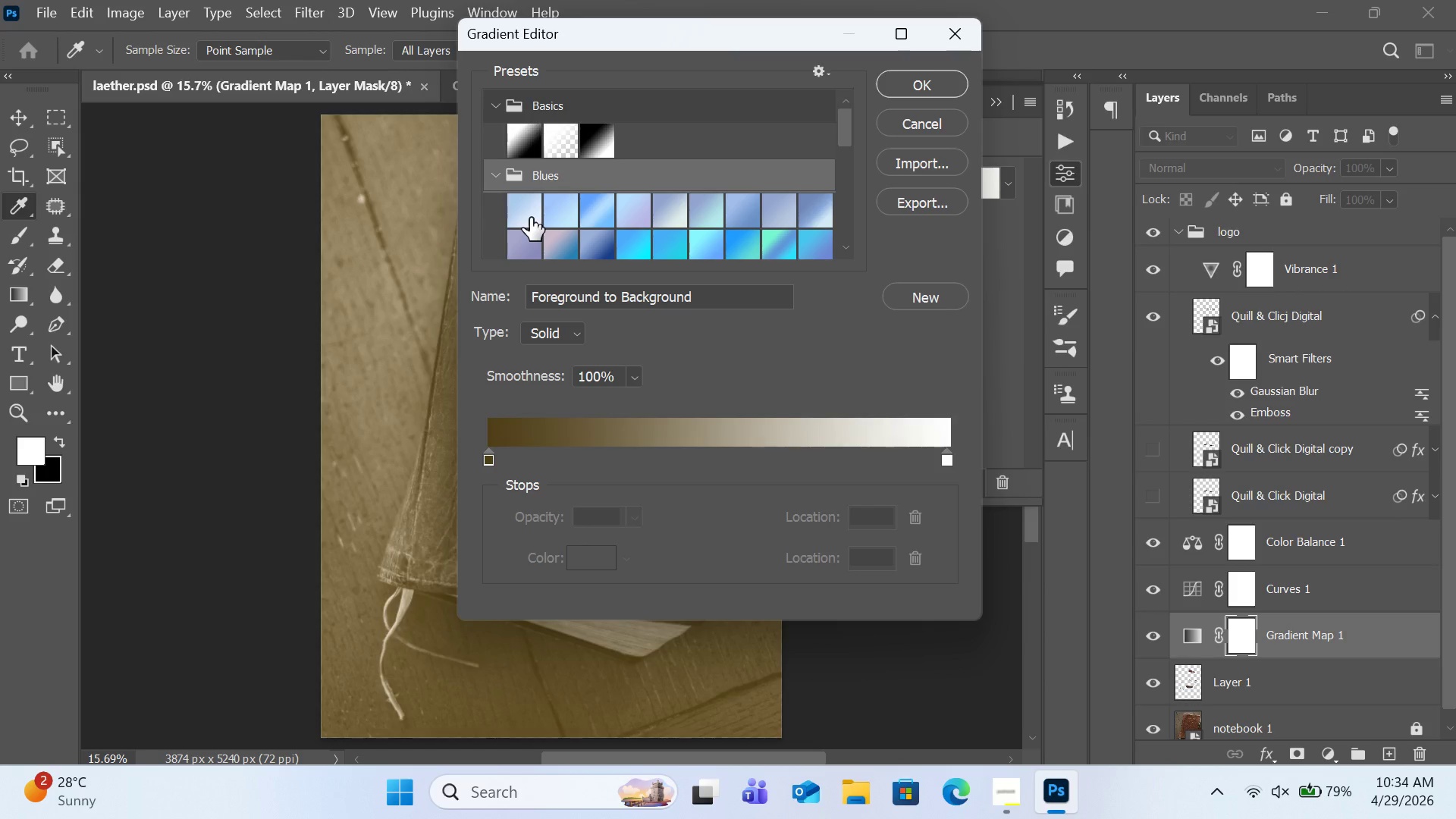 
scroll: coordinate [607, 228], scroll_direction: down, amount: 4.0
 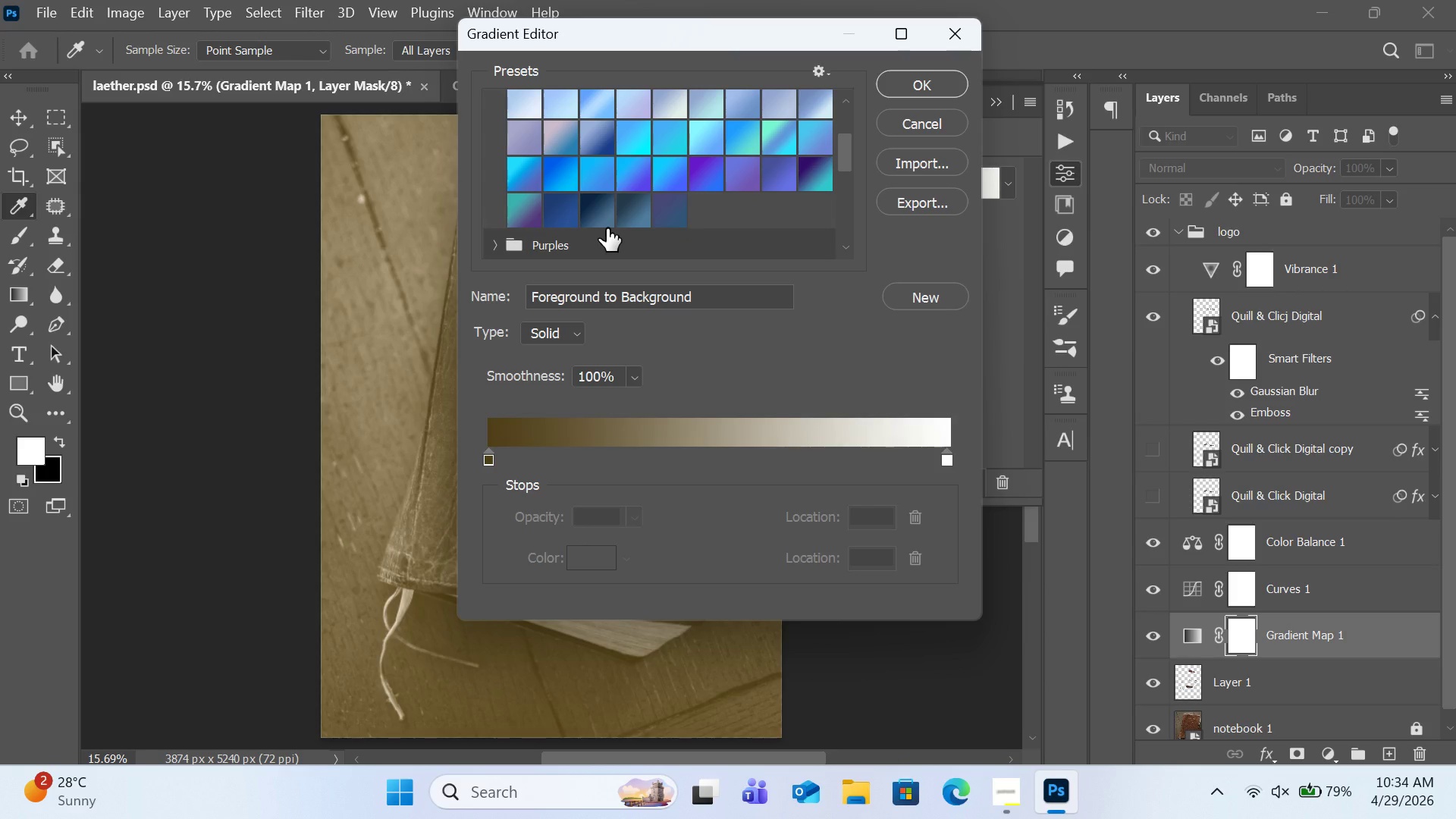 
left_click([628, 211])
 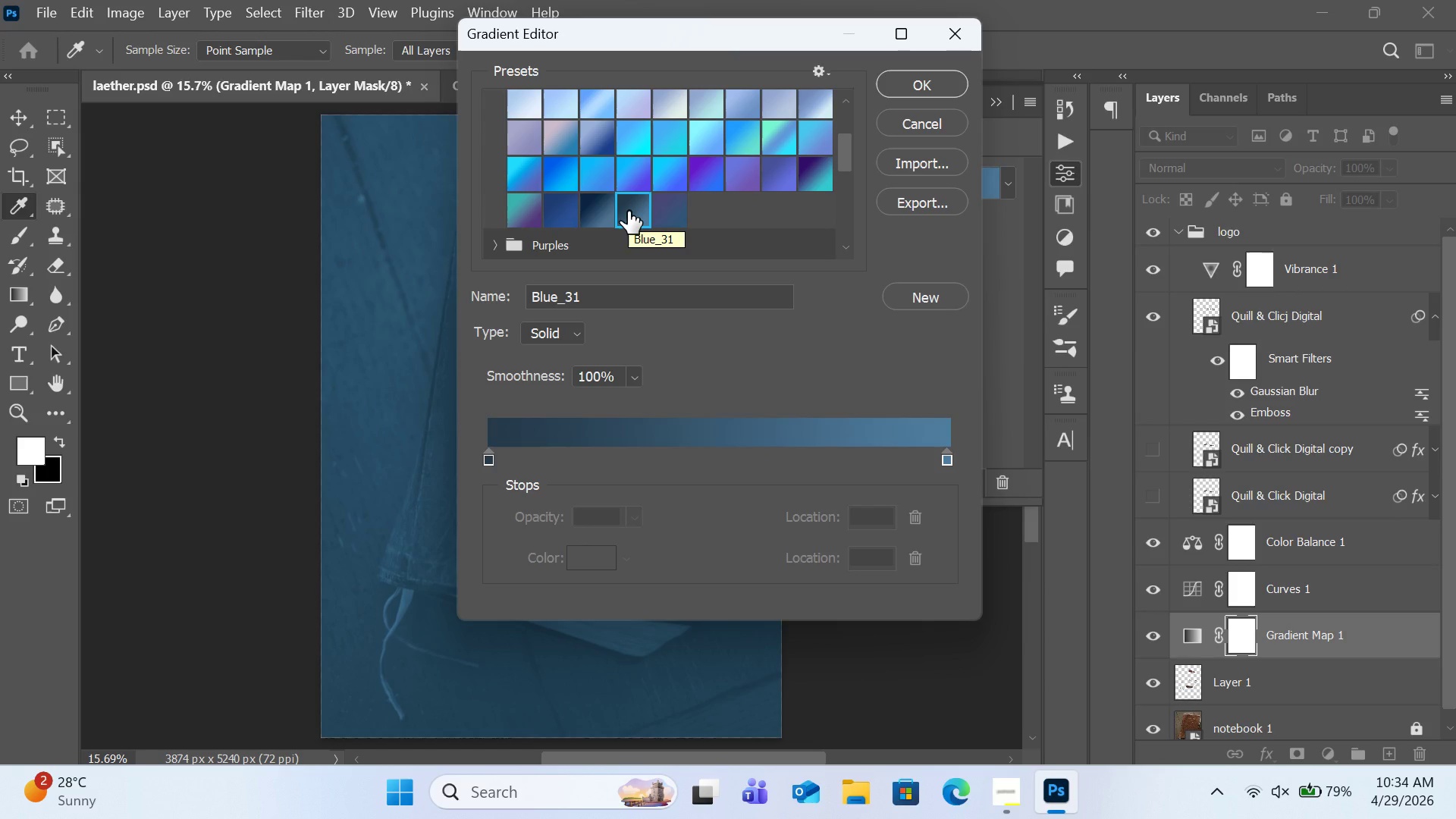 
wait(7.93)
 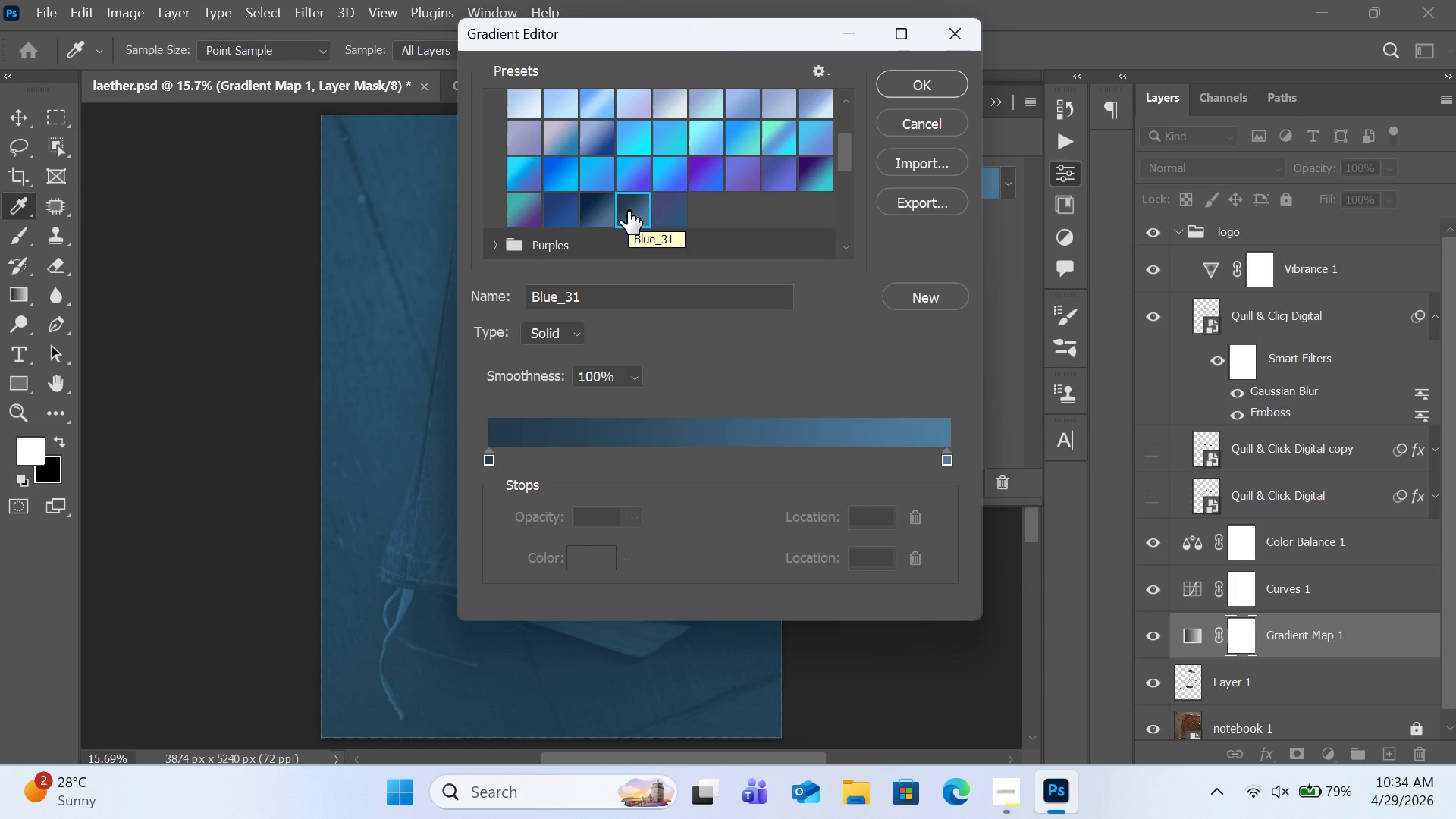 
mouse_move([609, 195])
 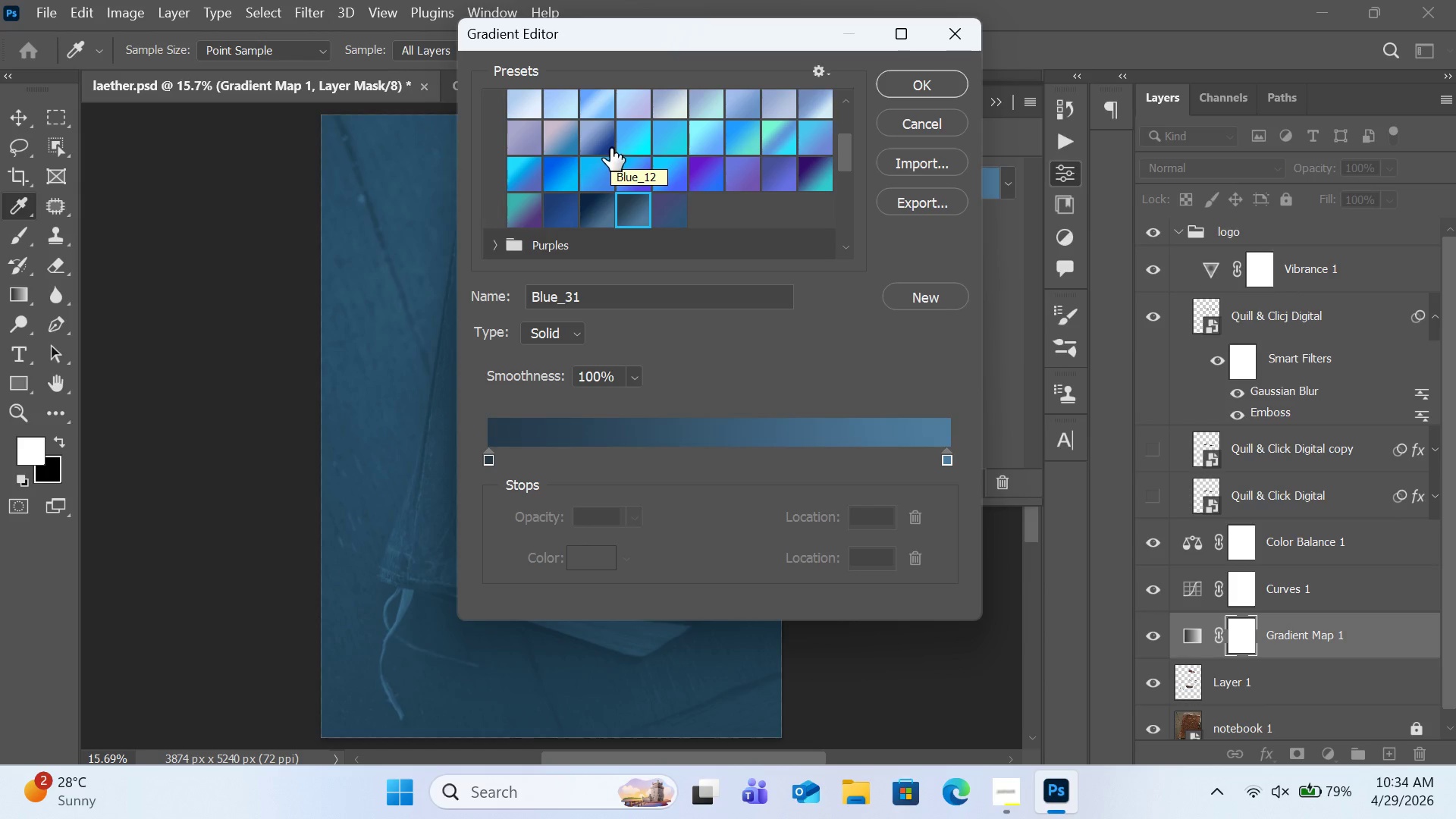 
left_click([610, 148])
 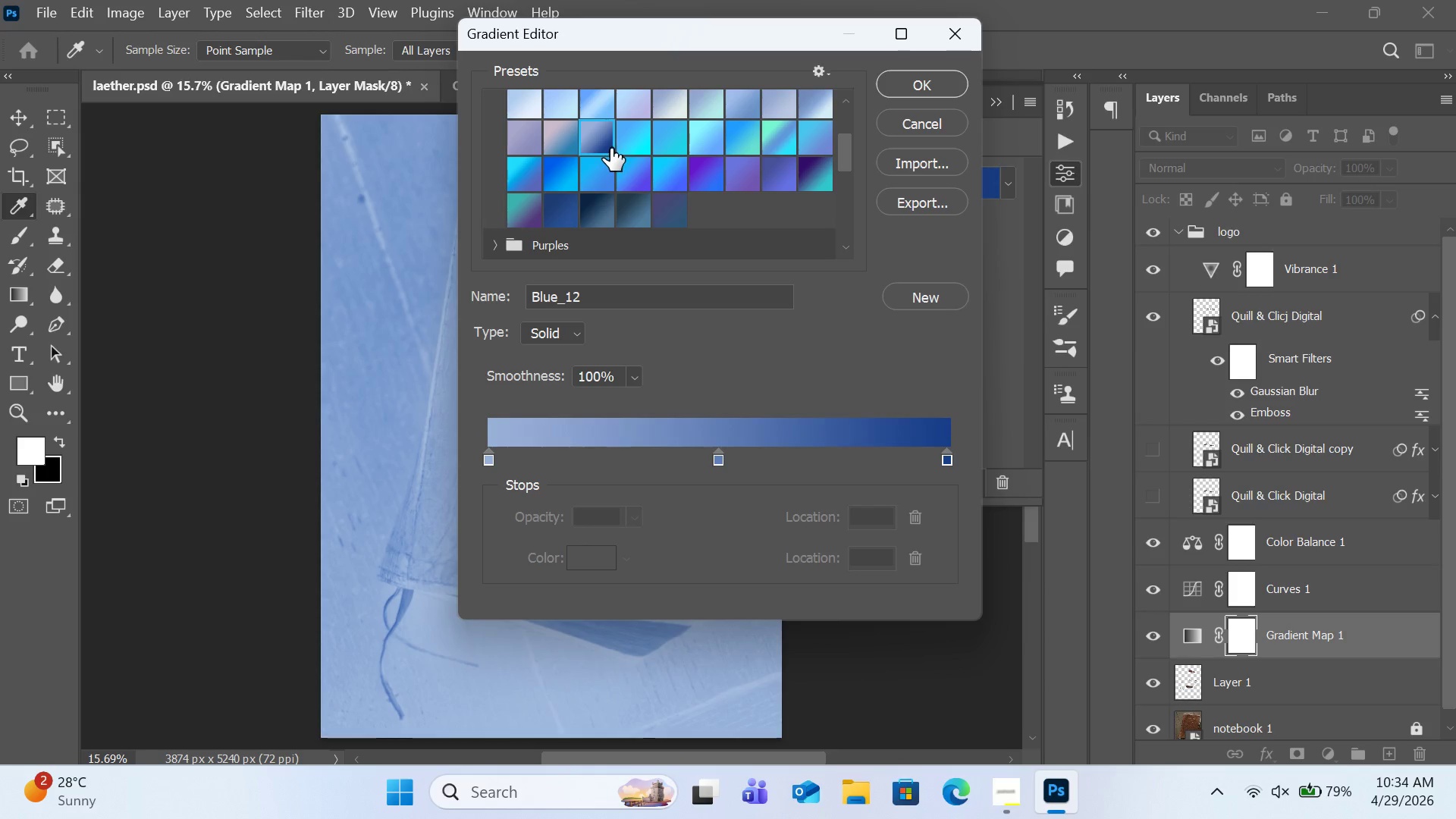 
left_click([608, 203])
 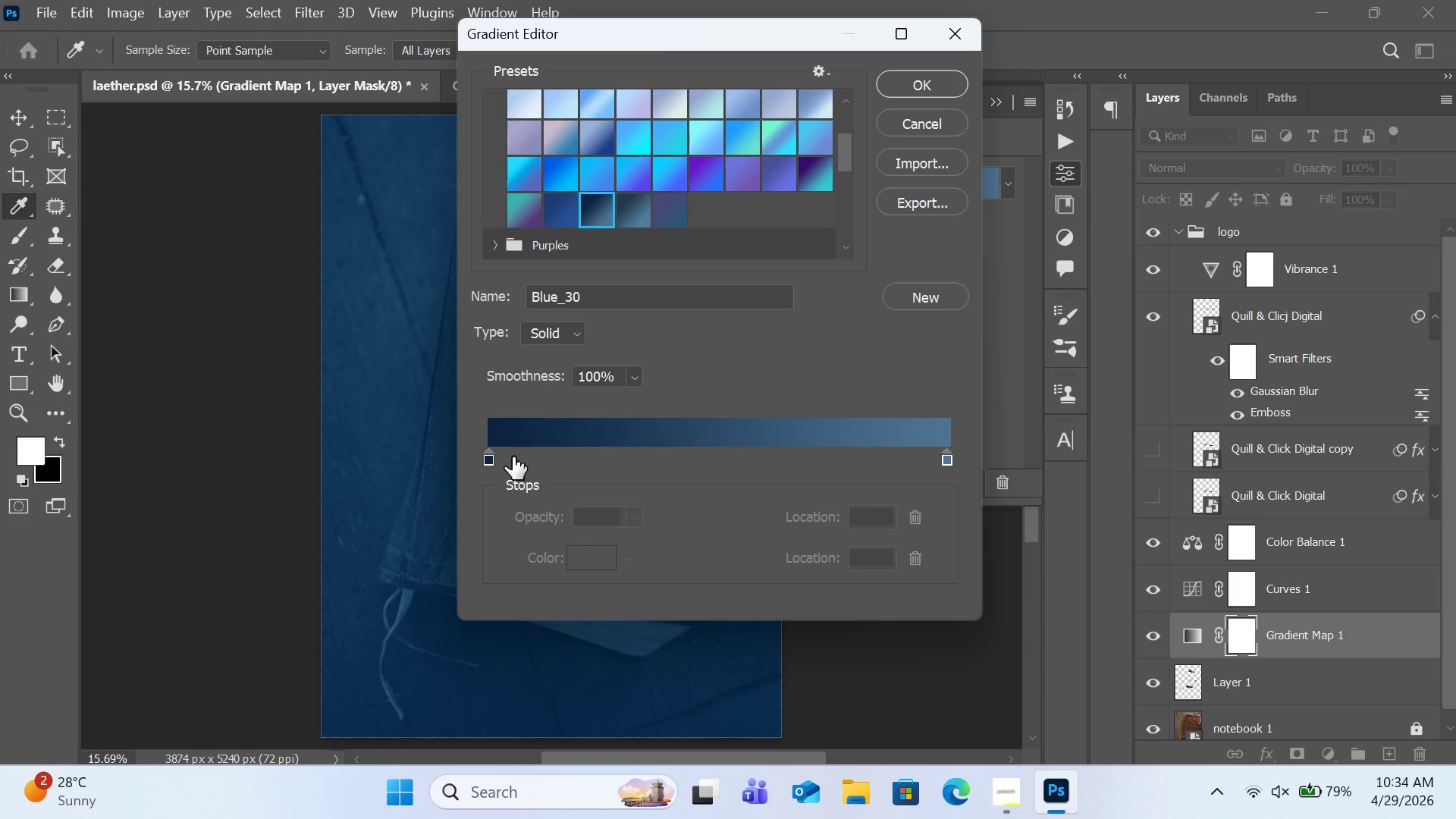 
left_click_drag(start_coordinate=[488, 453], to_coordinate=[978, 472])
 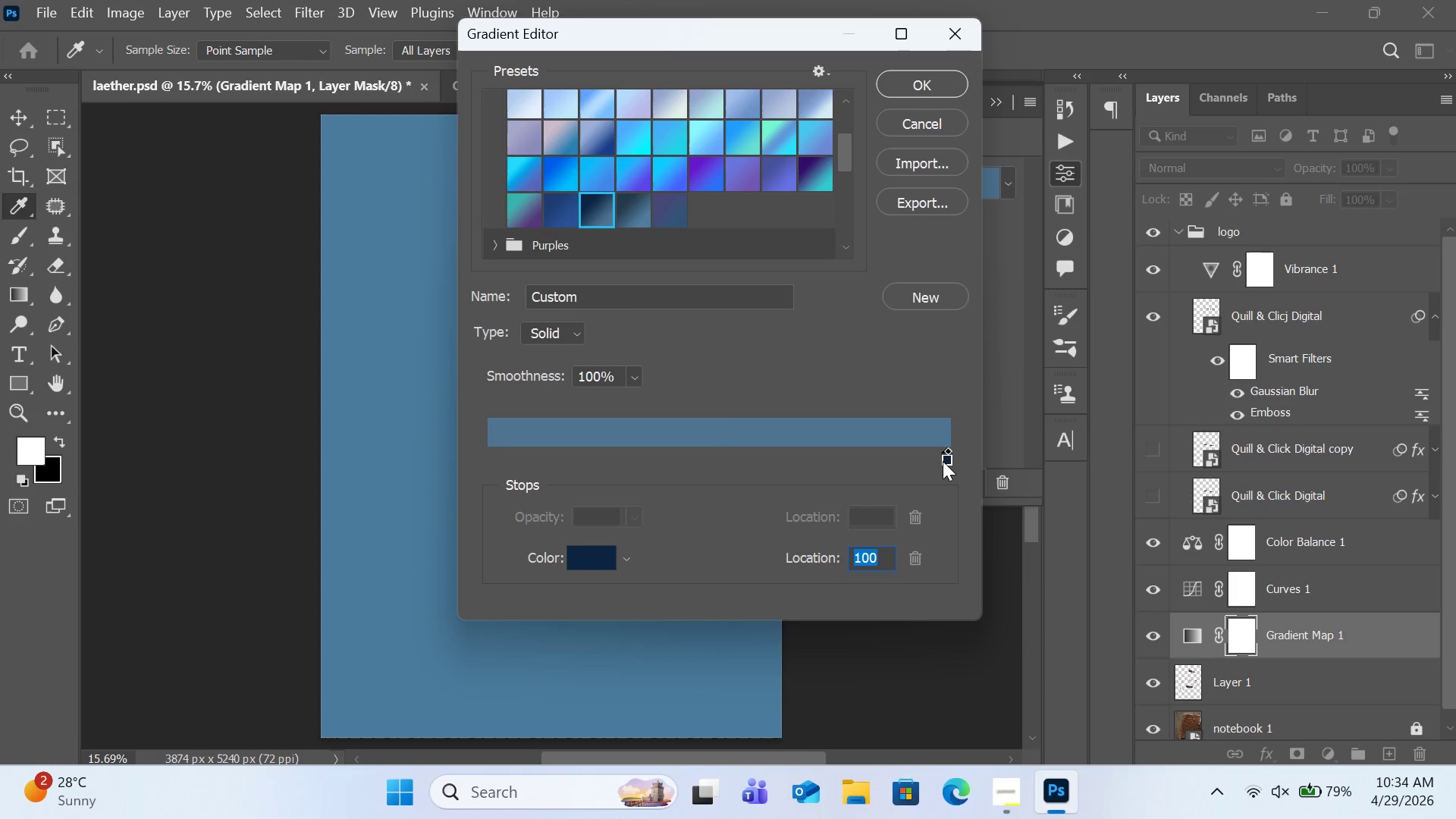 
left_click_drag(start_coordinate=[943, 461], to_coordinate=[867, 462])
 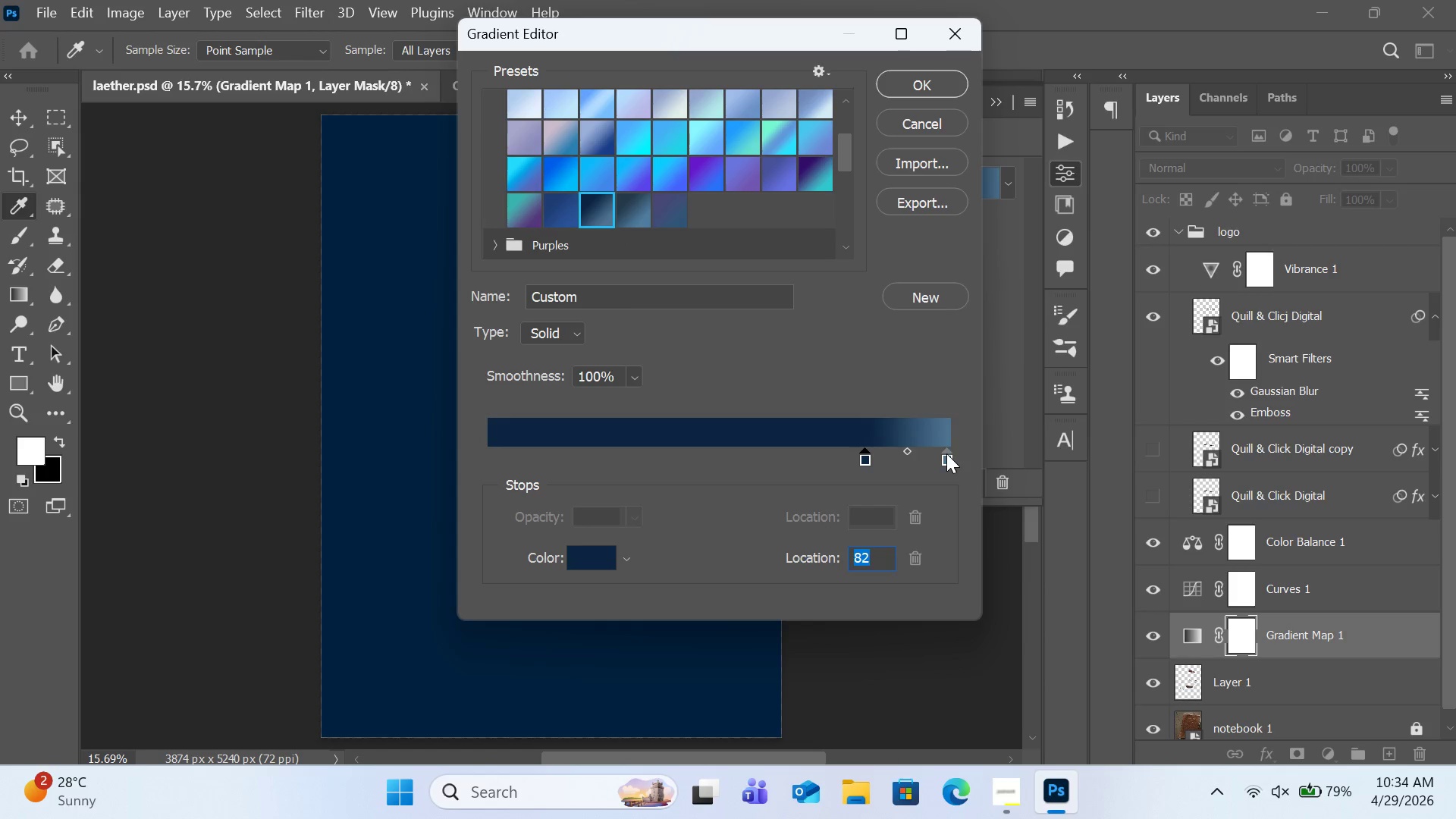 
left_click([946, 451])
 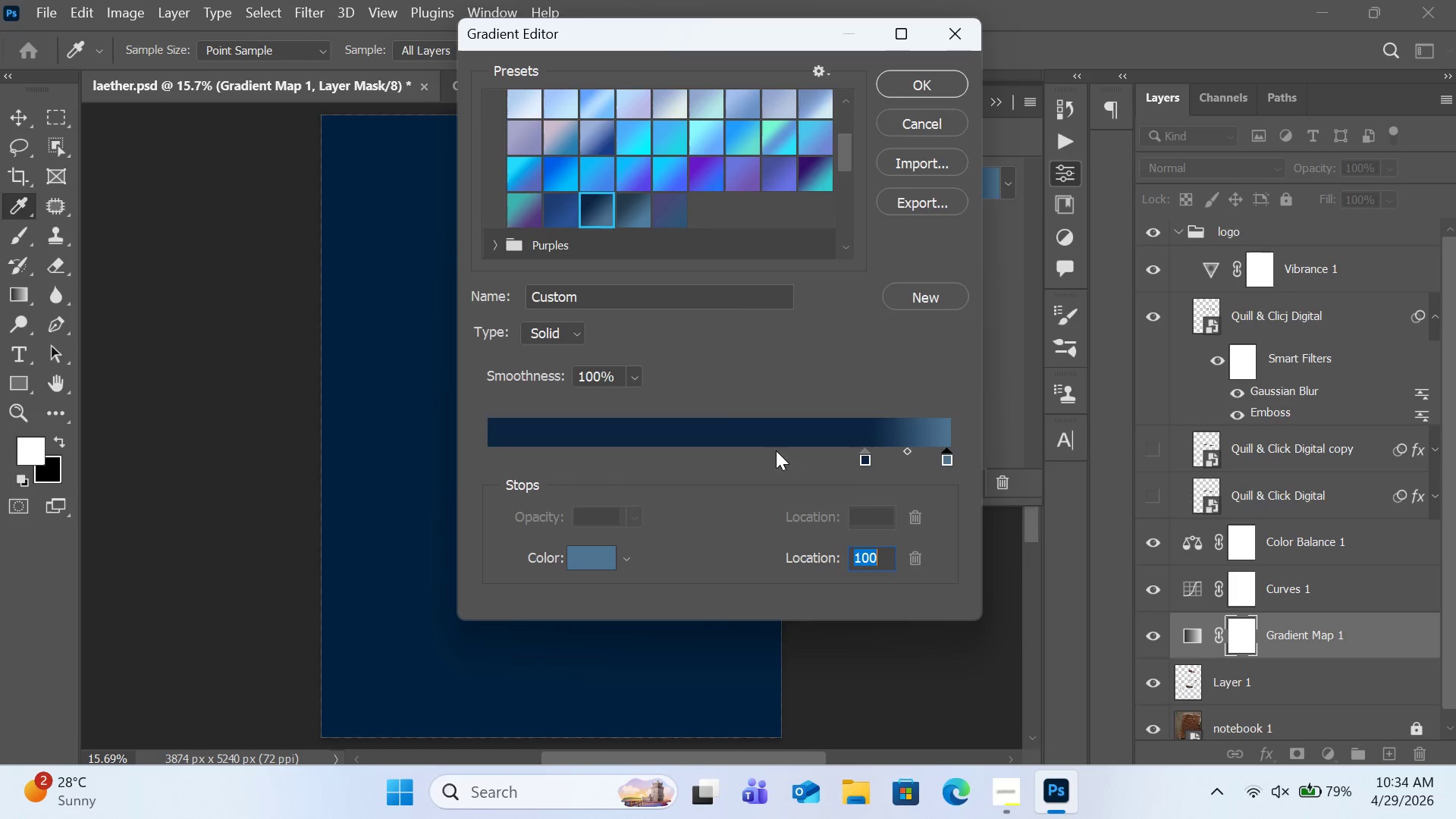 
left_click_drag(start_coordinate=[924, 451], to_coordinate=[617, 451])
 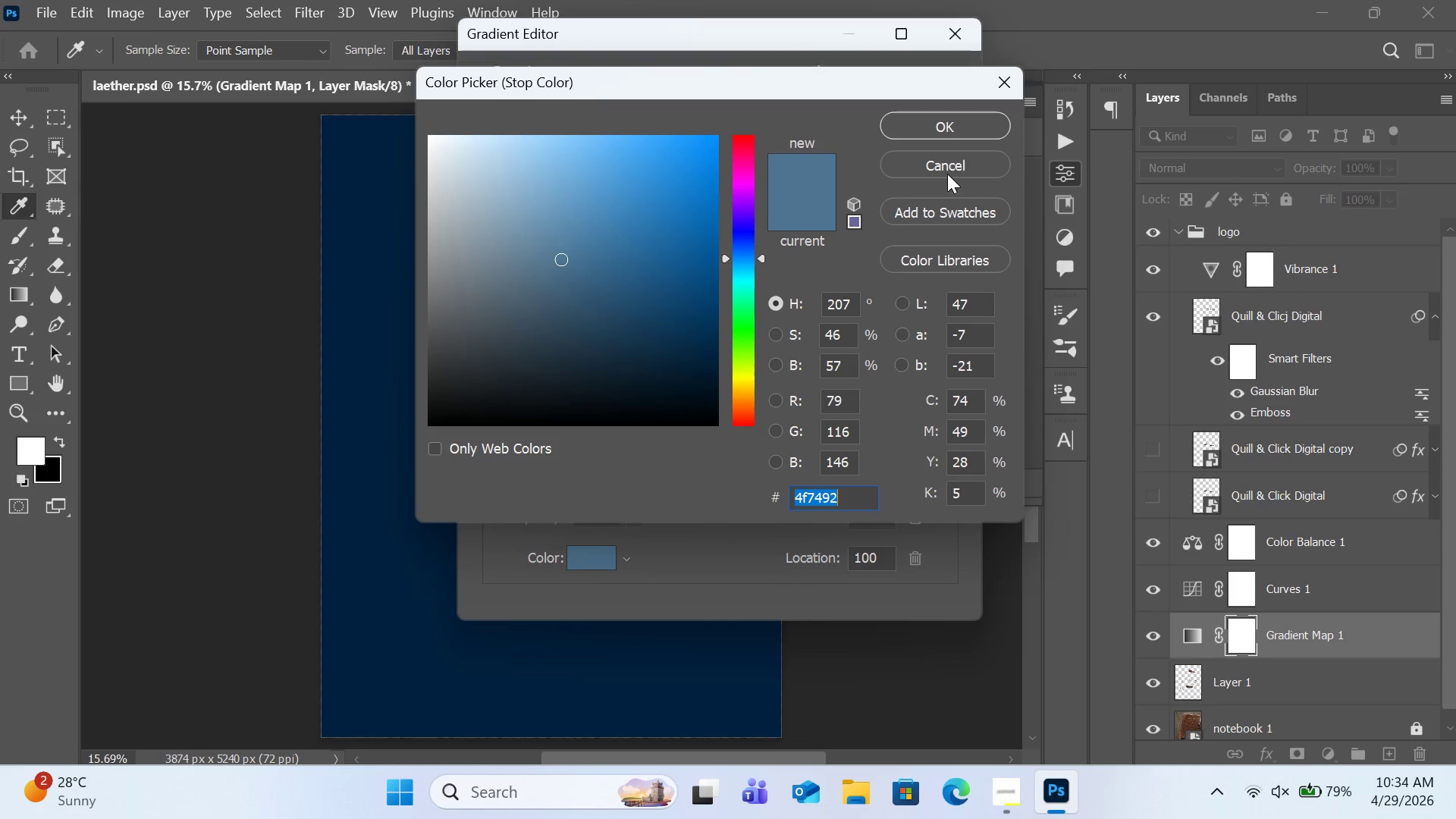 
left_click([947, 174])
 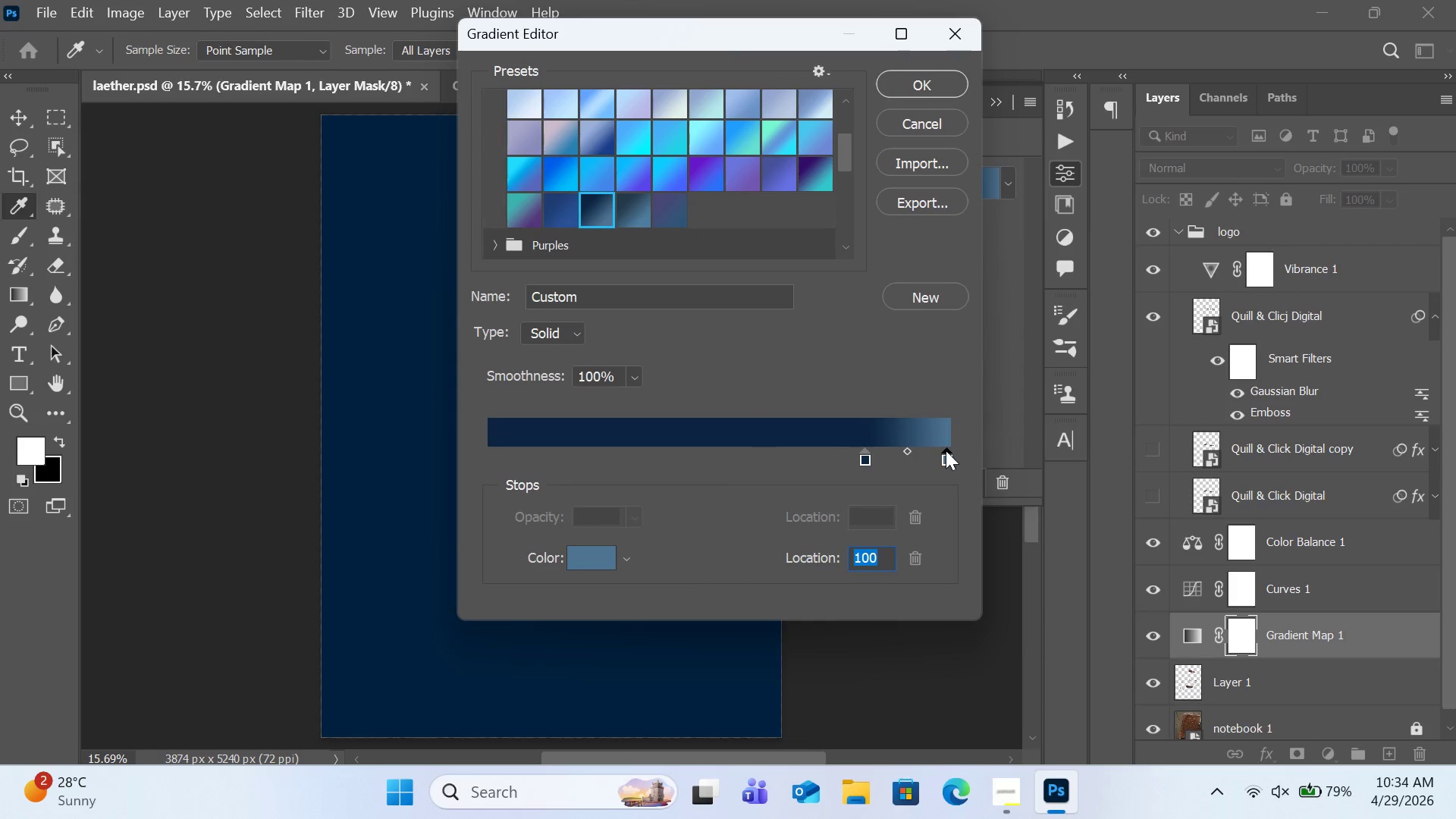 
left_click_drag(start_coordinate=[947, 449], to_coordinate=[479, 433])
 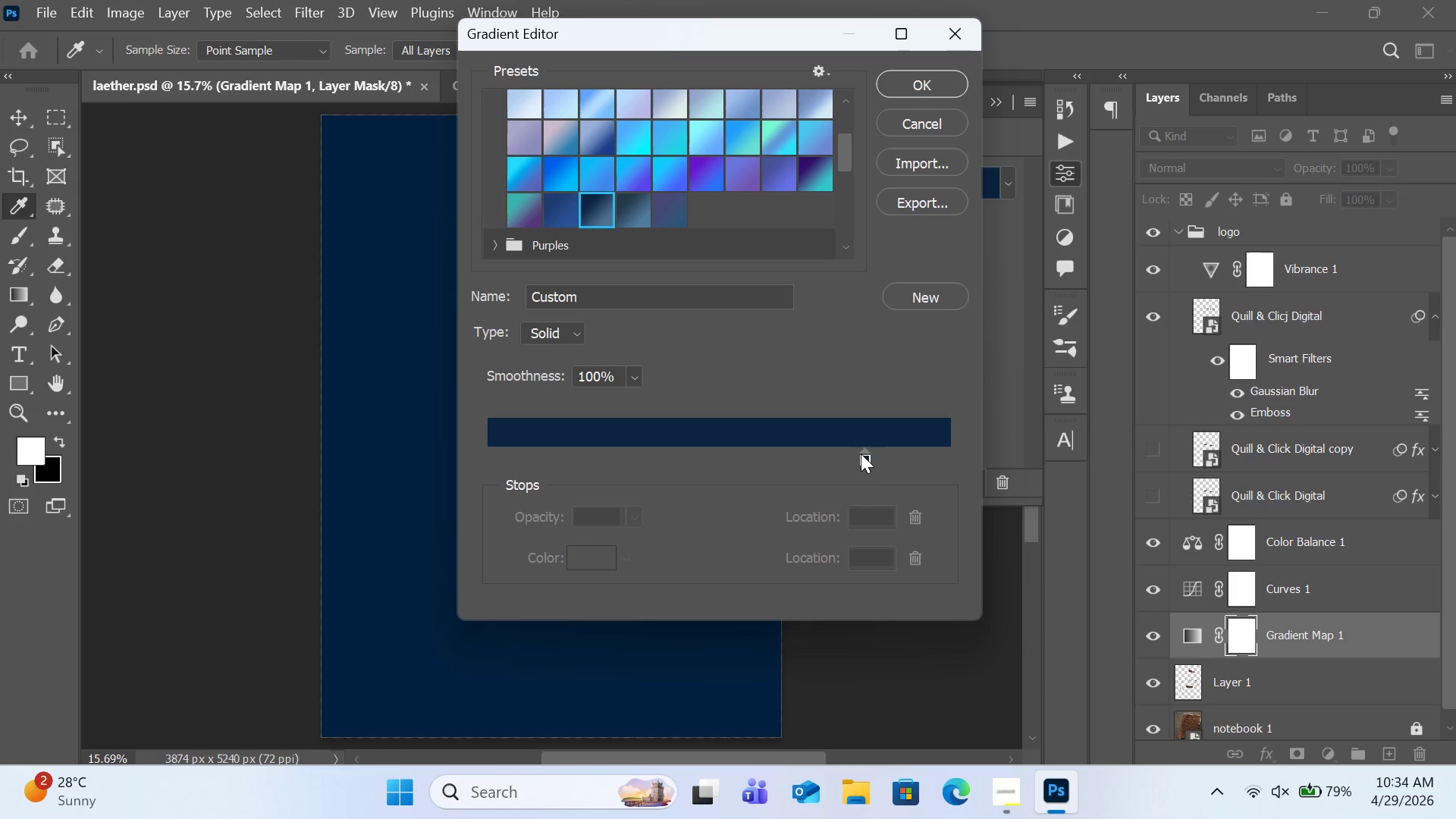 
left_click_drag(start_coordinate=[862, 451], to_coordinate=[947, 459])
 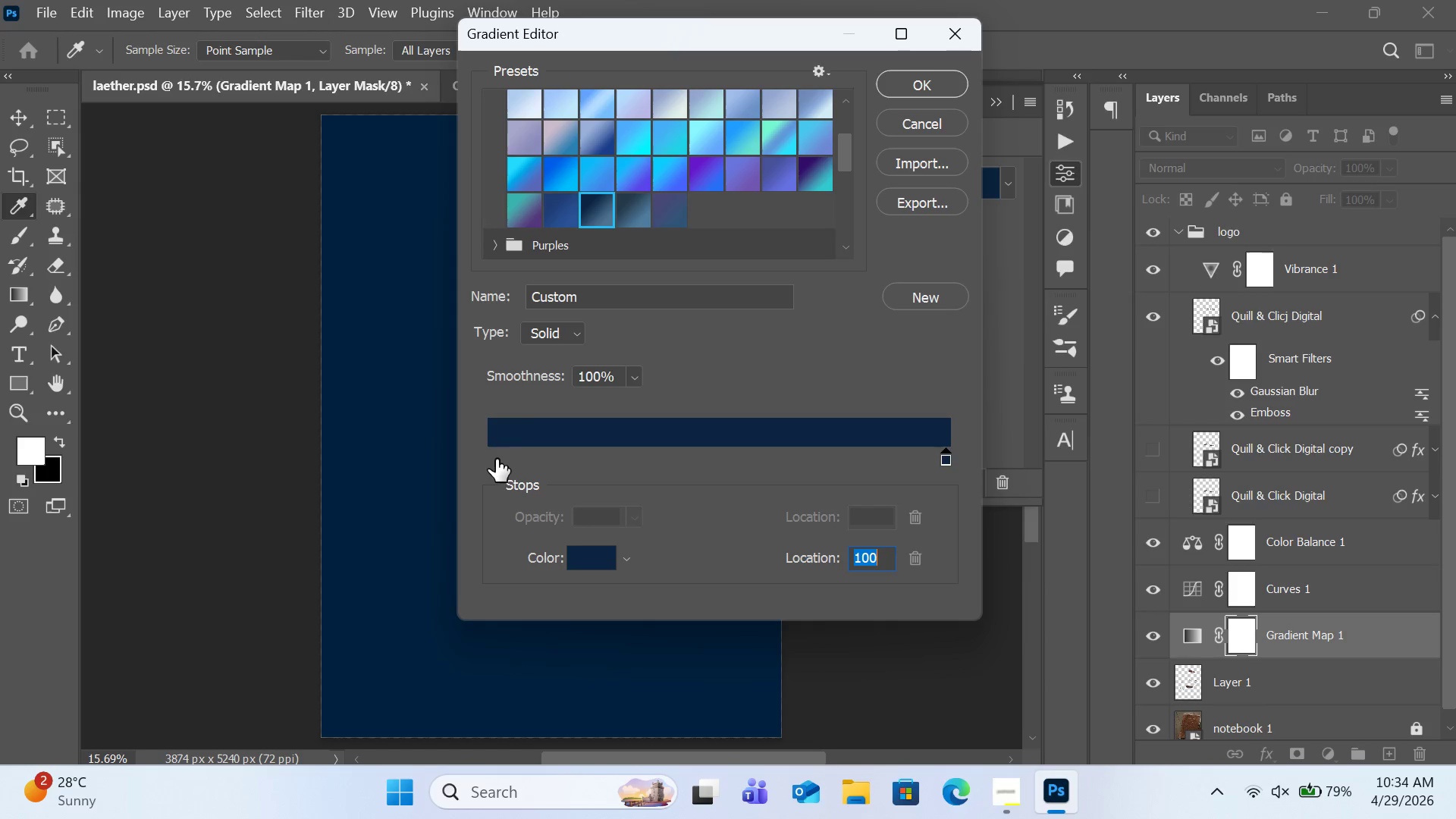 
left_click([489, 443])
 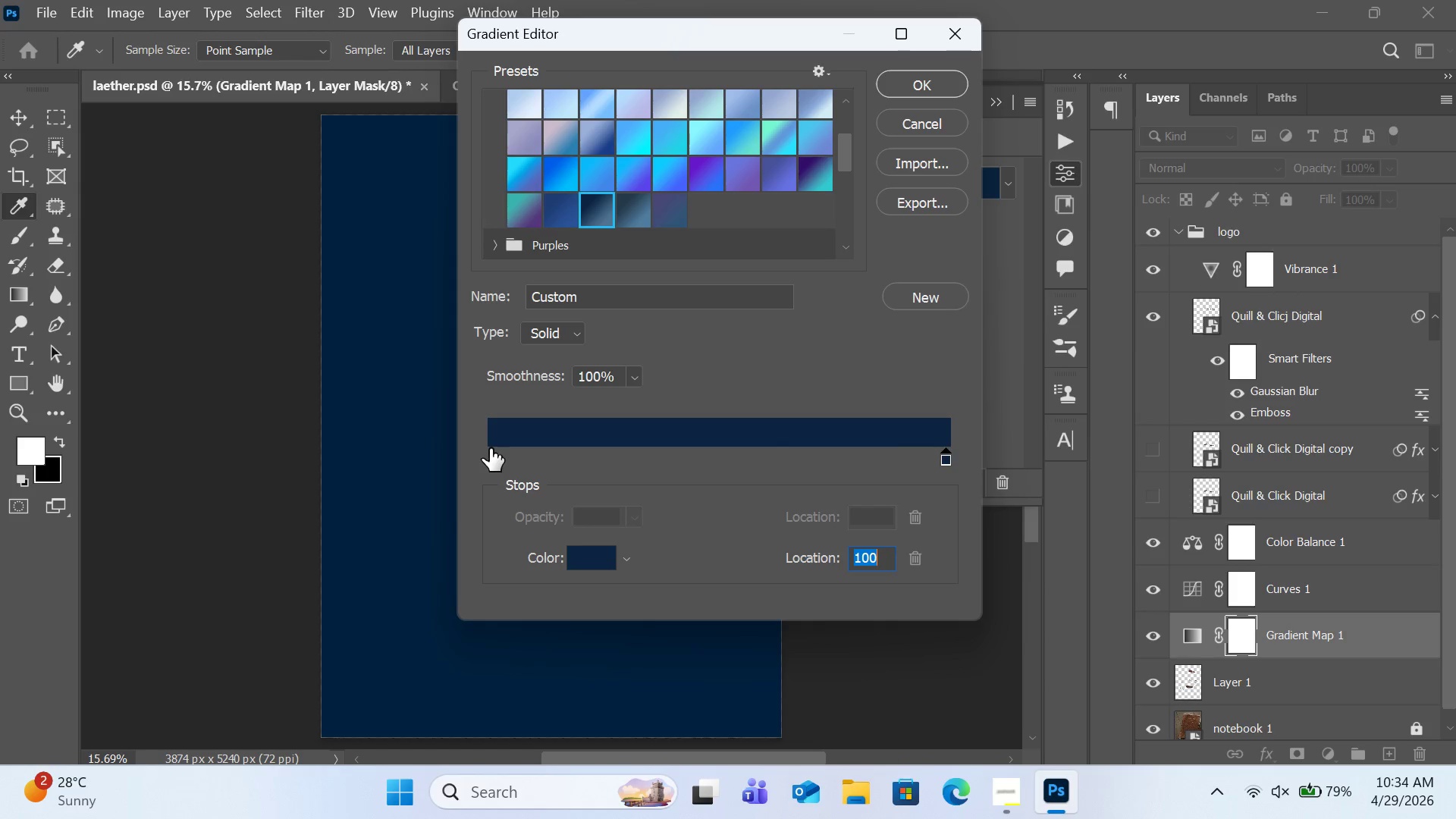 
double_click([494, 447])
 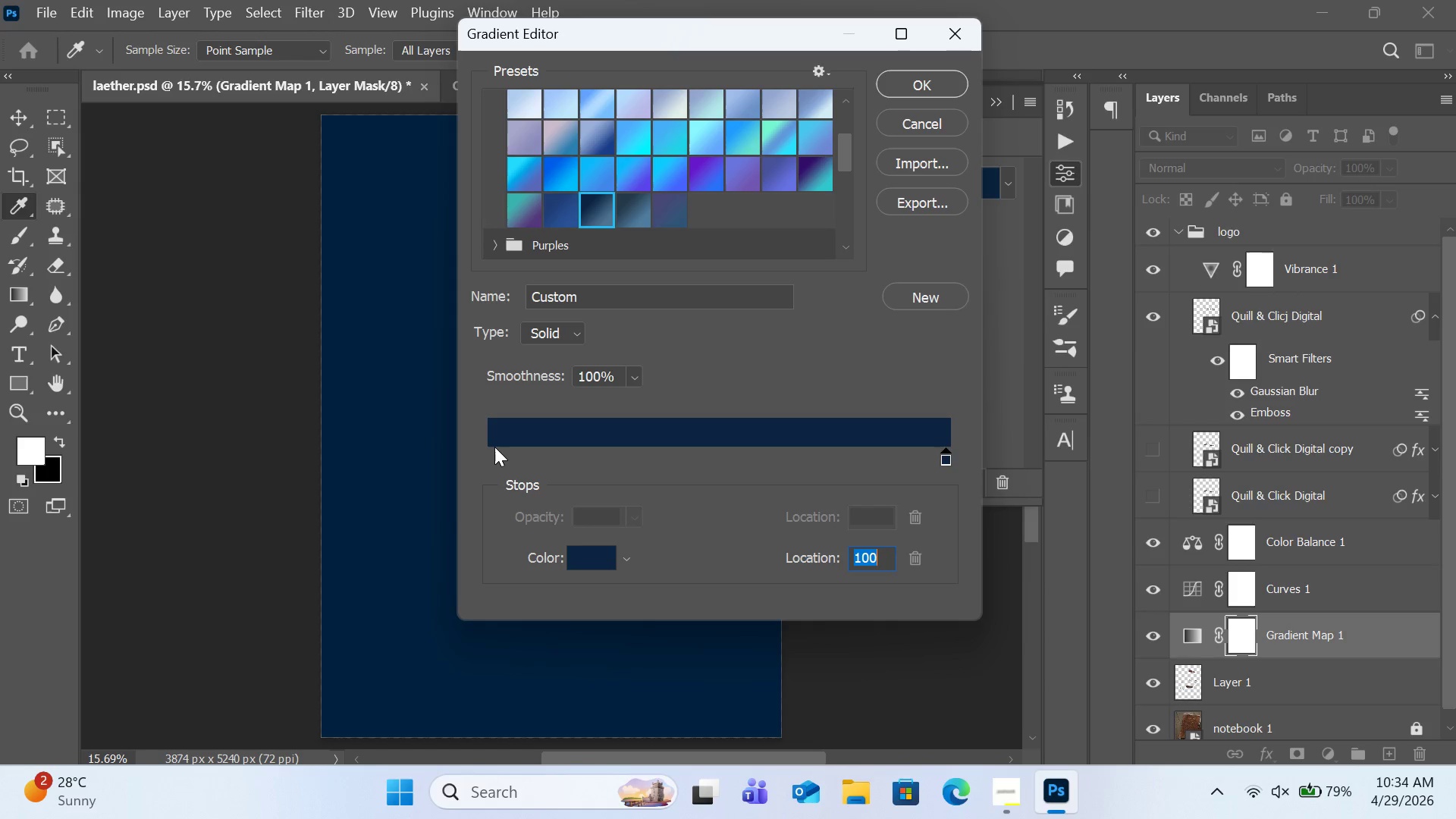 
triple_click([494, 447])
 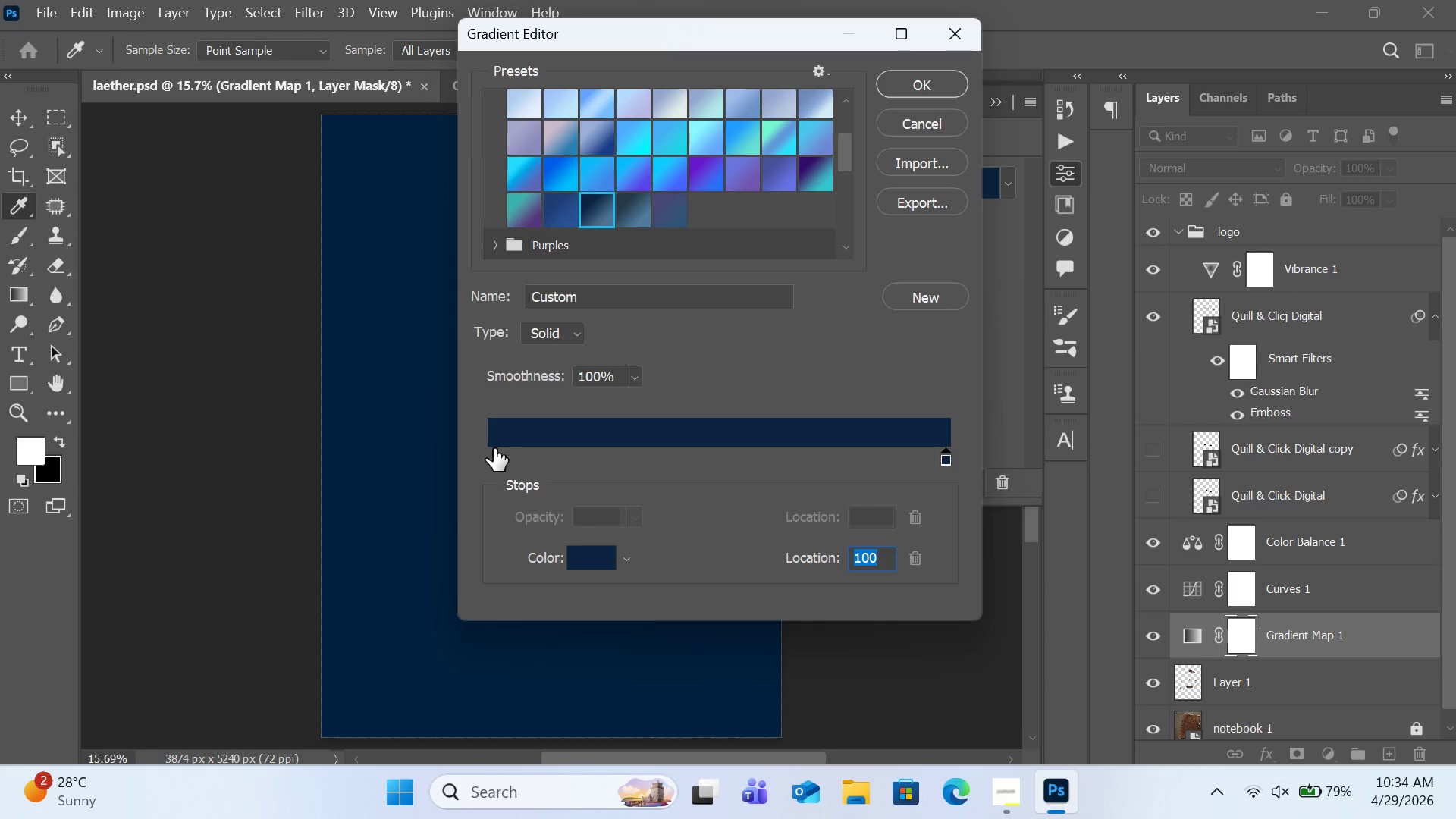 
left_click([494, 448])
 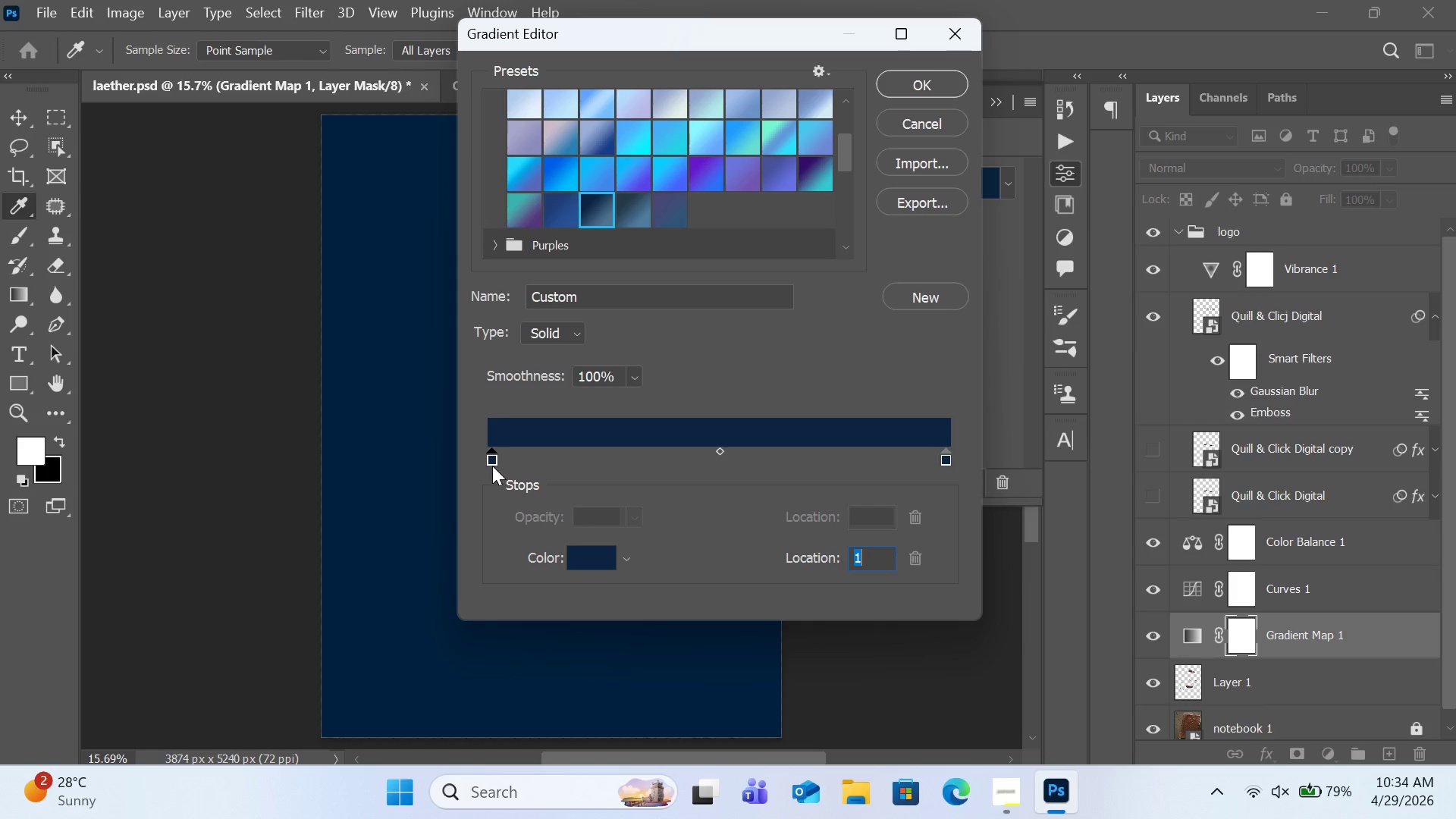 
left_click([491, 460])
 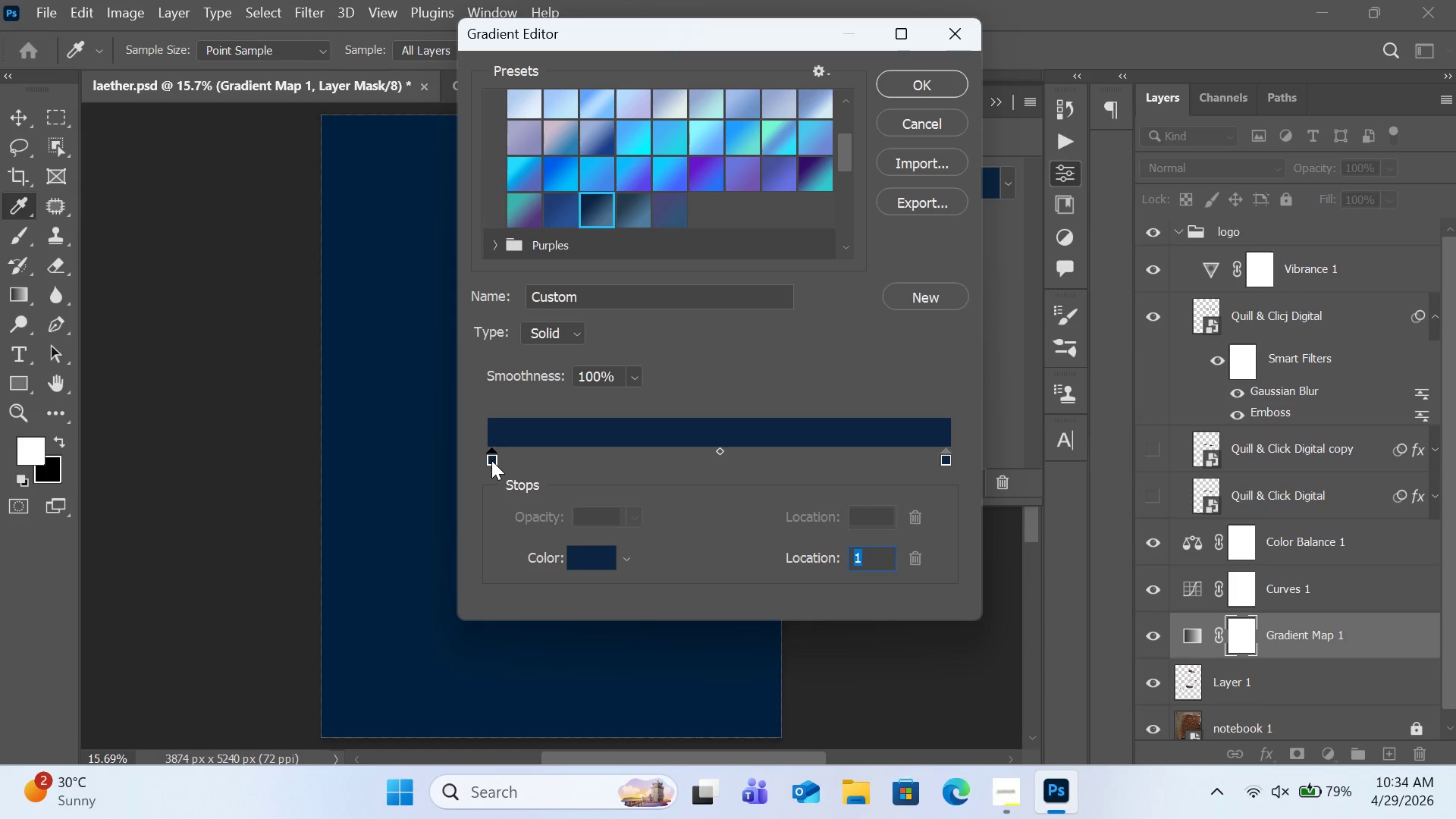 
left_click([491, 460])
 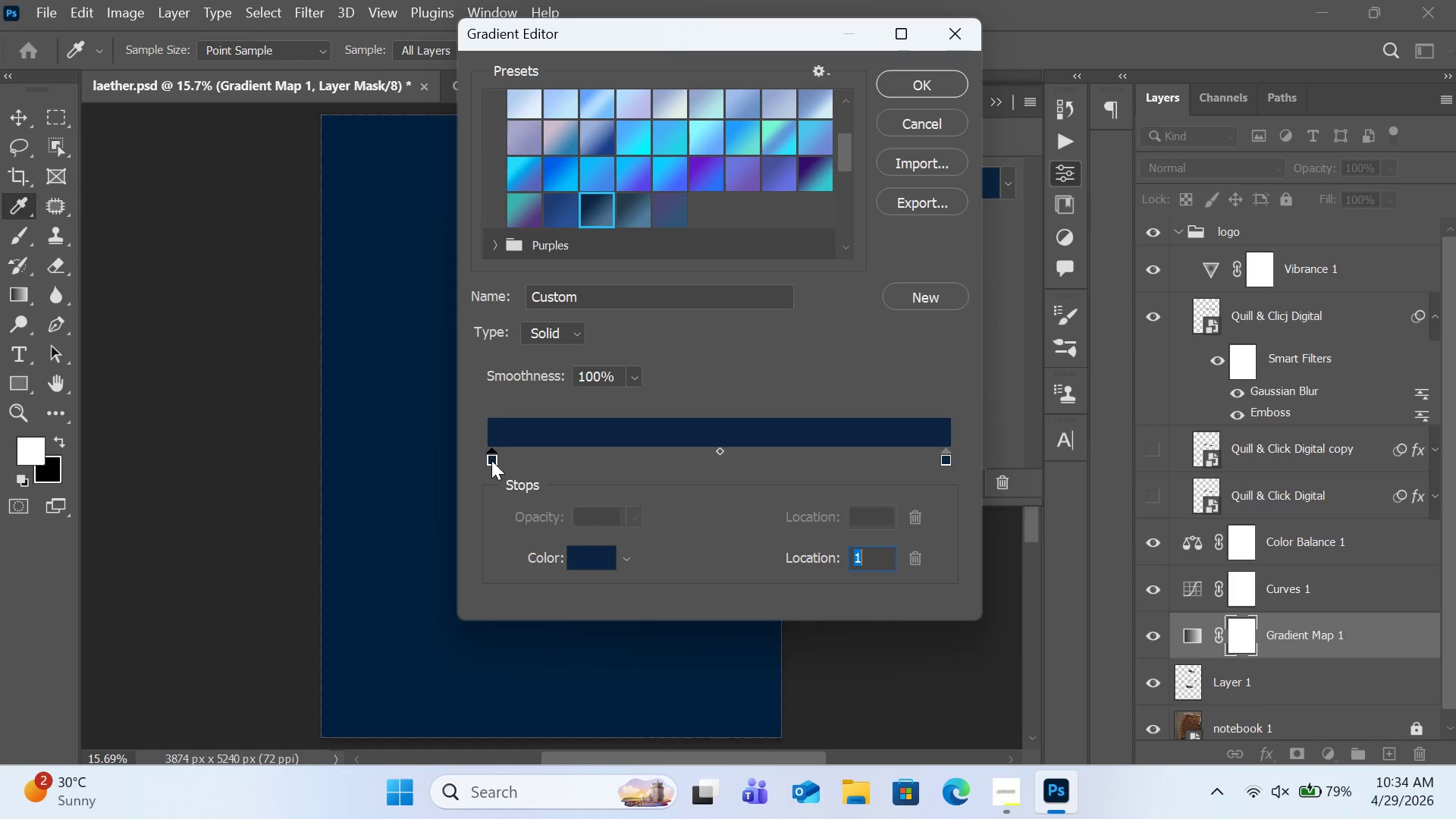 
left_click_drag(start_coordinate=[491, 460], to_coordinate=[421, 424])
 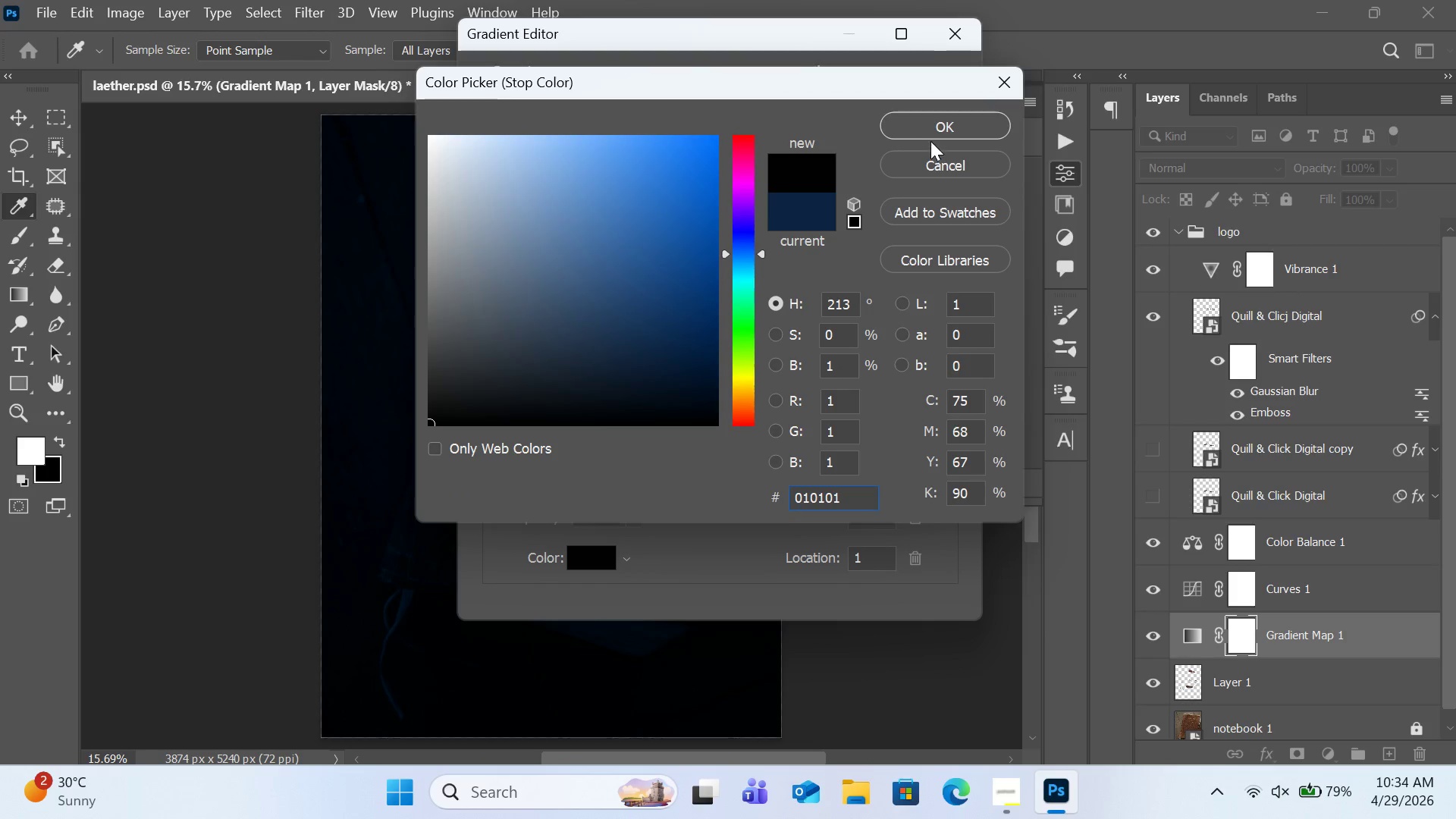 
left_click([939, 121])
 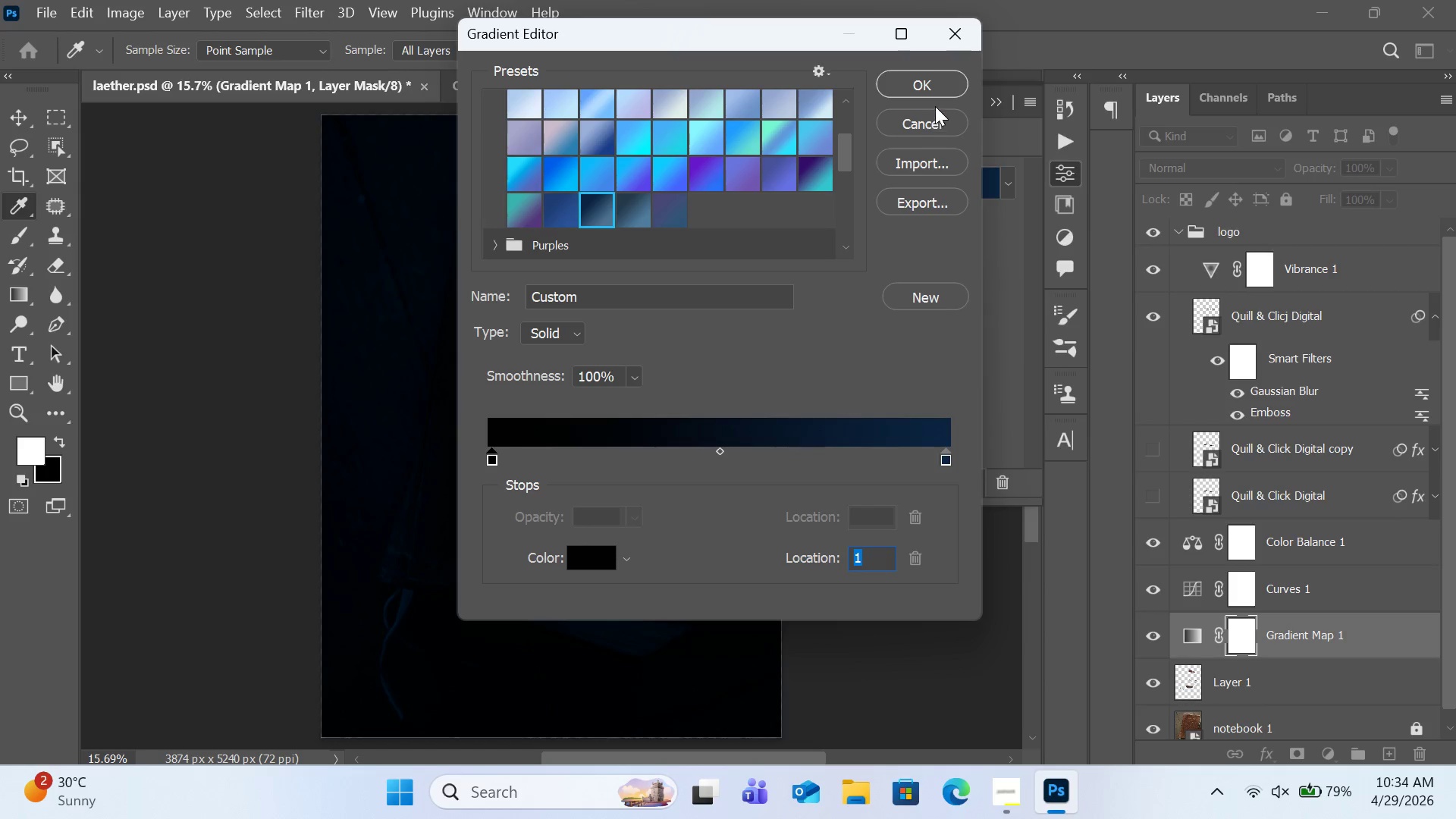 
left_click([938, 85])
 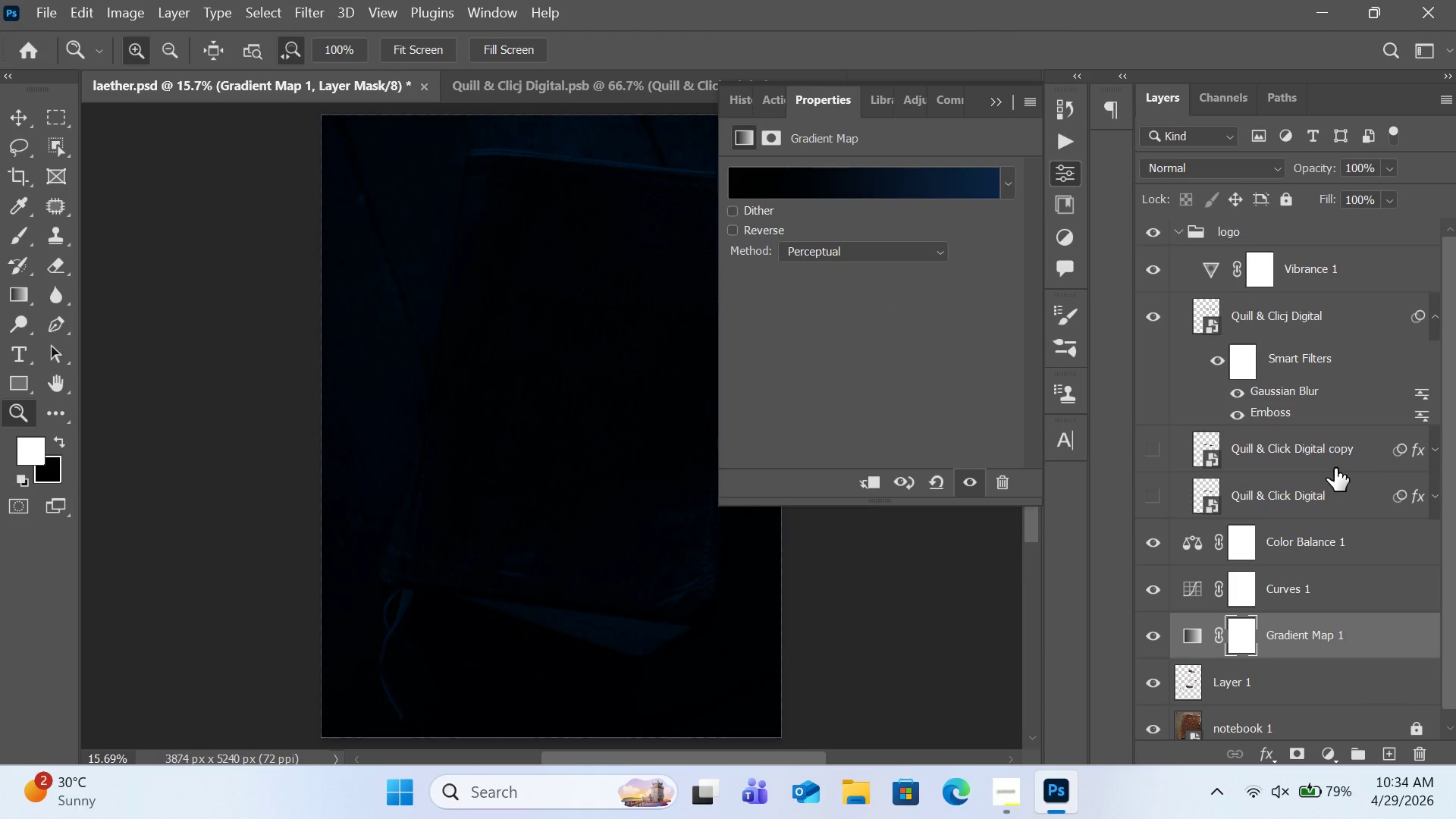 
wait(7.89)
 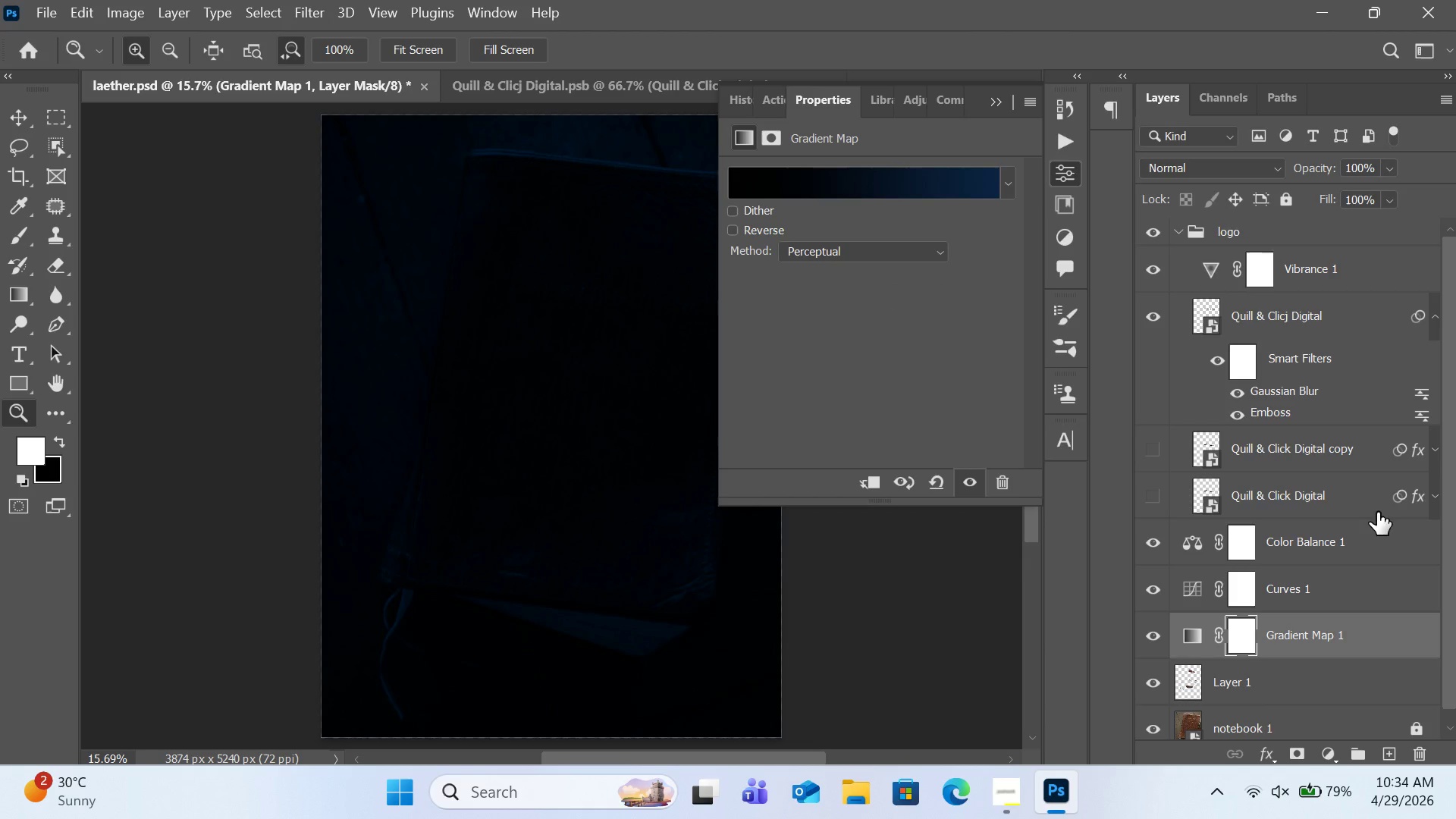 
left_click([1326, 186])
 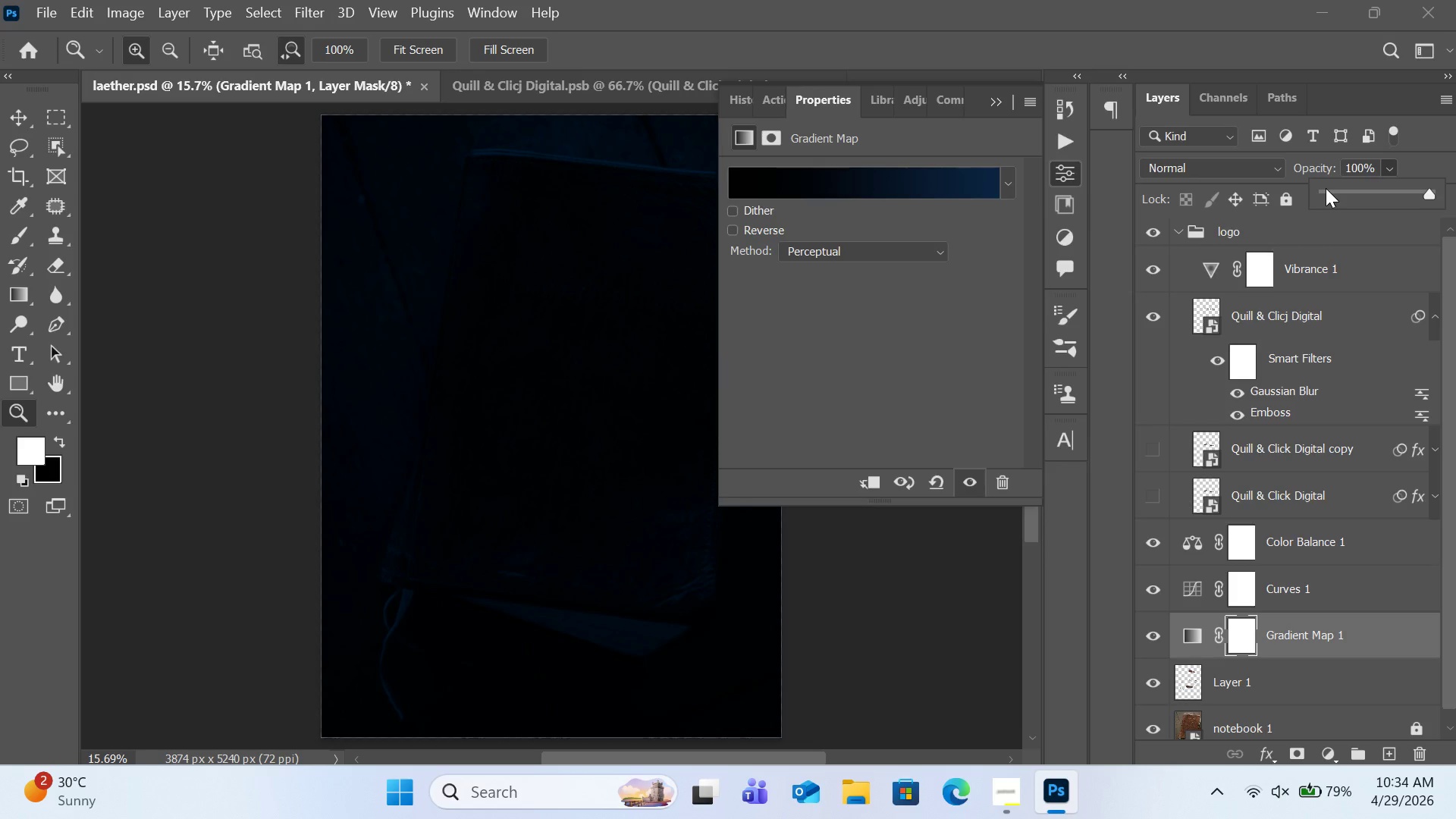 
left_click([1326, 188])
 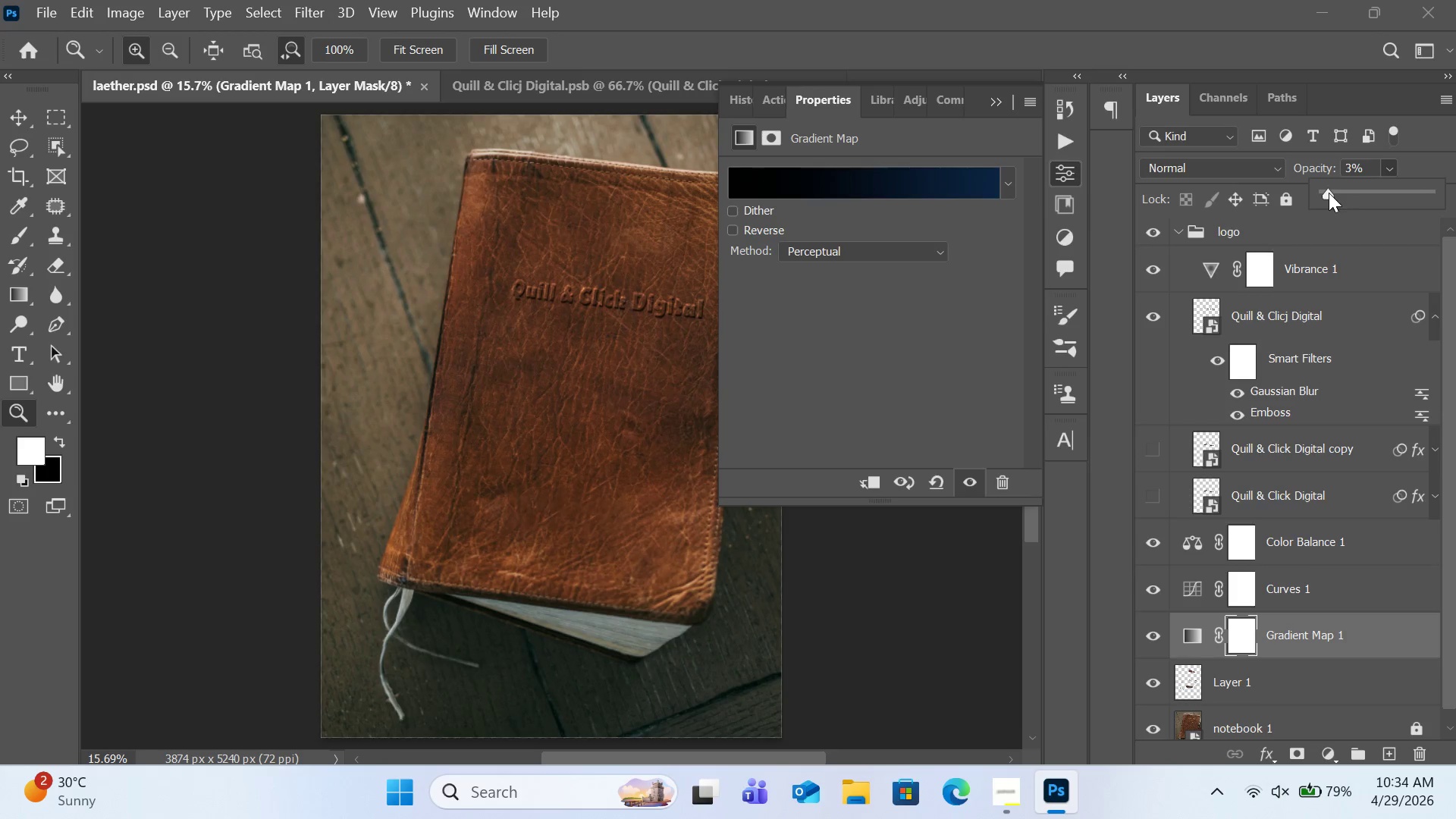 
double_click([1333, 193])
 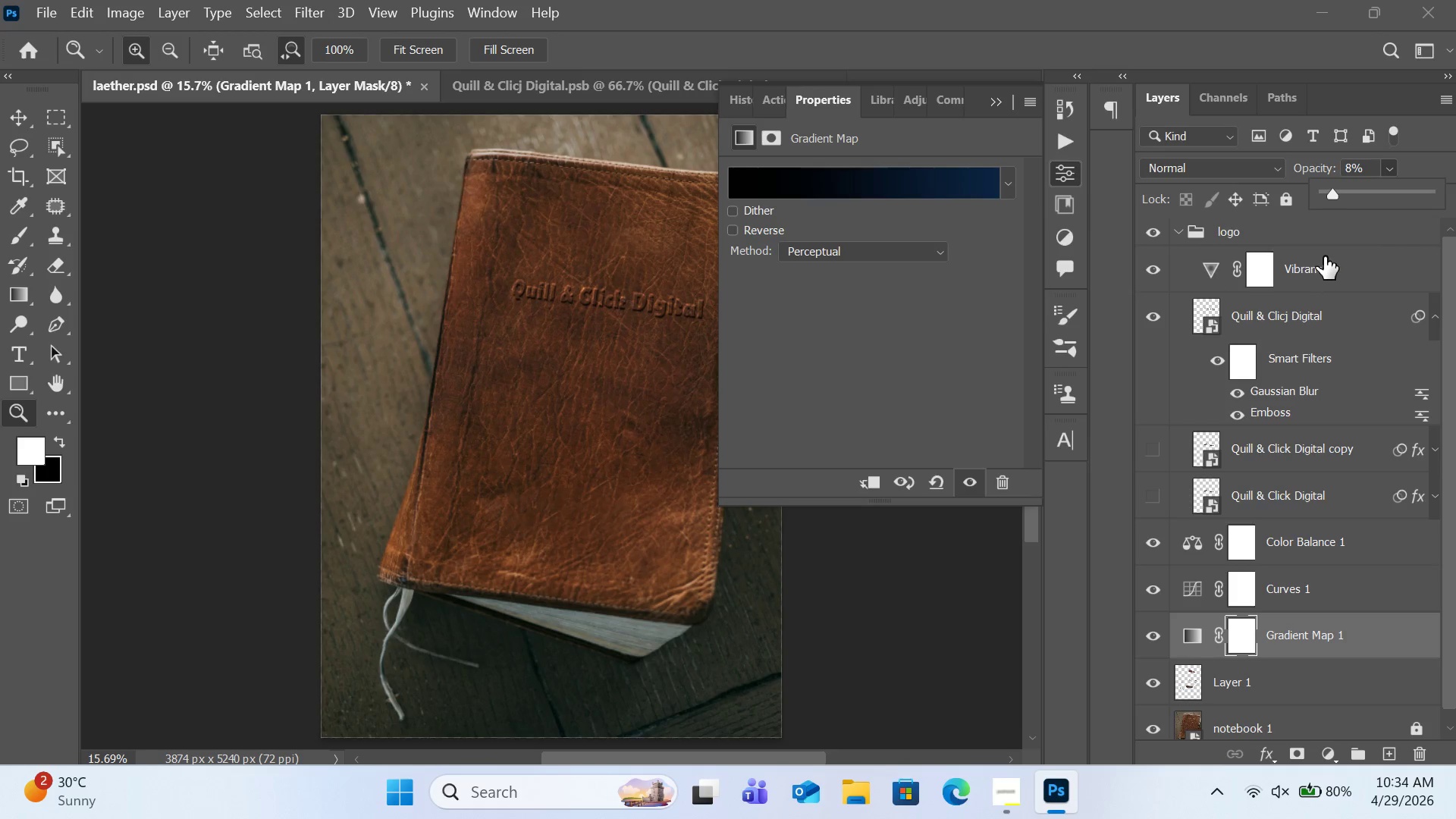 
left_click([1257, 174])
 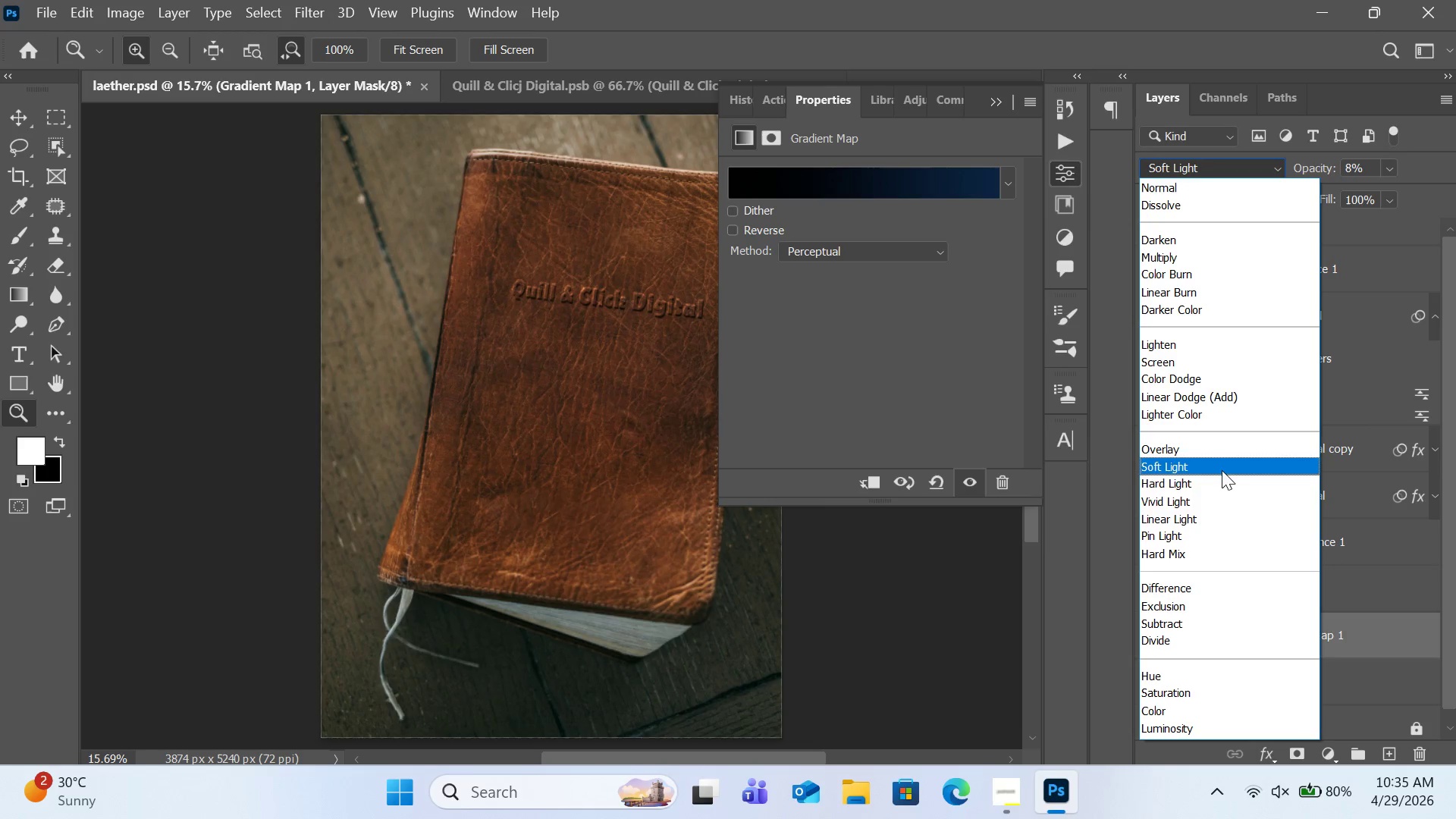 
wait(22.39)
 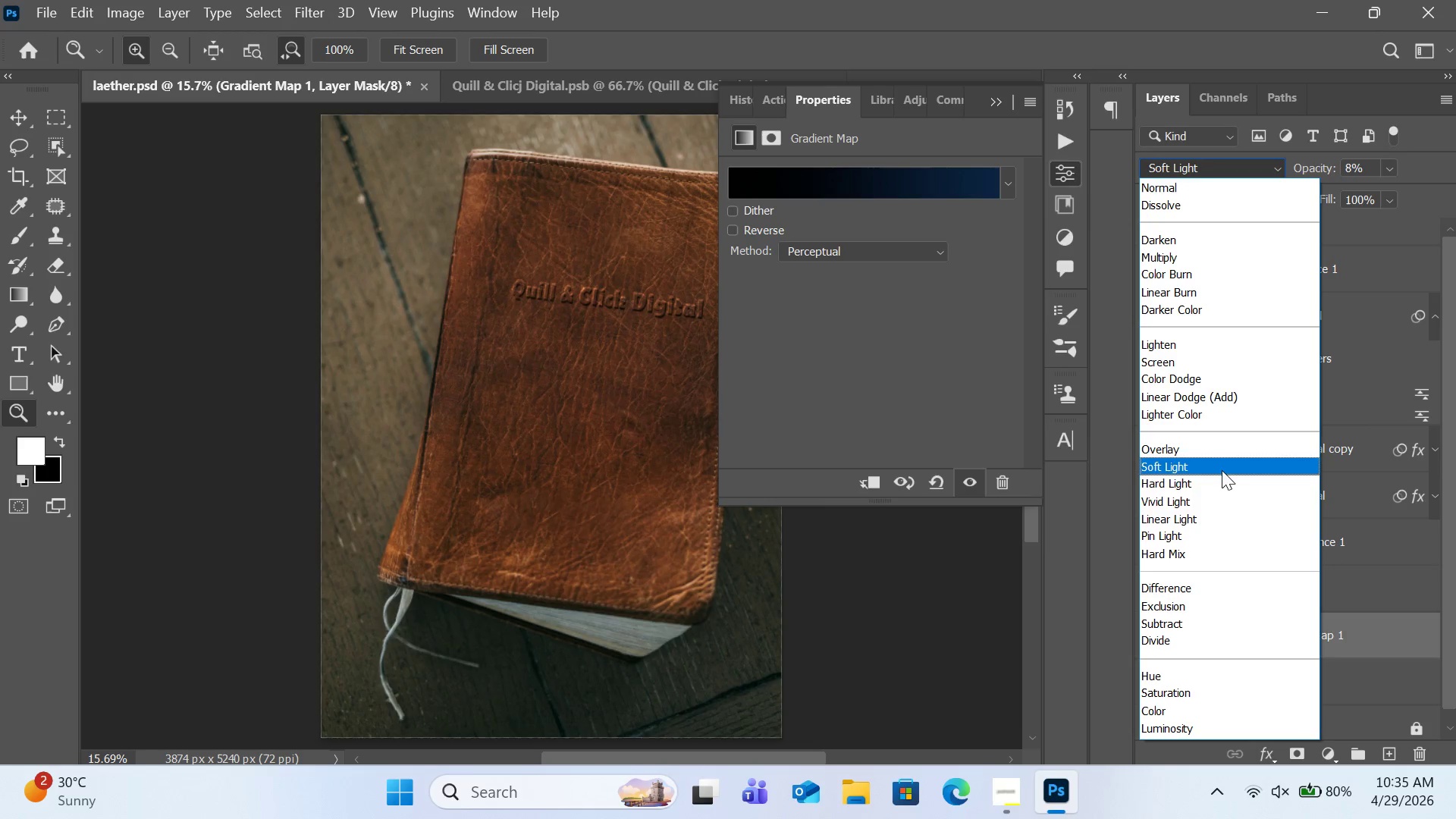 
left_click([1218, 468])
 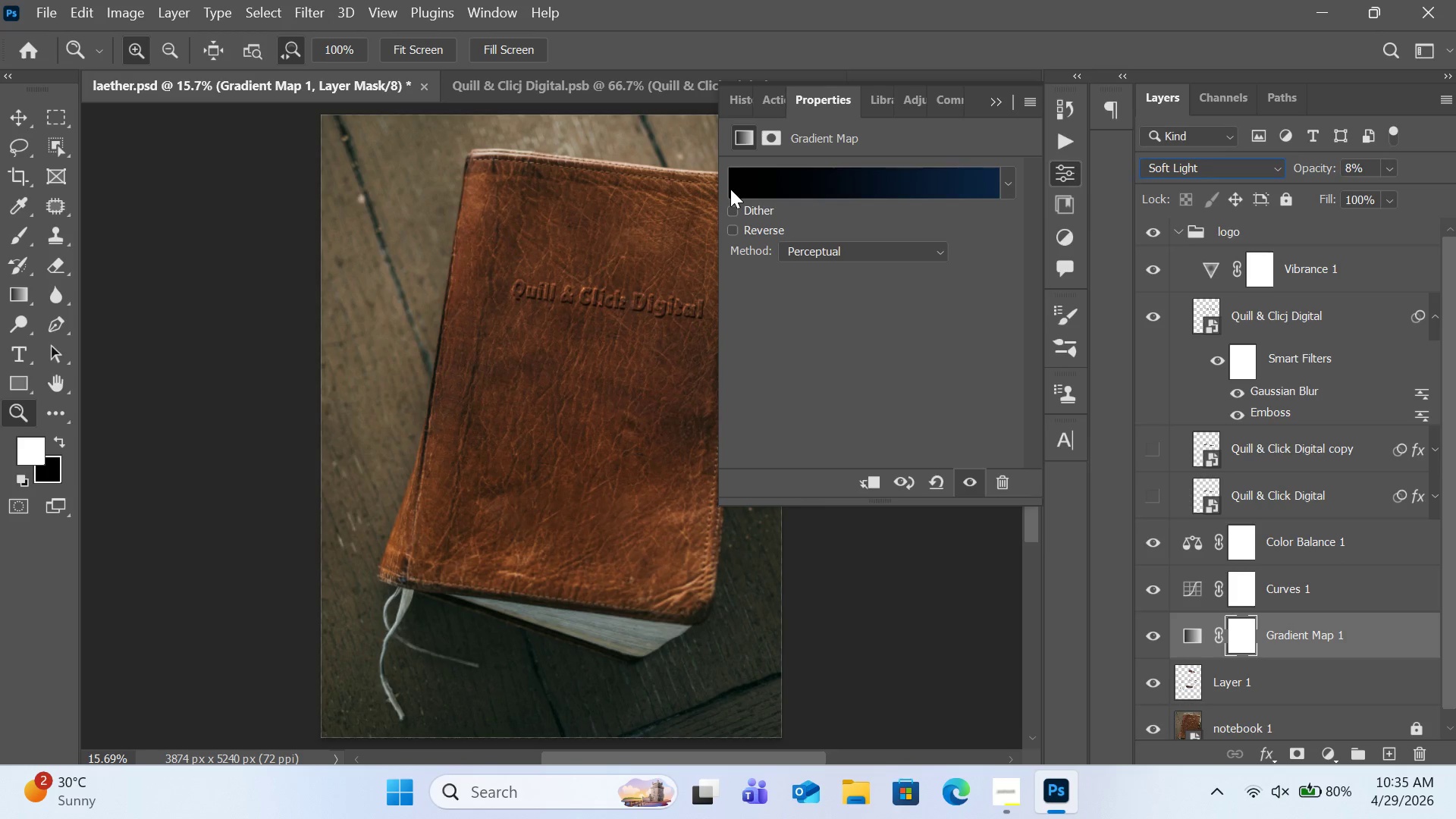 
wait(9.77)
 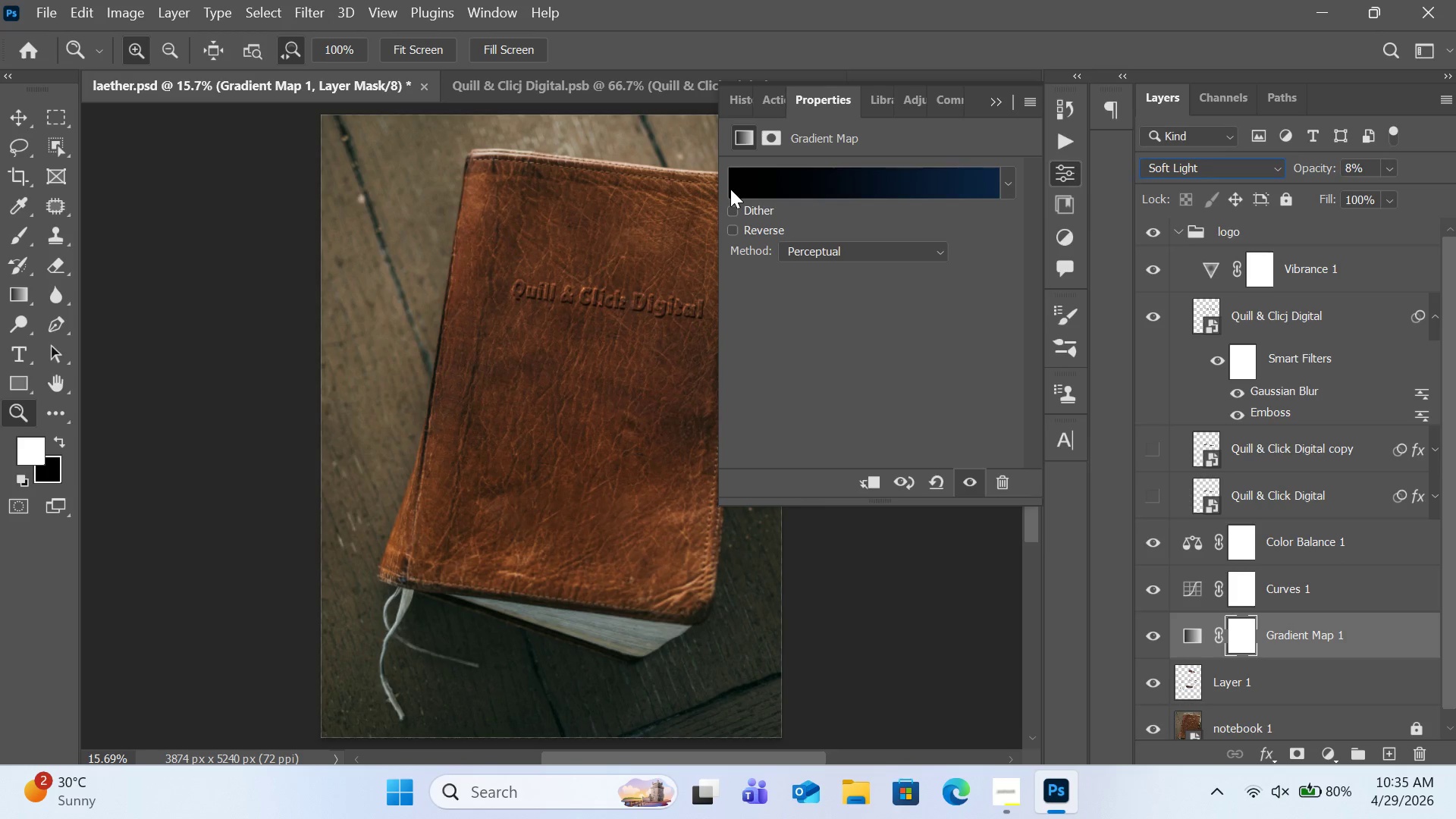 
left_click([993, 104])
 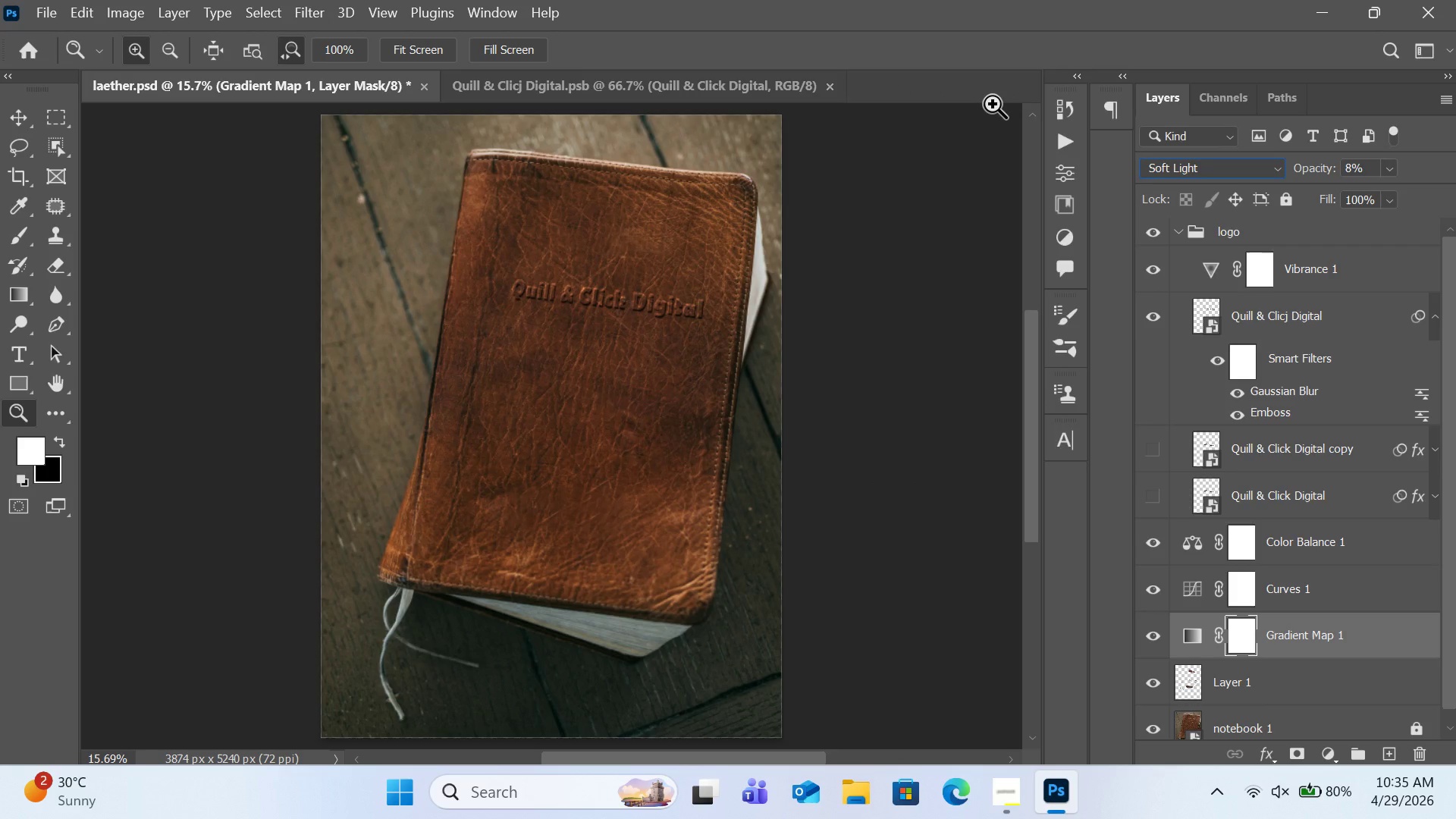 
key(Control+S)
 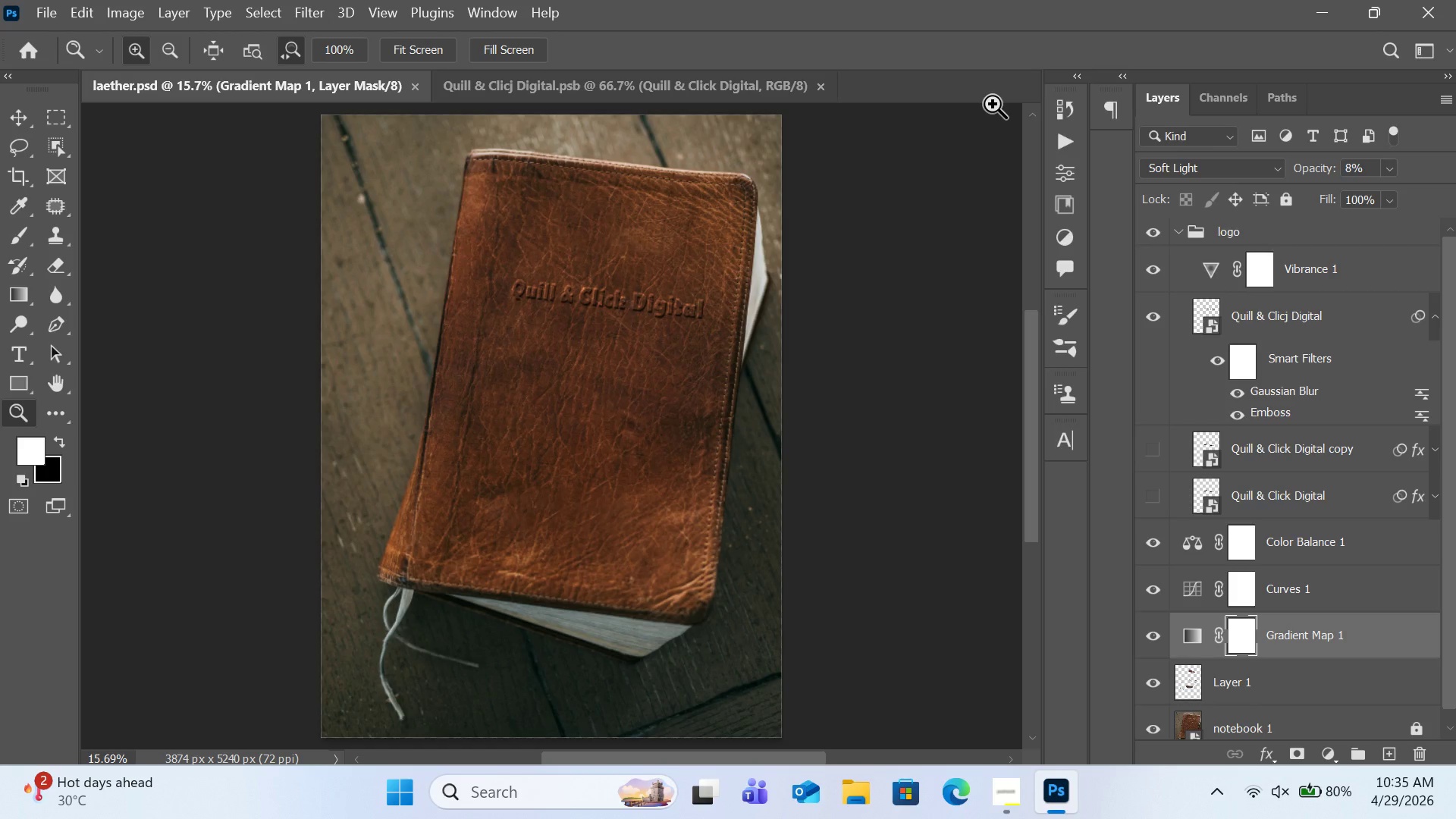 
wait(11.89)
 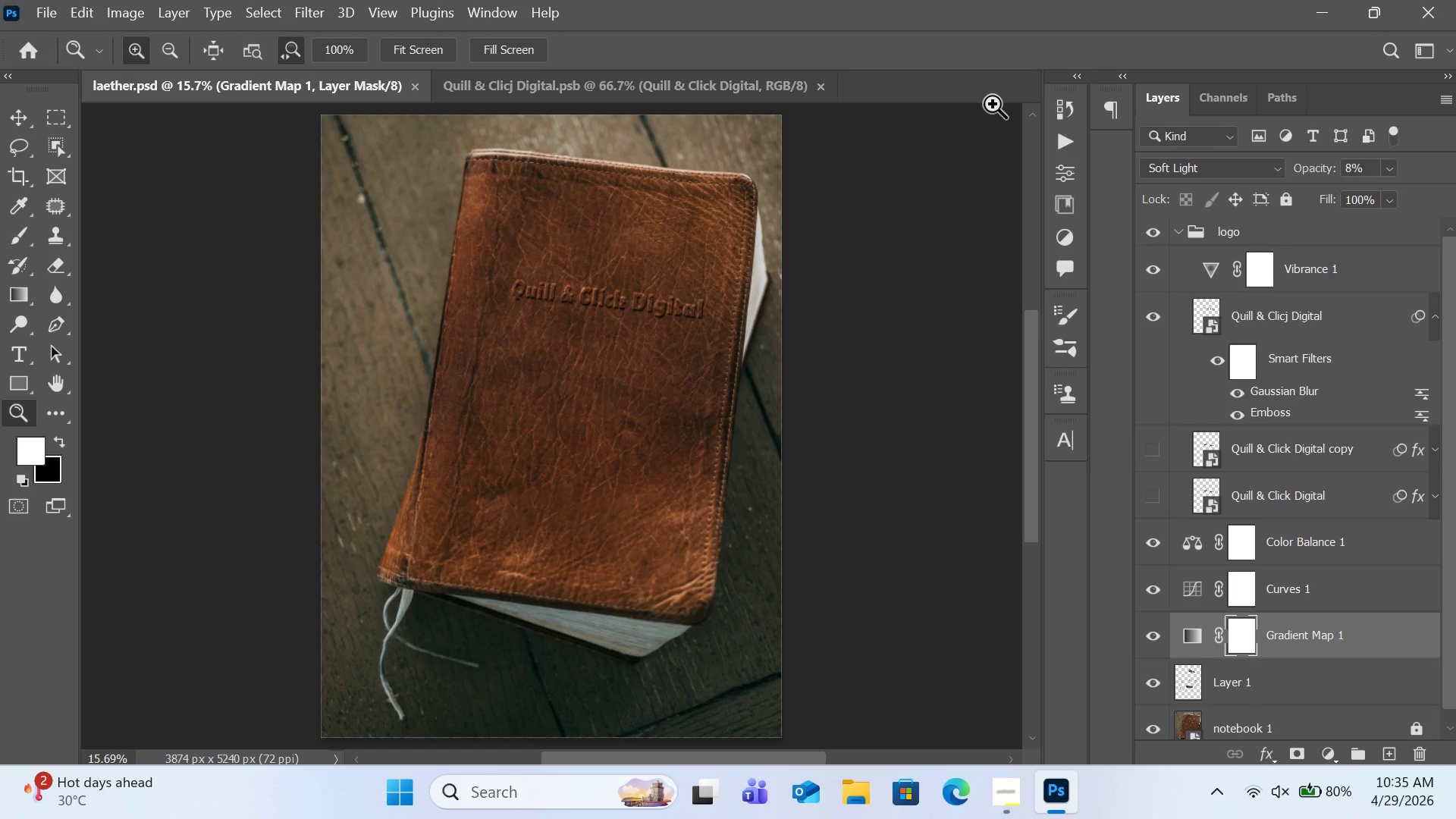 
left_click([1326, 757])
 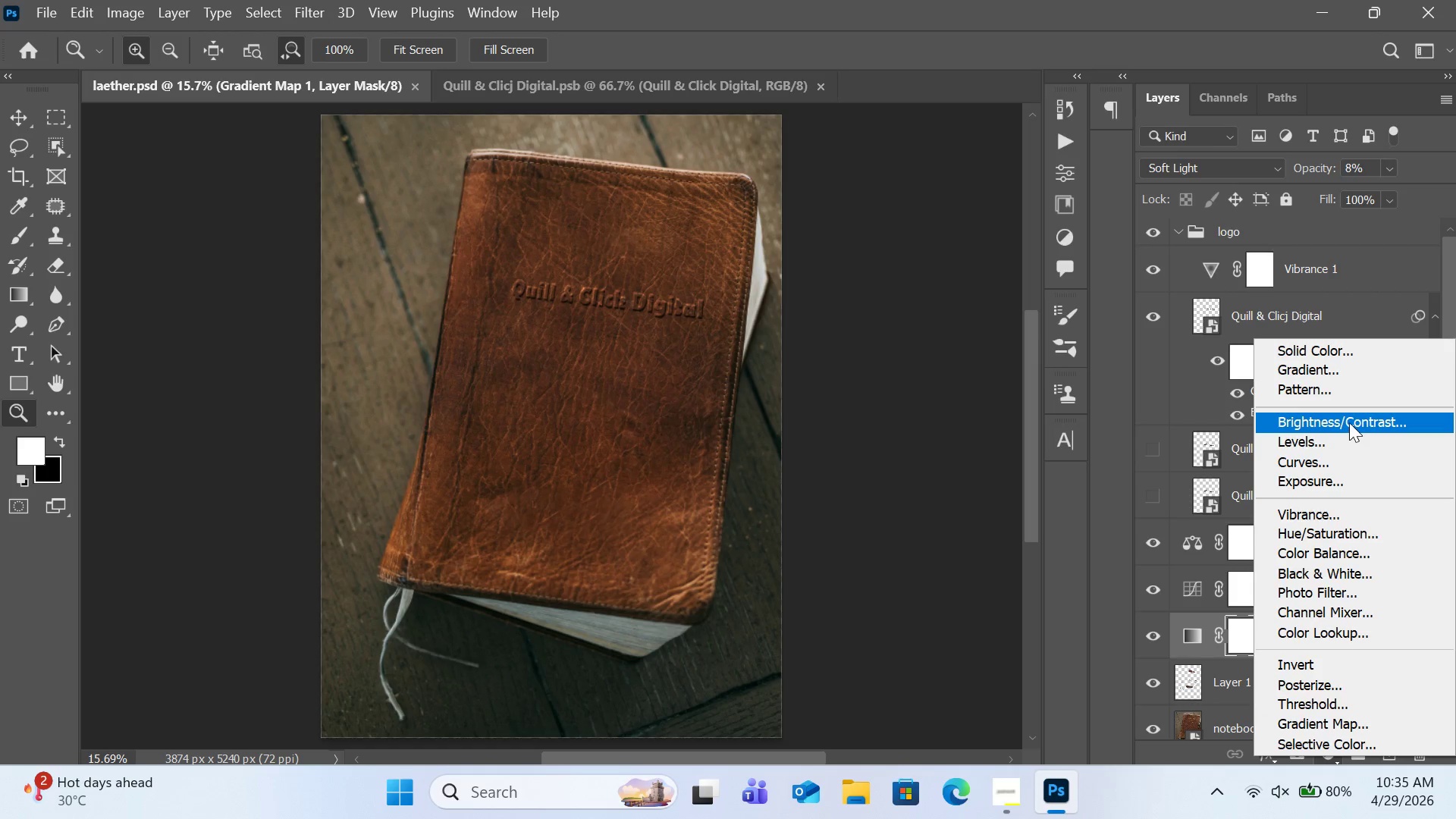 
left_click([1349, 422])
 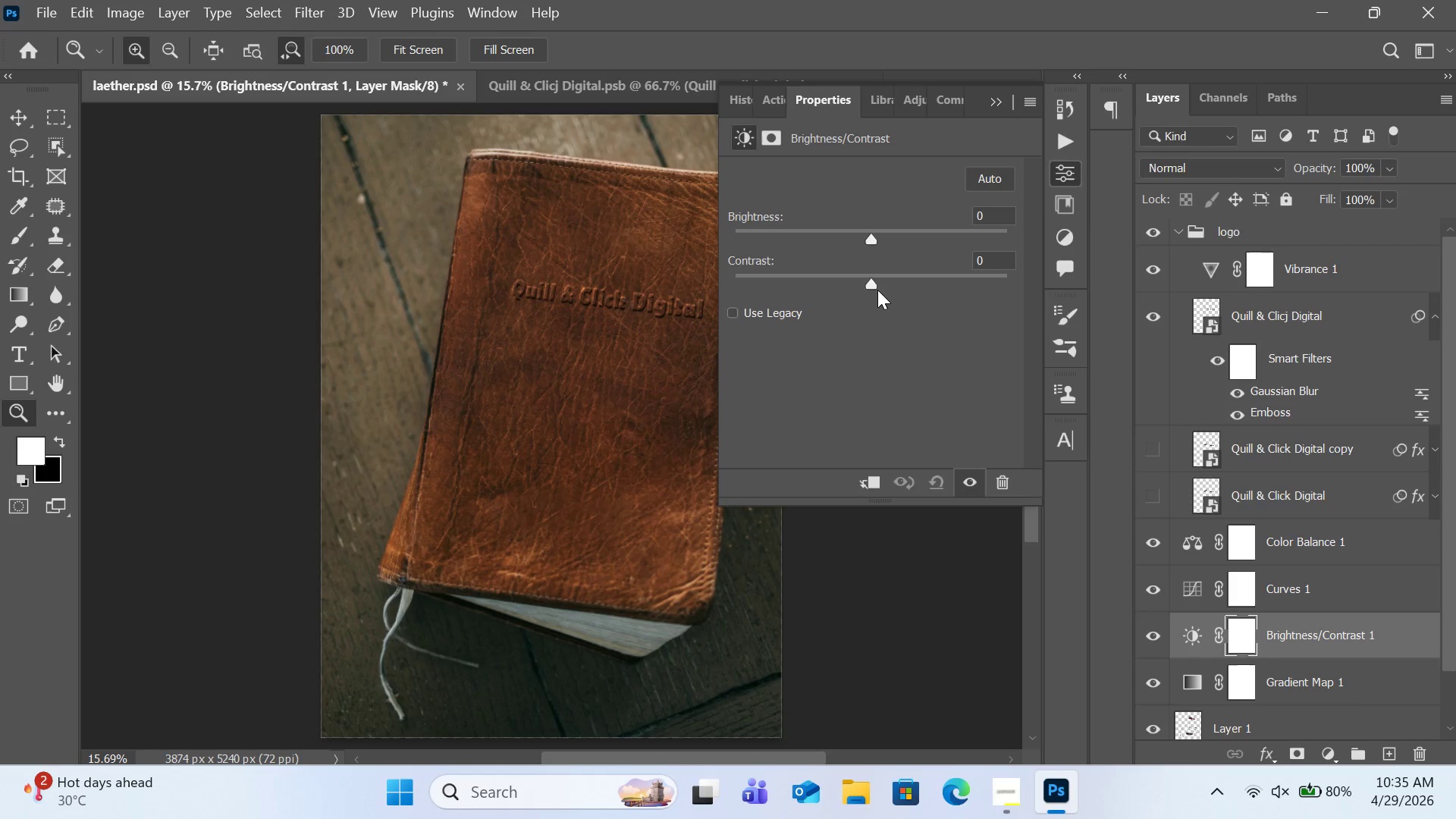 
left_click_drag(start_coordinate=[875, 278], to_coordinate=[890, 282])
 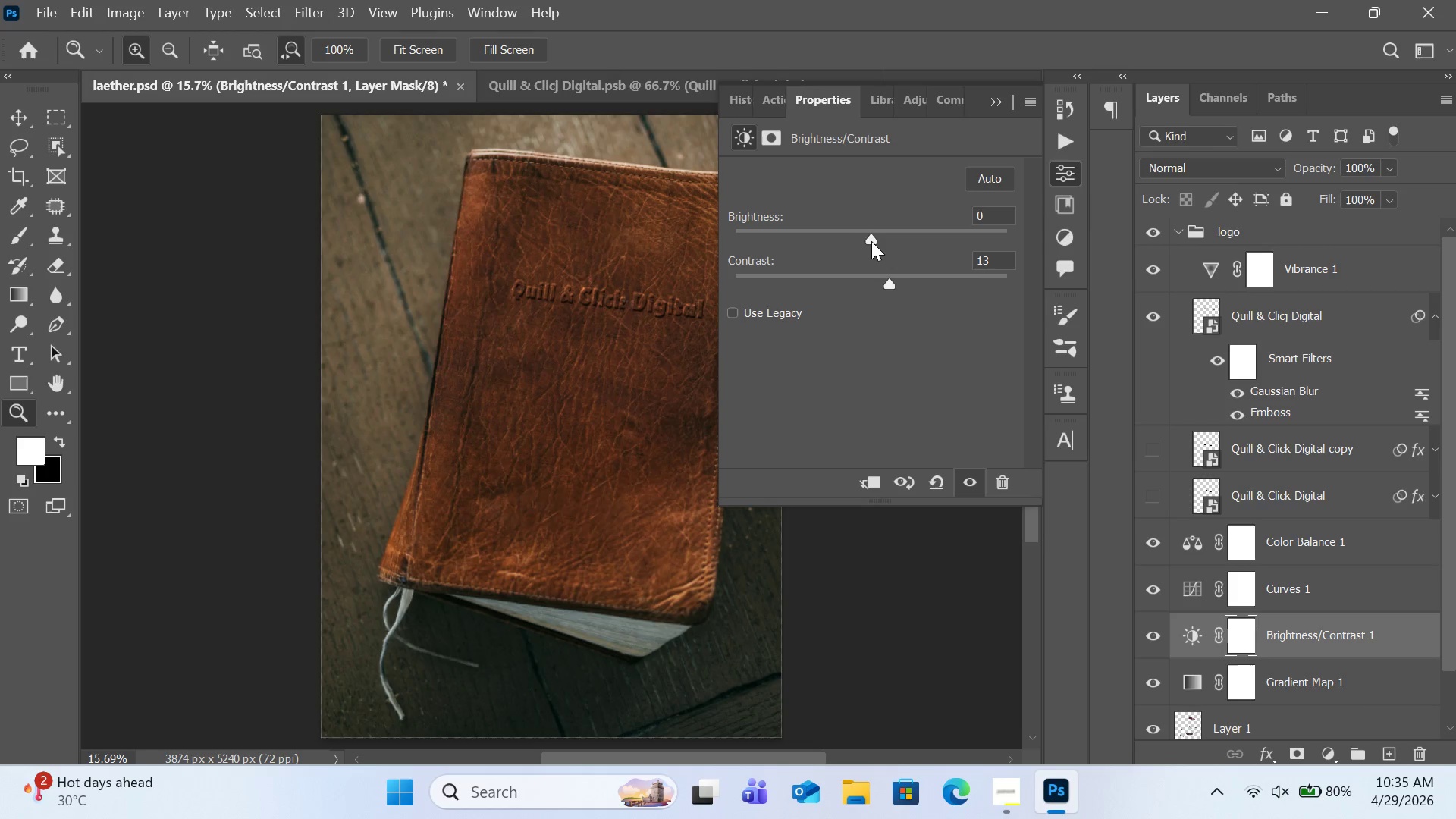 
left_click_drag(start_coordinate=[871, 241], to_coordinate=[879, 240])
 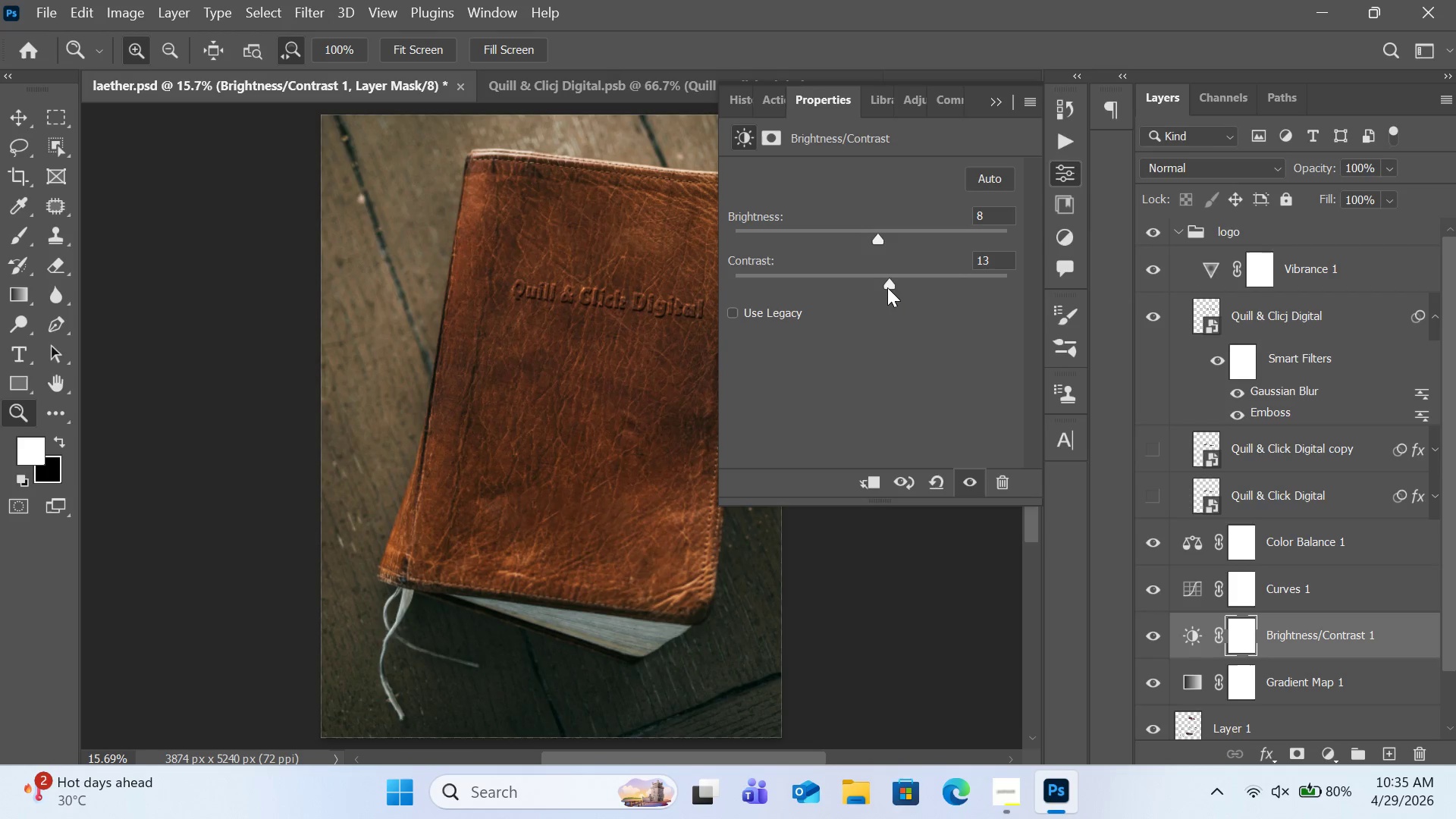 
left_click_drag(start_coordinate=[887, 287], to_coordinate=[894, 284])
 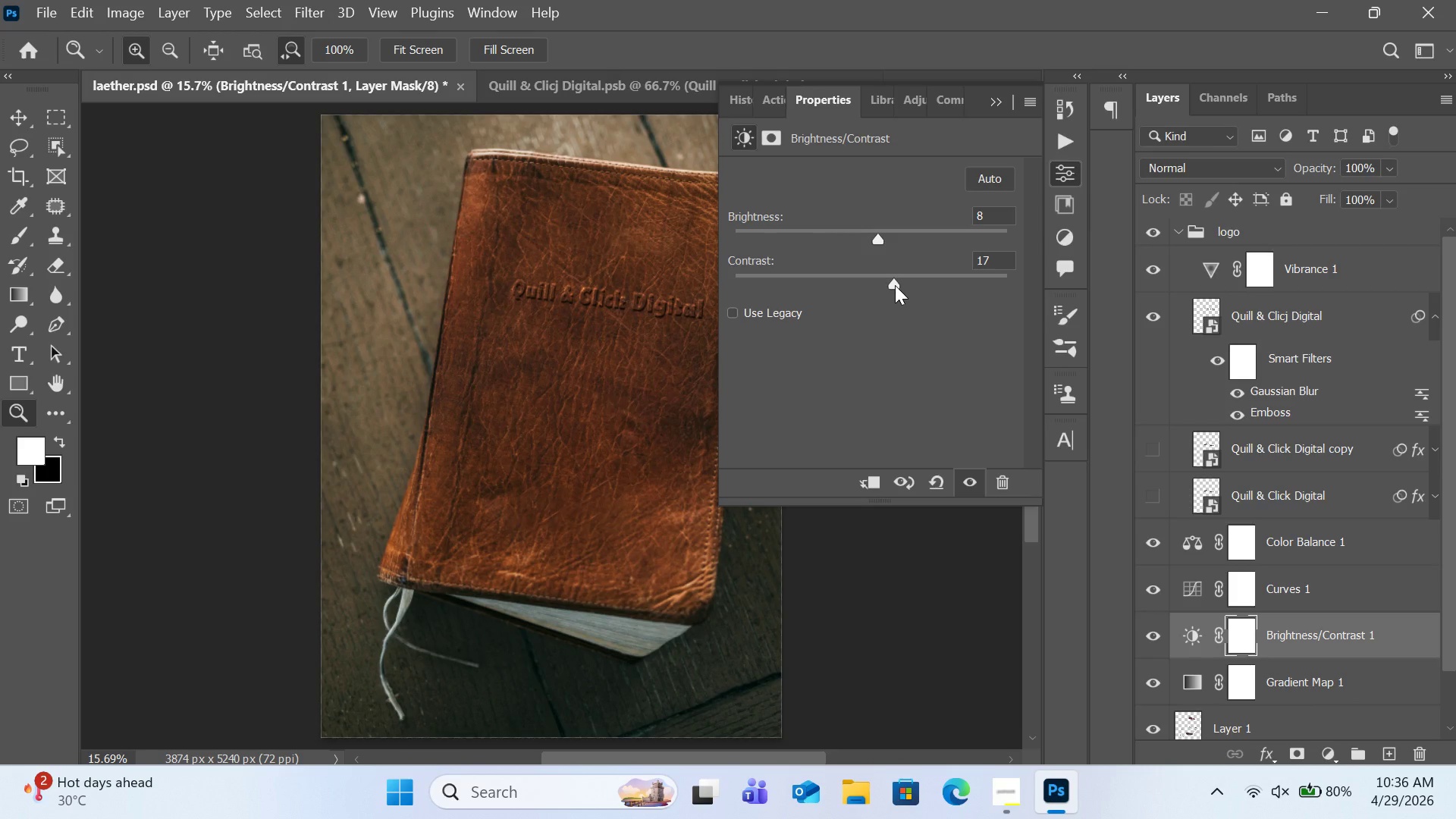 
wait(8.33)
 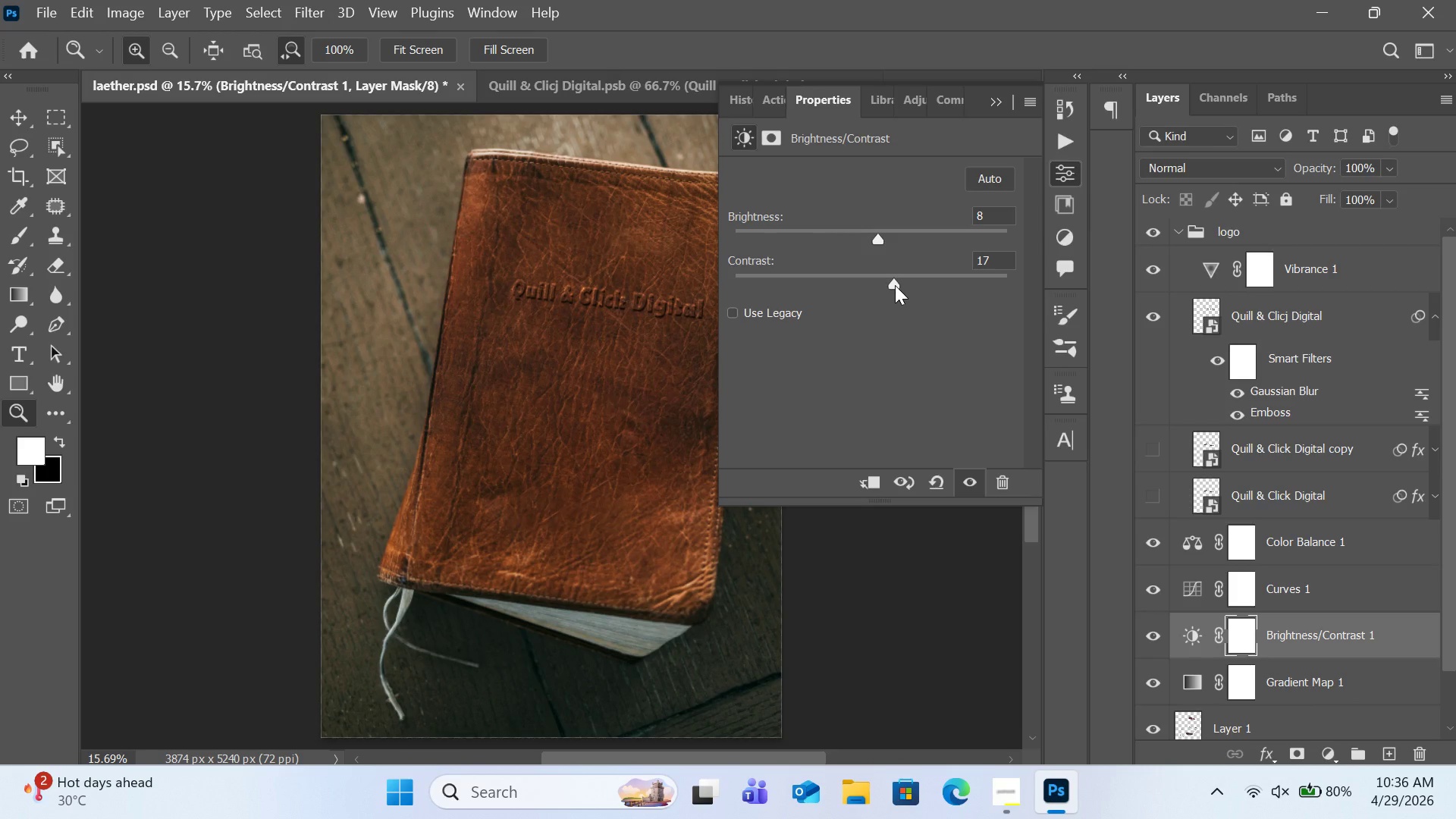 
left_click([57, 8])
 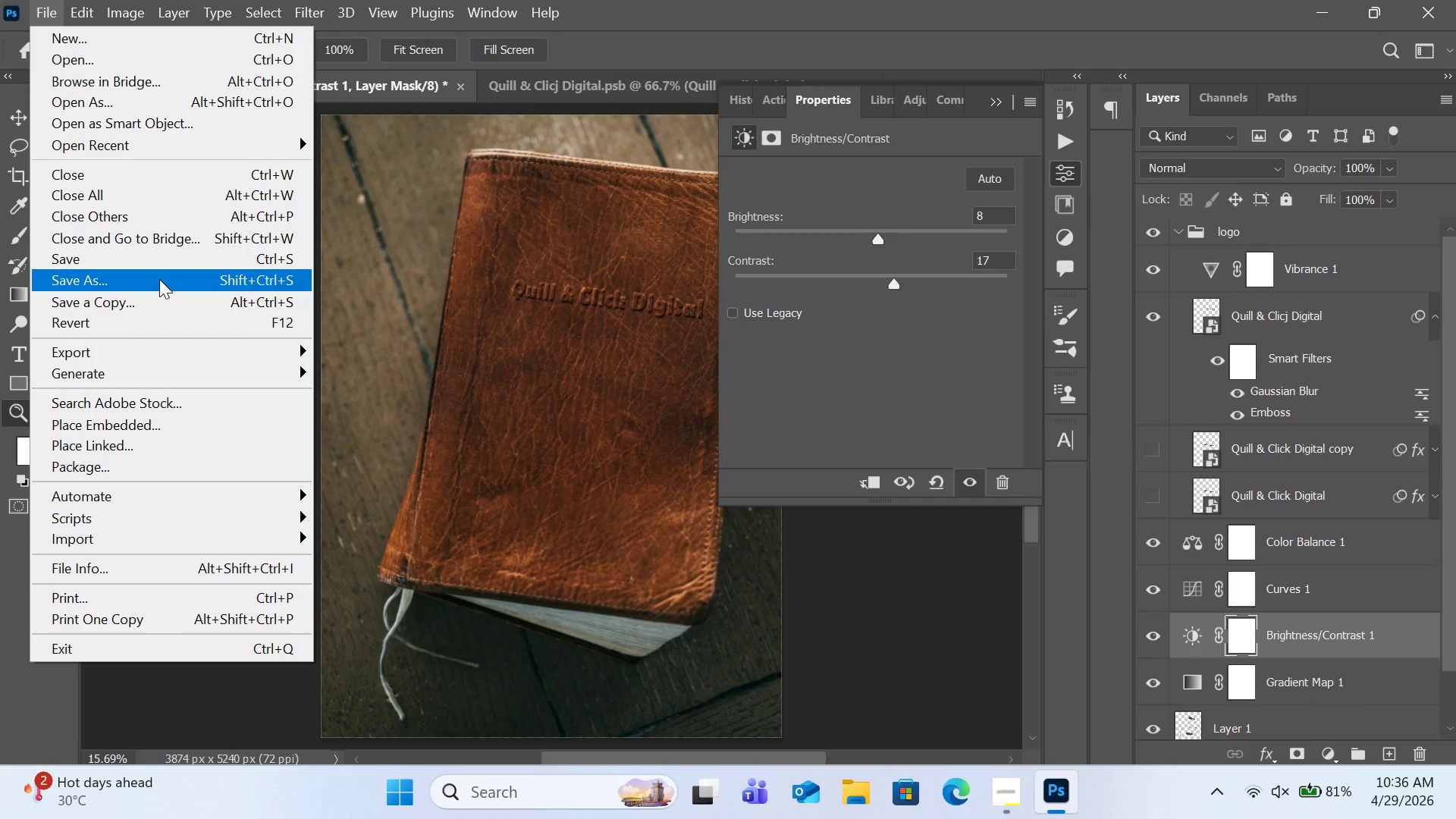 
left_click([159, 279])
 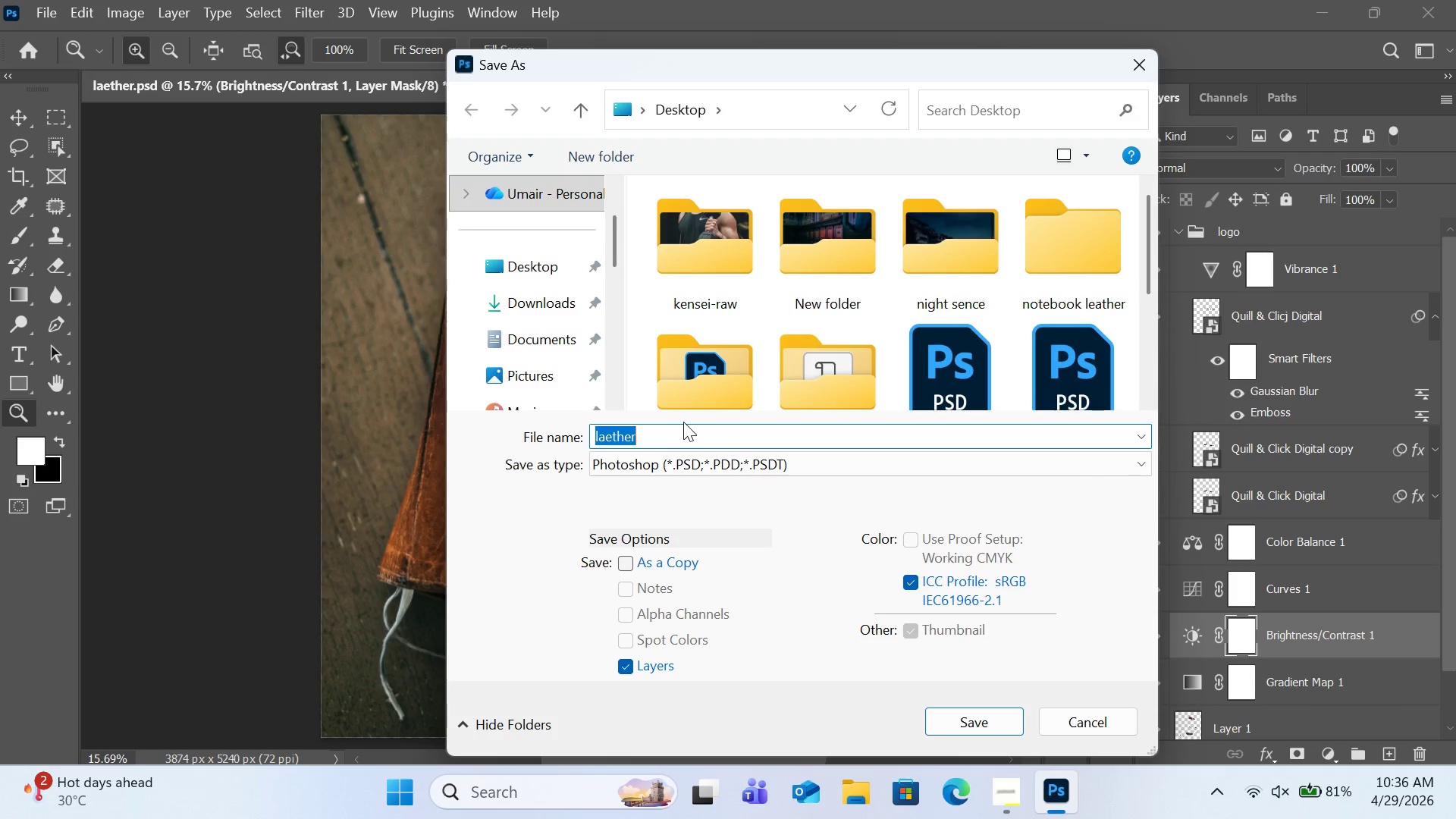 
scroll: coordinate [890, 352], scroll_direction: down, amount: 1.0
 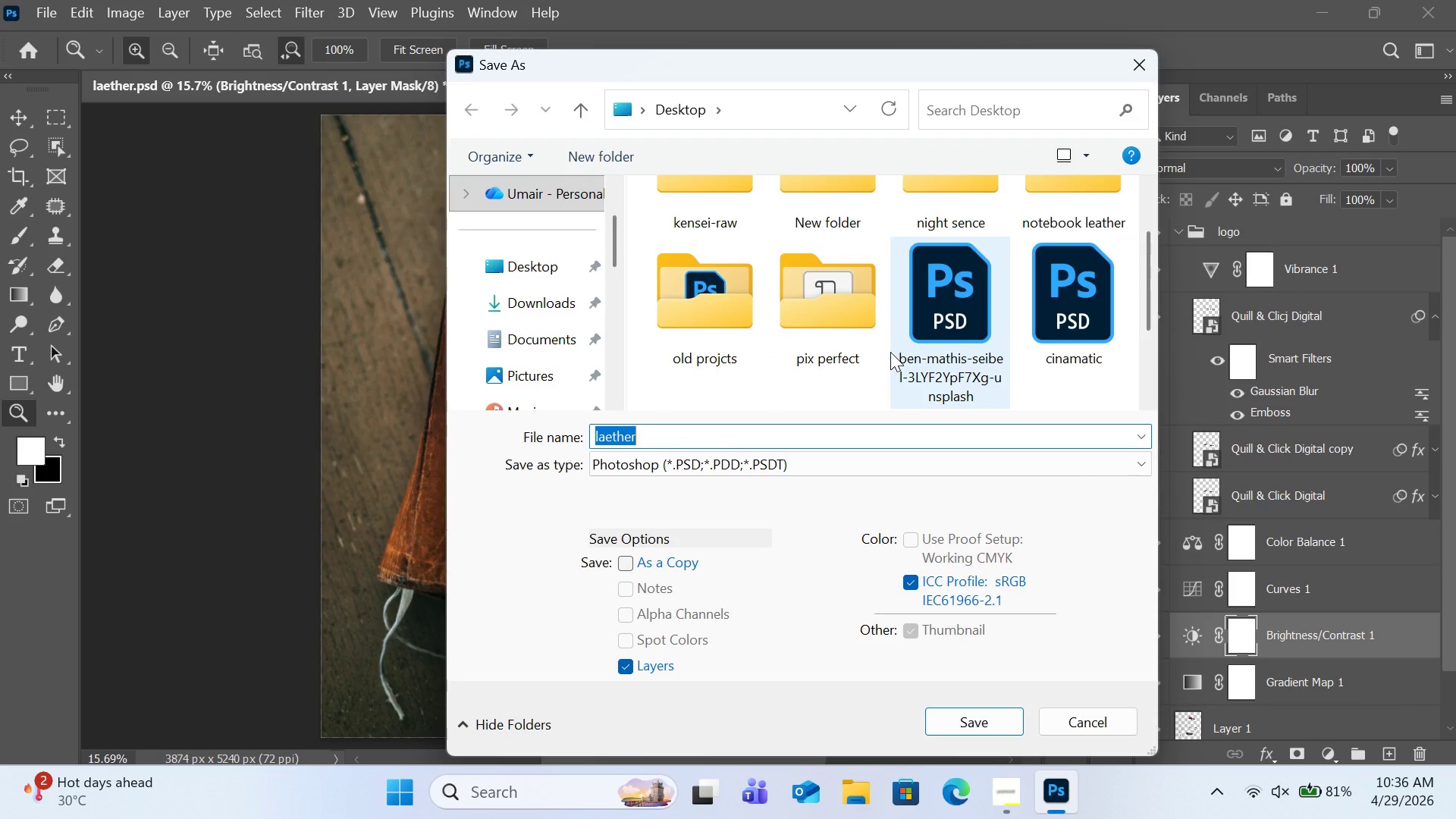 
scroll: coordinate [890, 352], scroll_direction: up, amount: 3.0
 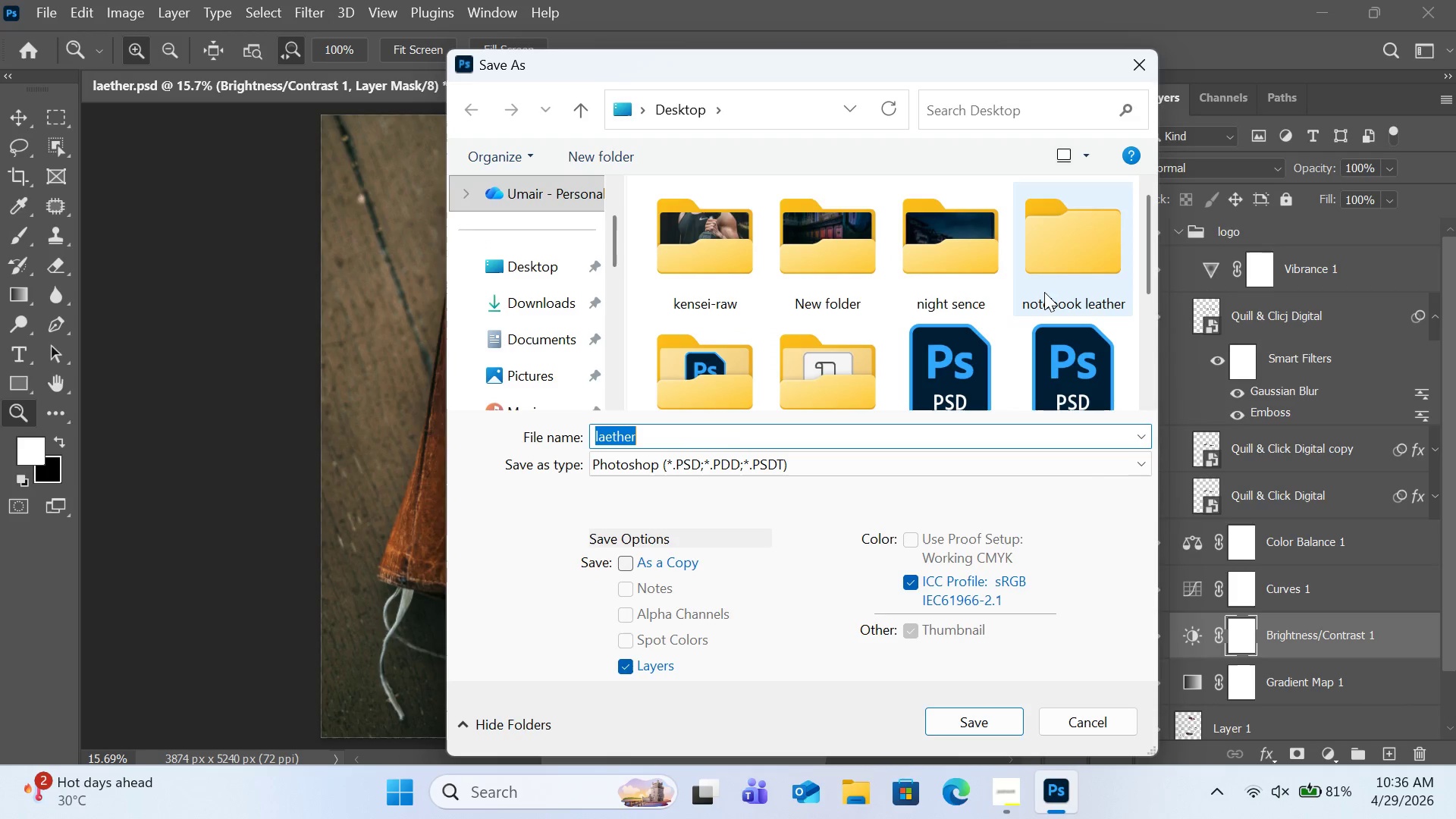 
double_click([1049, 280])
 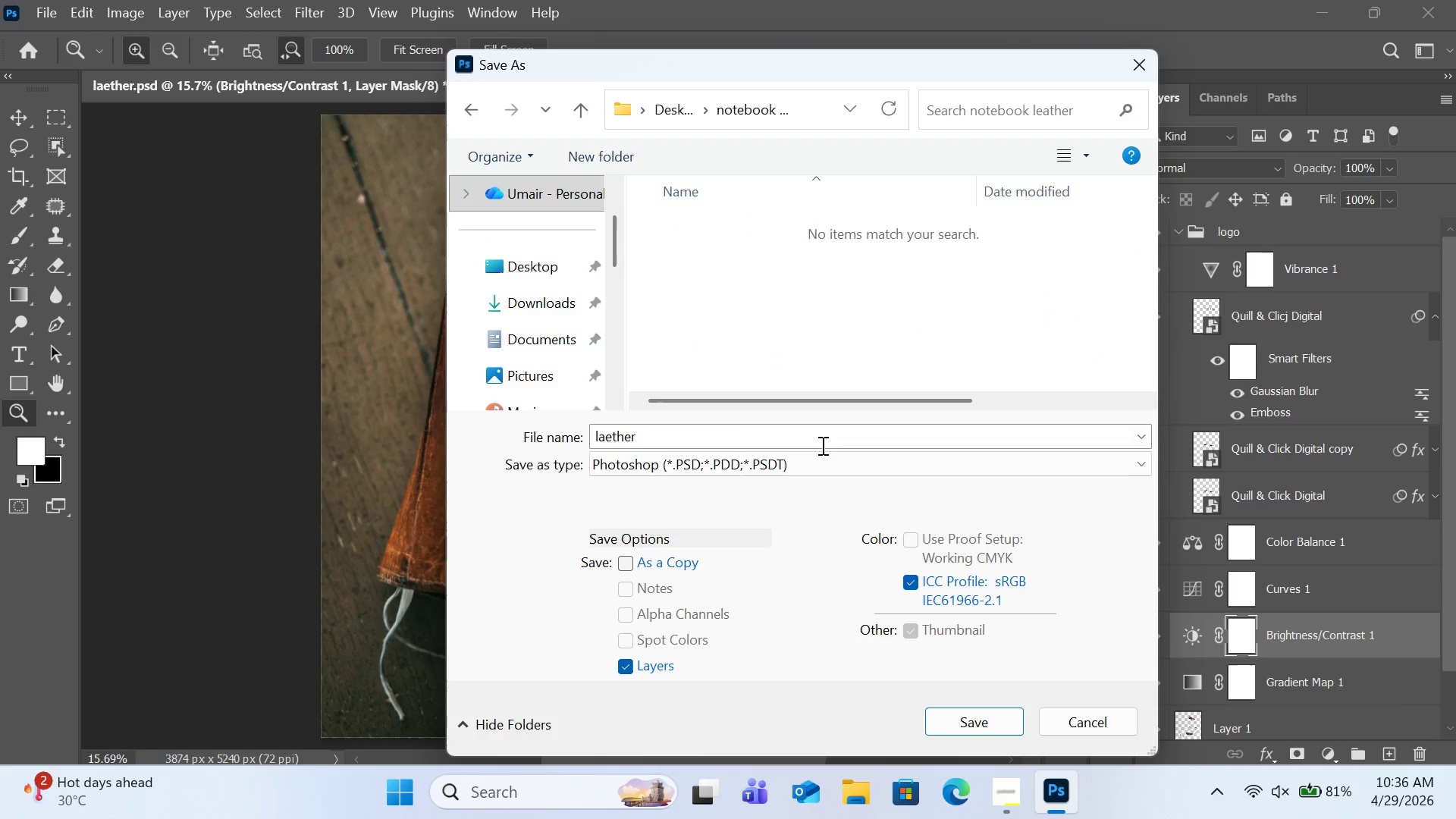 
left_click([825, 473])
 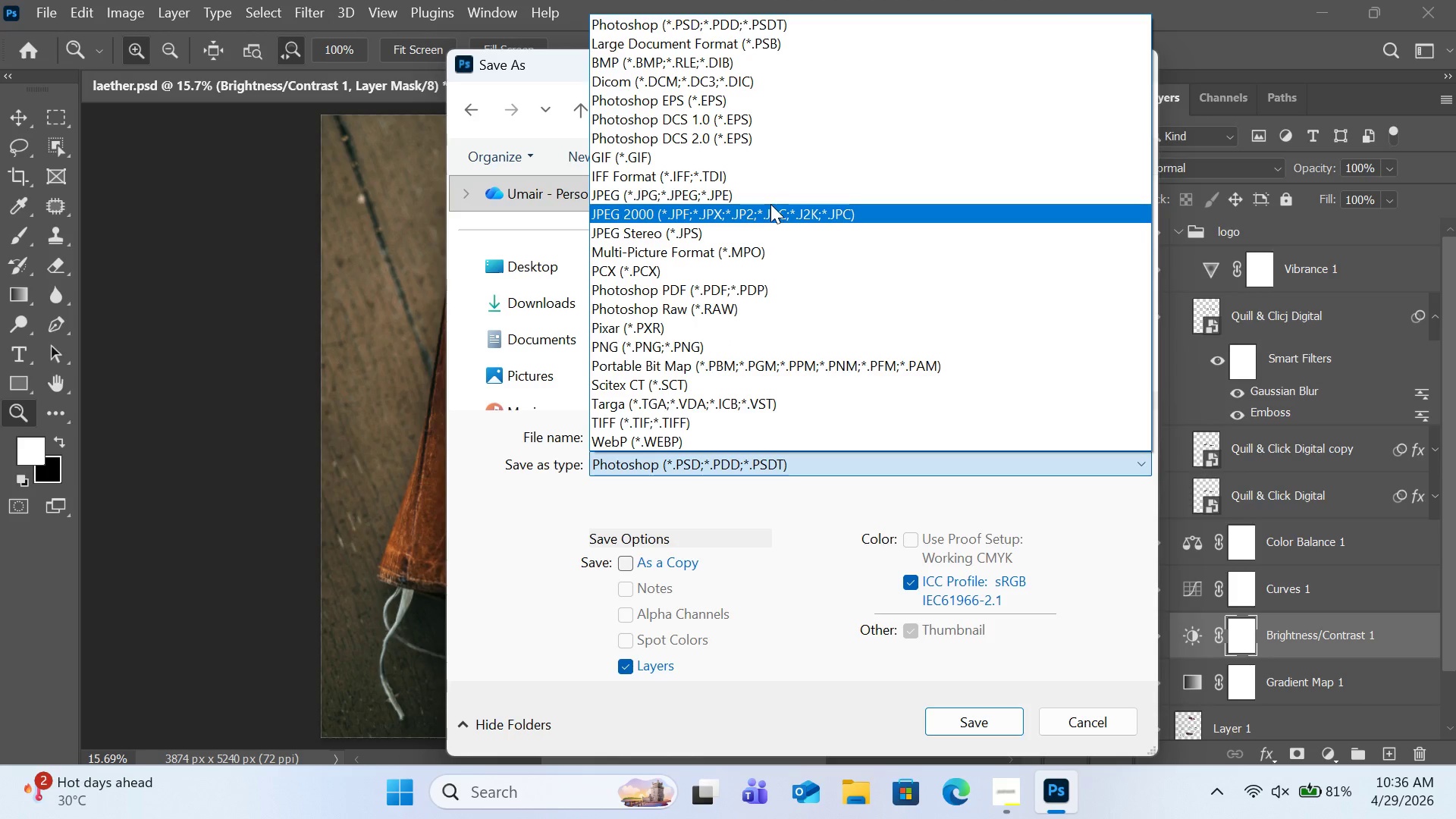 
left_click([770, 201])
 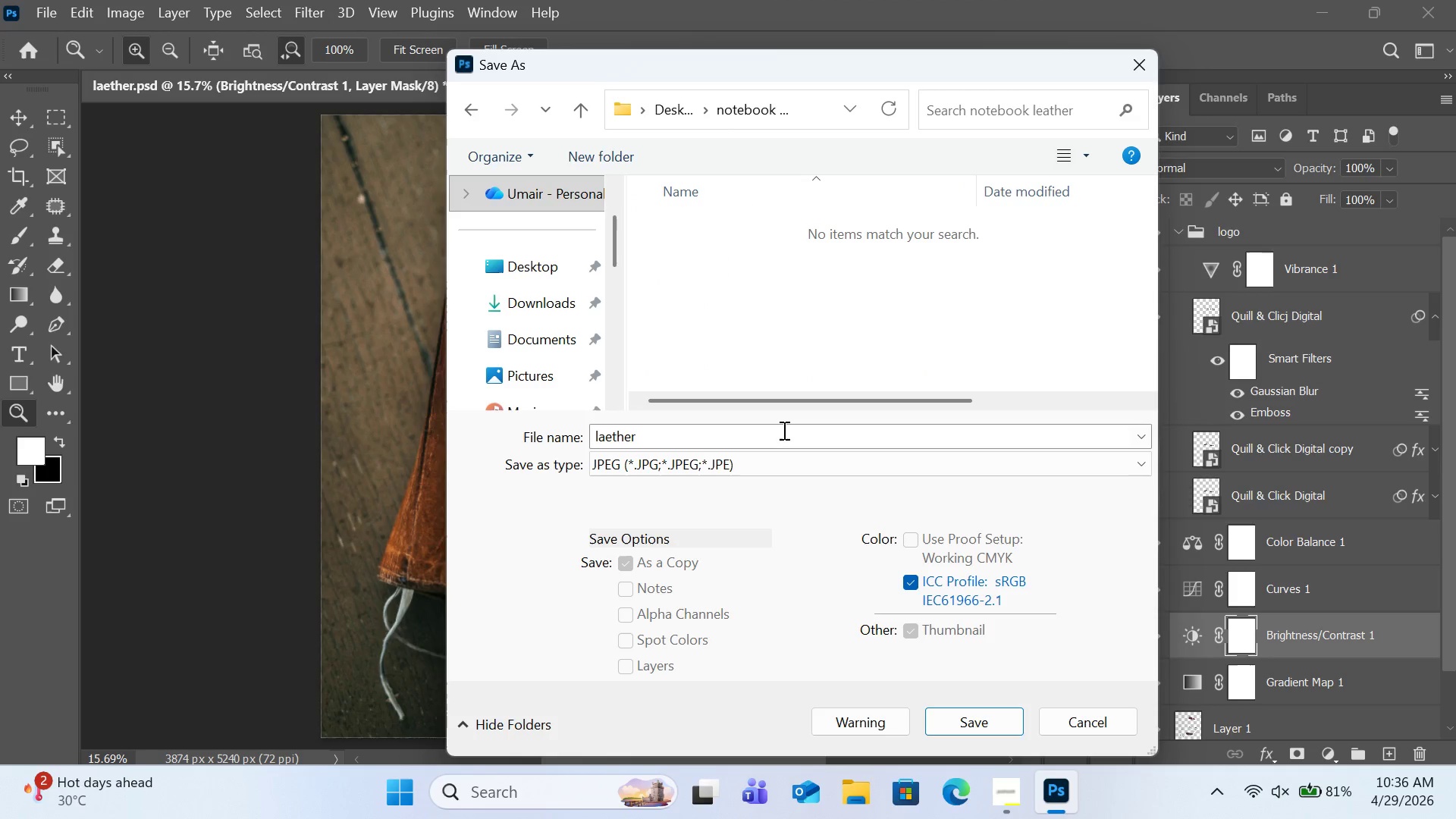 
double_click([783, 430])
 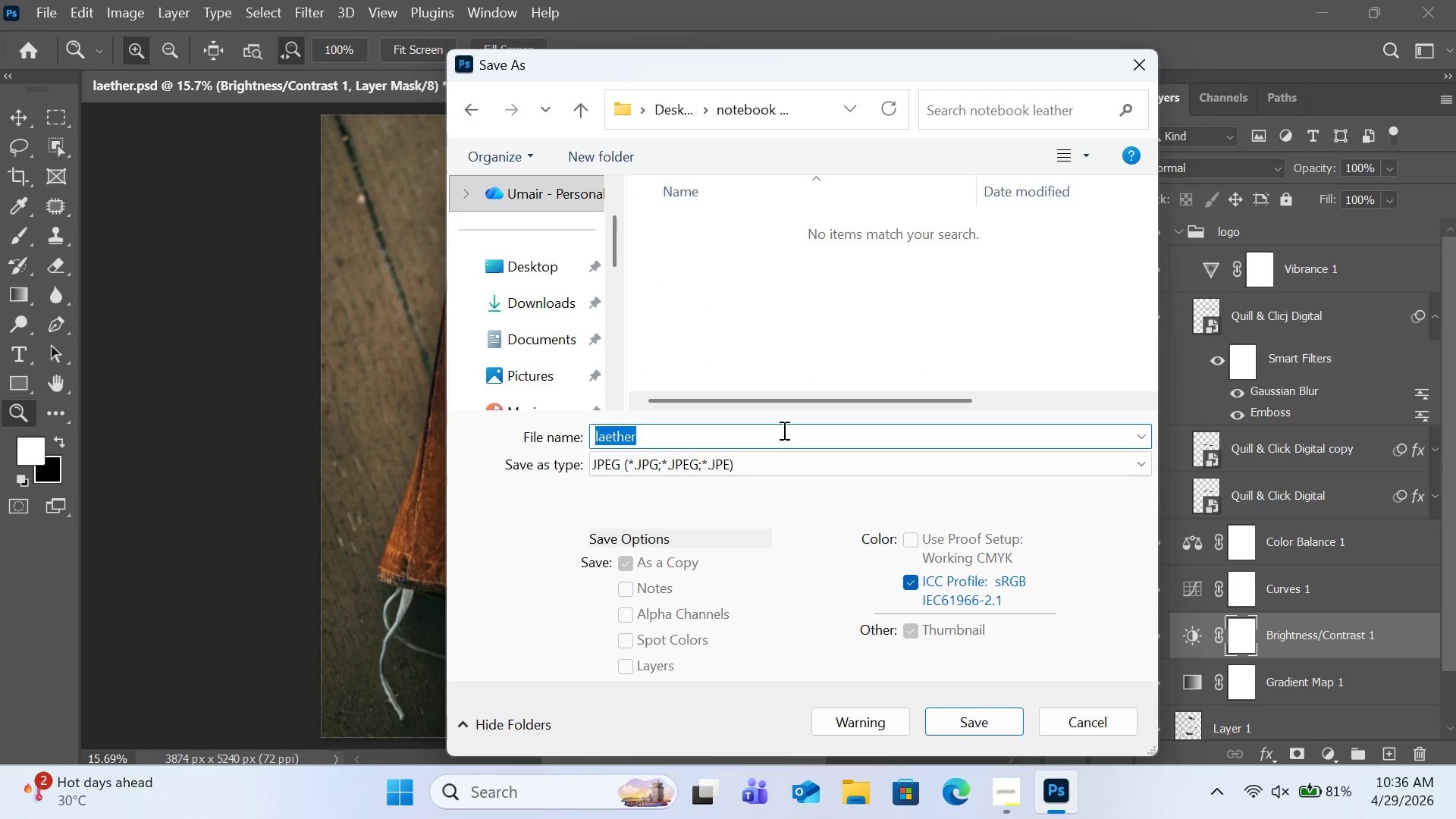 
left_click([783, 430])
 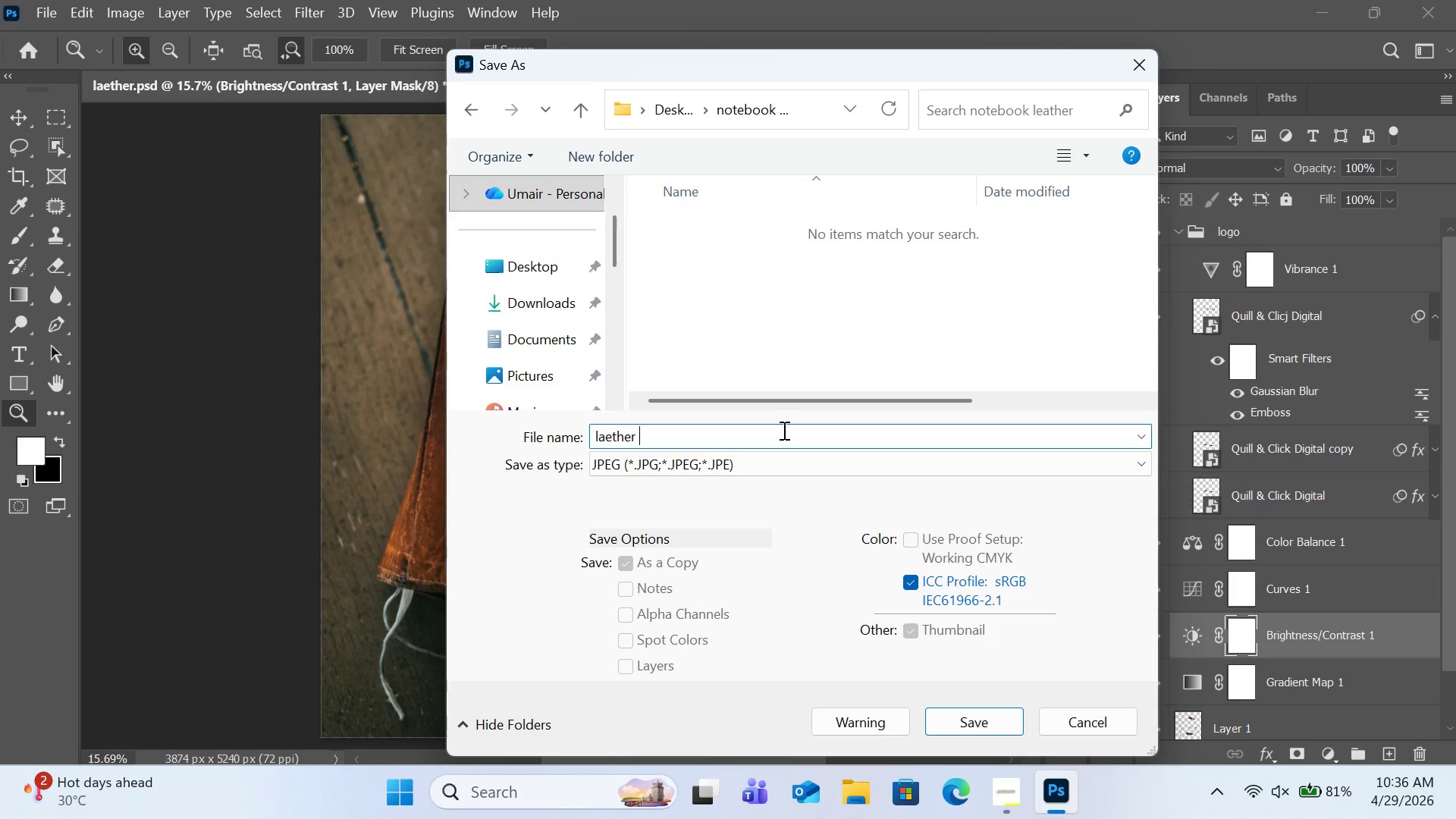 
key(Space)
 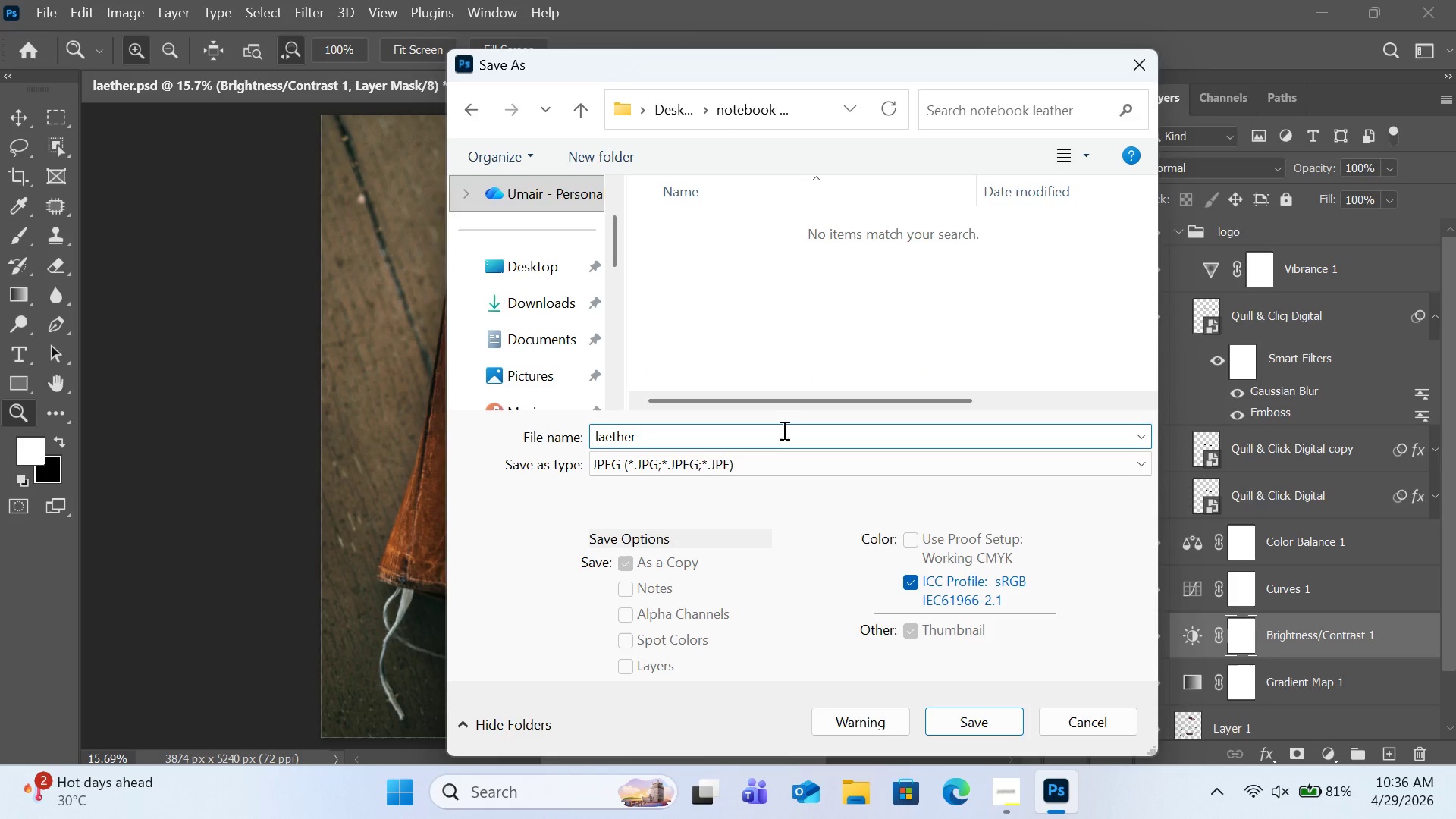 
key(1)
 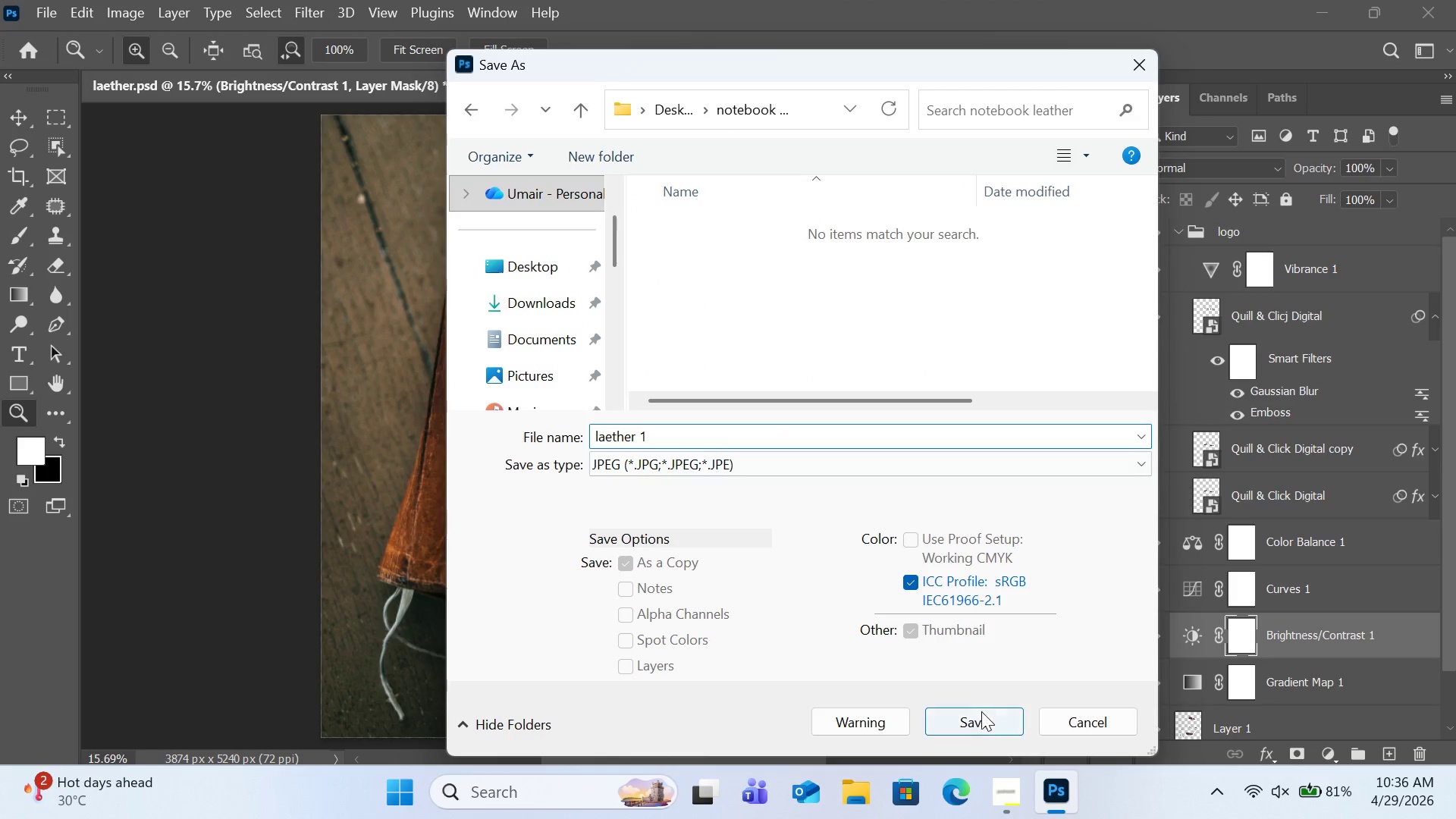 
left_click([982, 717])
 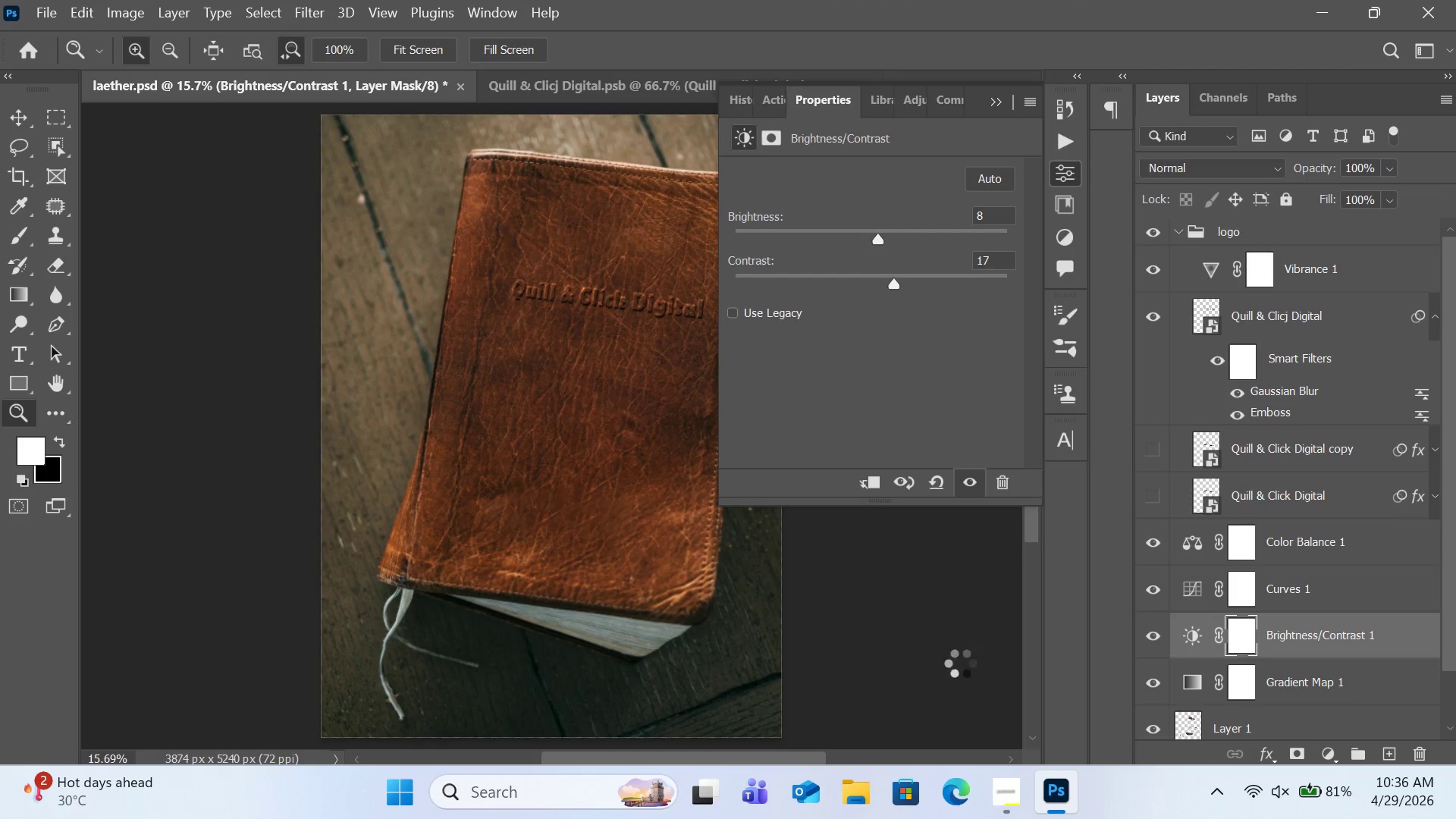 
mouse_move([839, 434])
 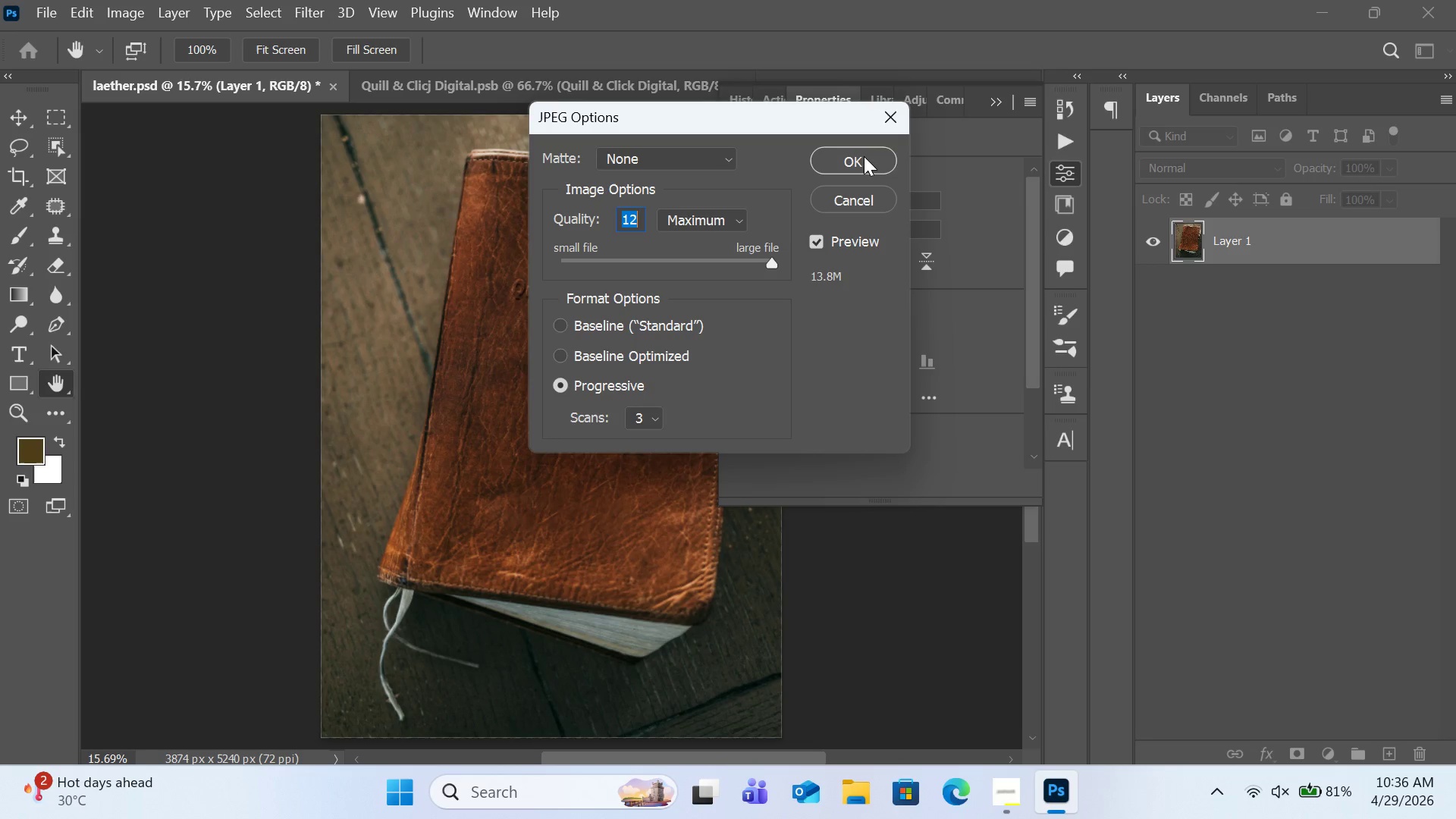 
left_click([864, 156])
 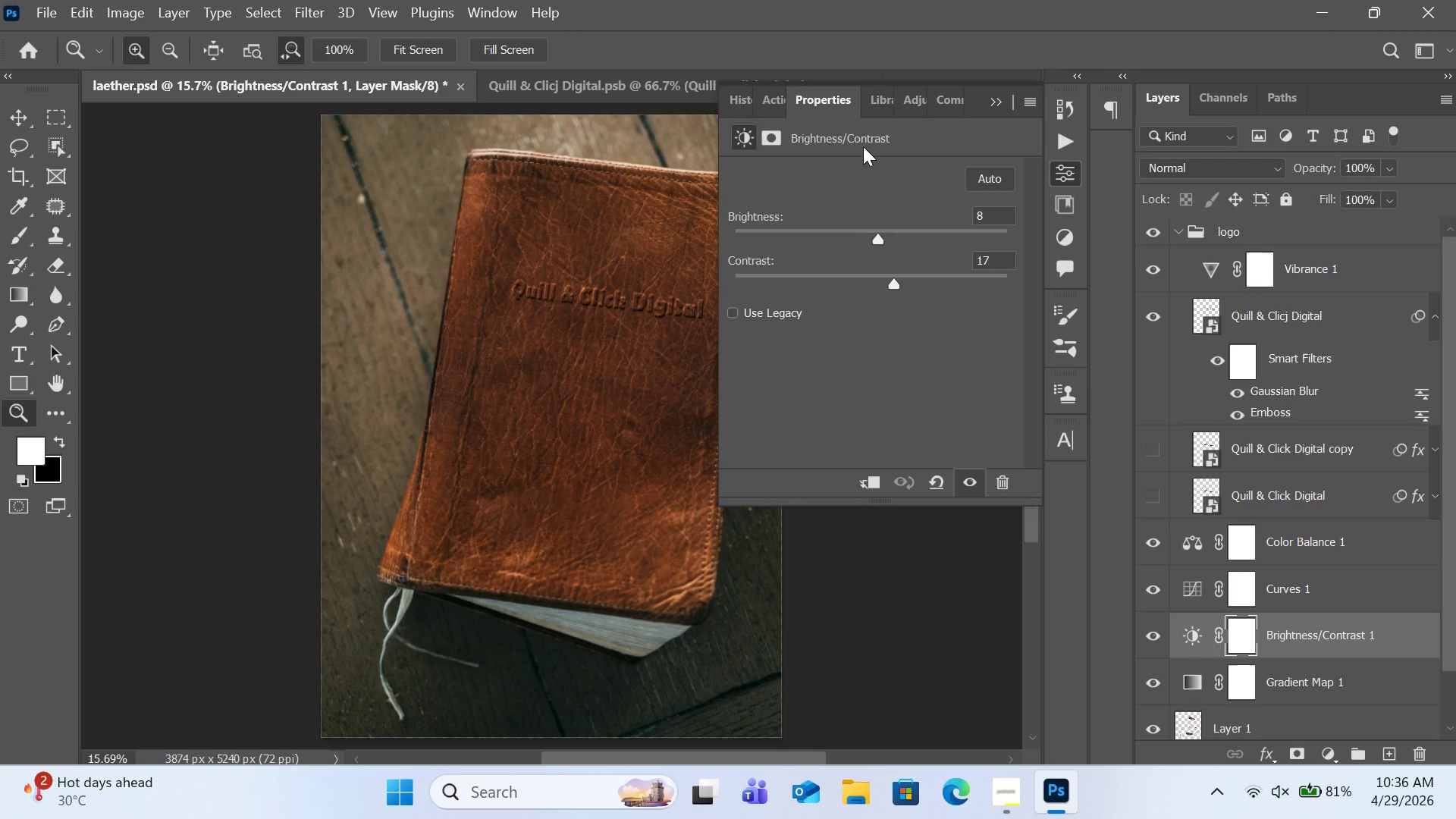 
wait(8.31)
 